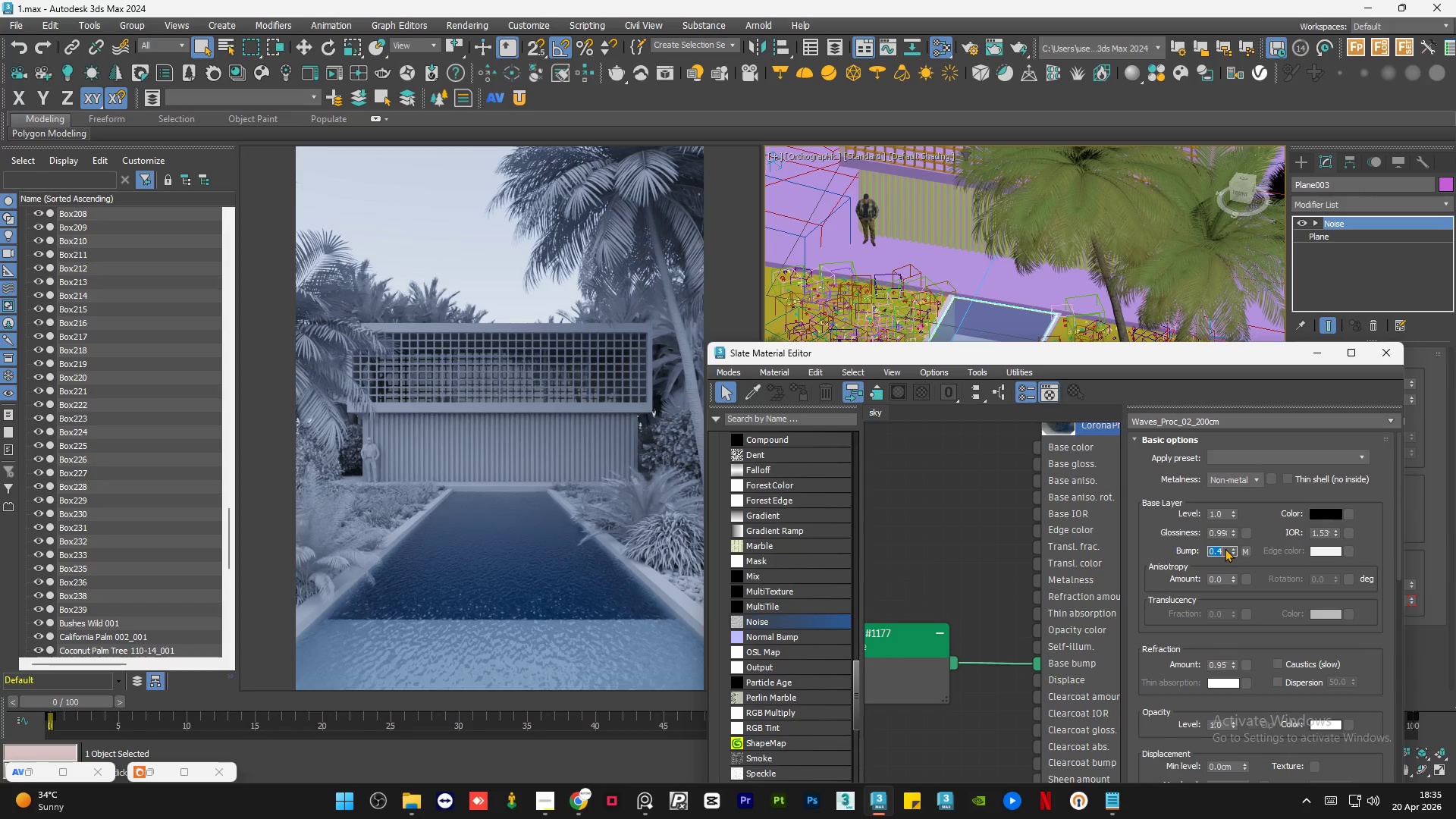 
scroll: coordinate [1018, 583], scroll_direction: down, amount: 4.0
 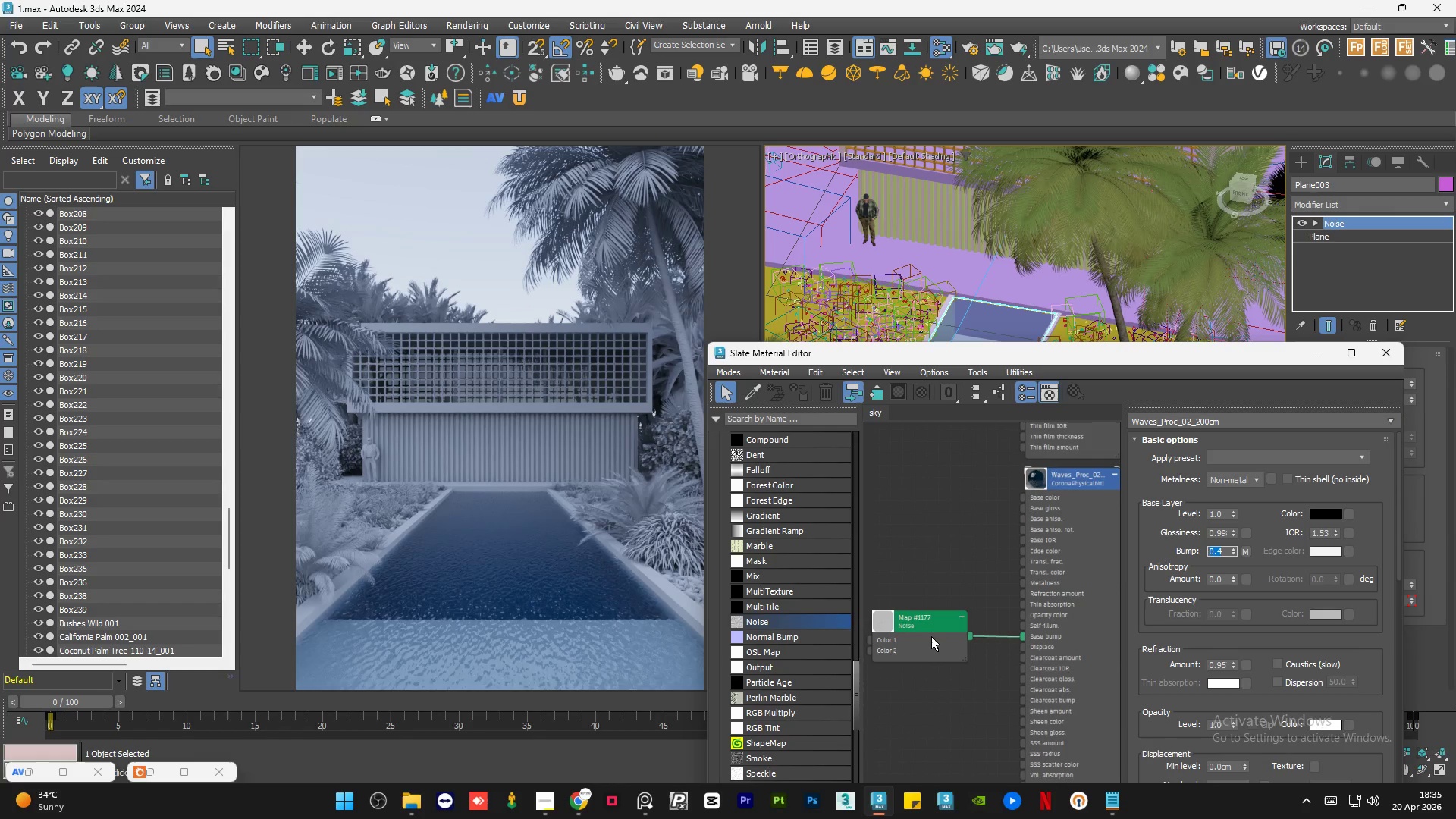 
left_click_drag(start_coordinate=[928, 639], to_coordinate=[937, 644])
 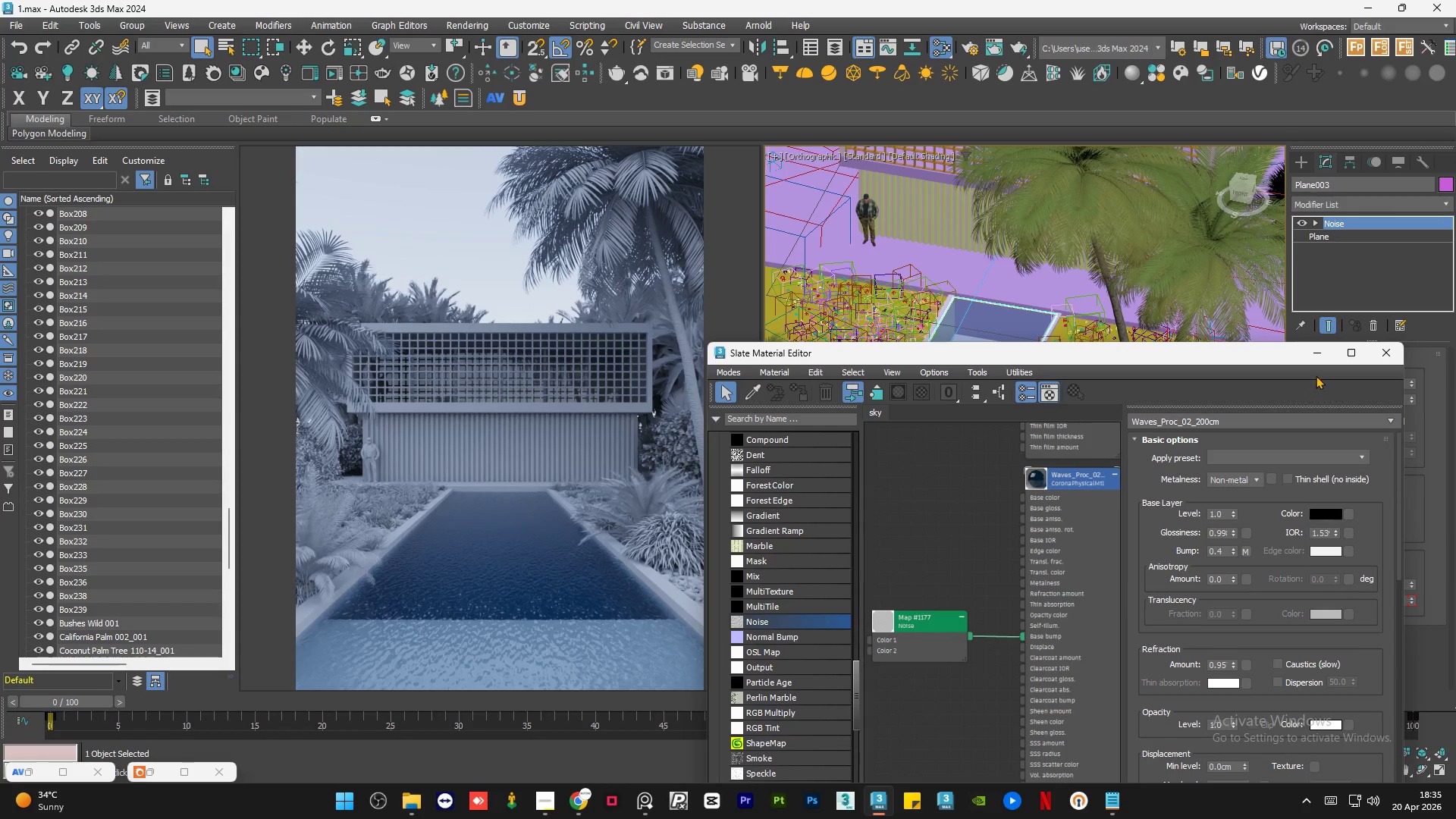 
left_click([1311, 353])
 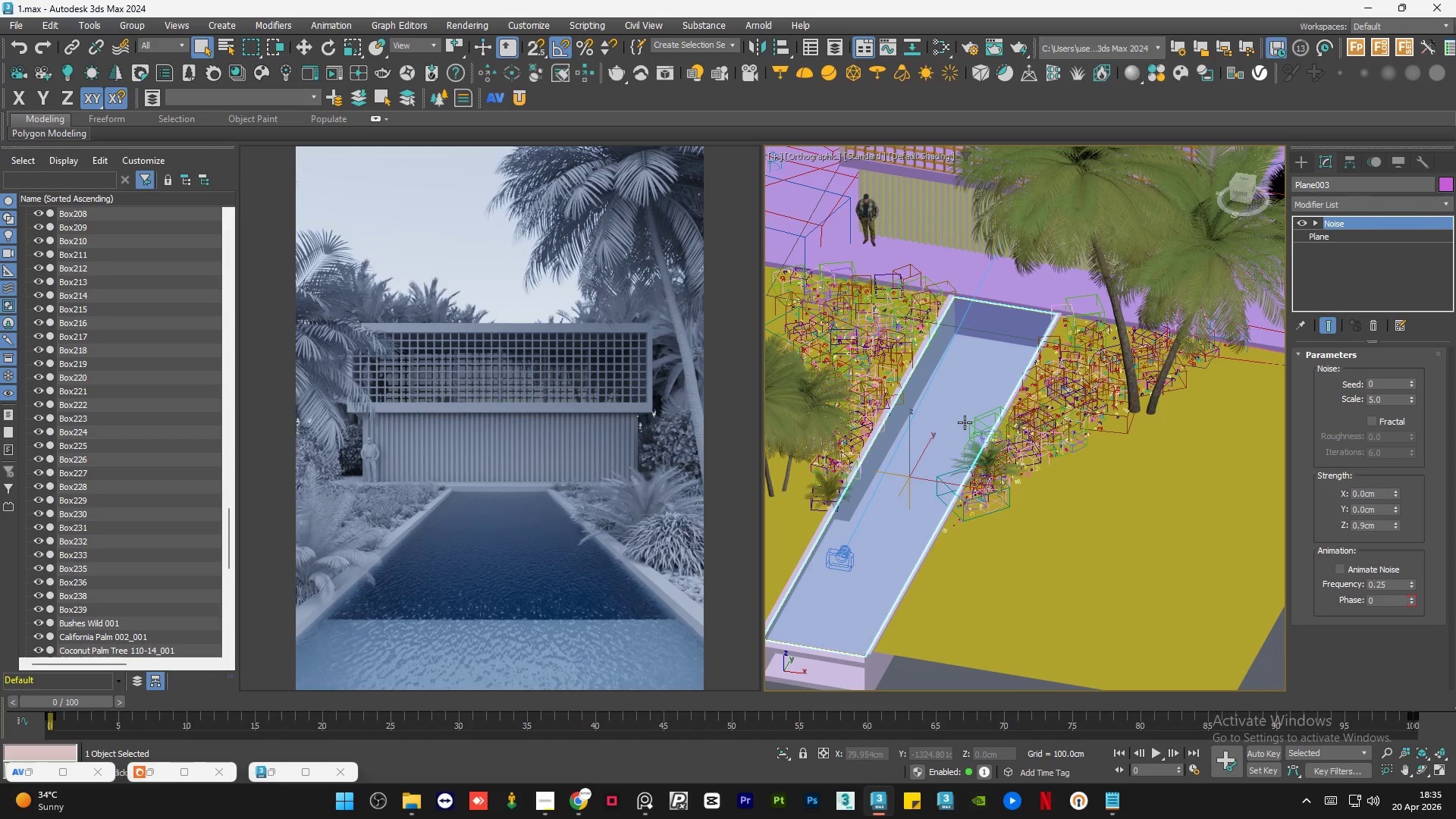 
scroll: coordinate [964, 429], scroll_direction: down, amount: 2.0
 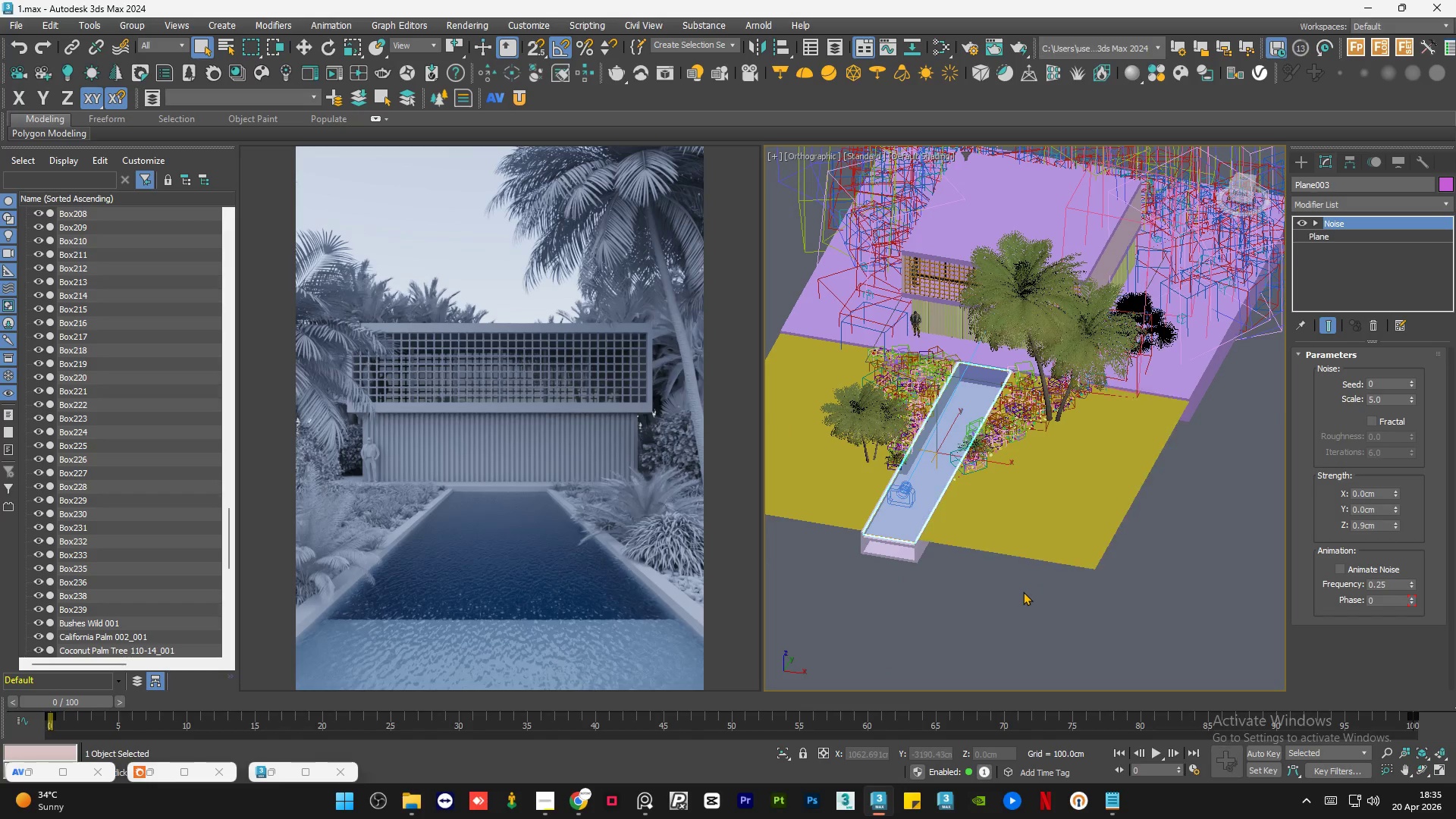 
double_click([1023, 592])
 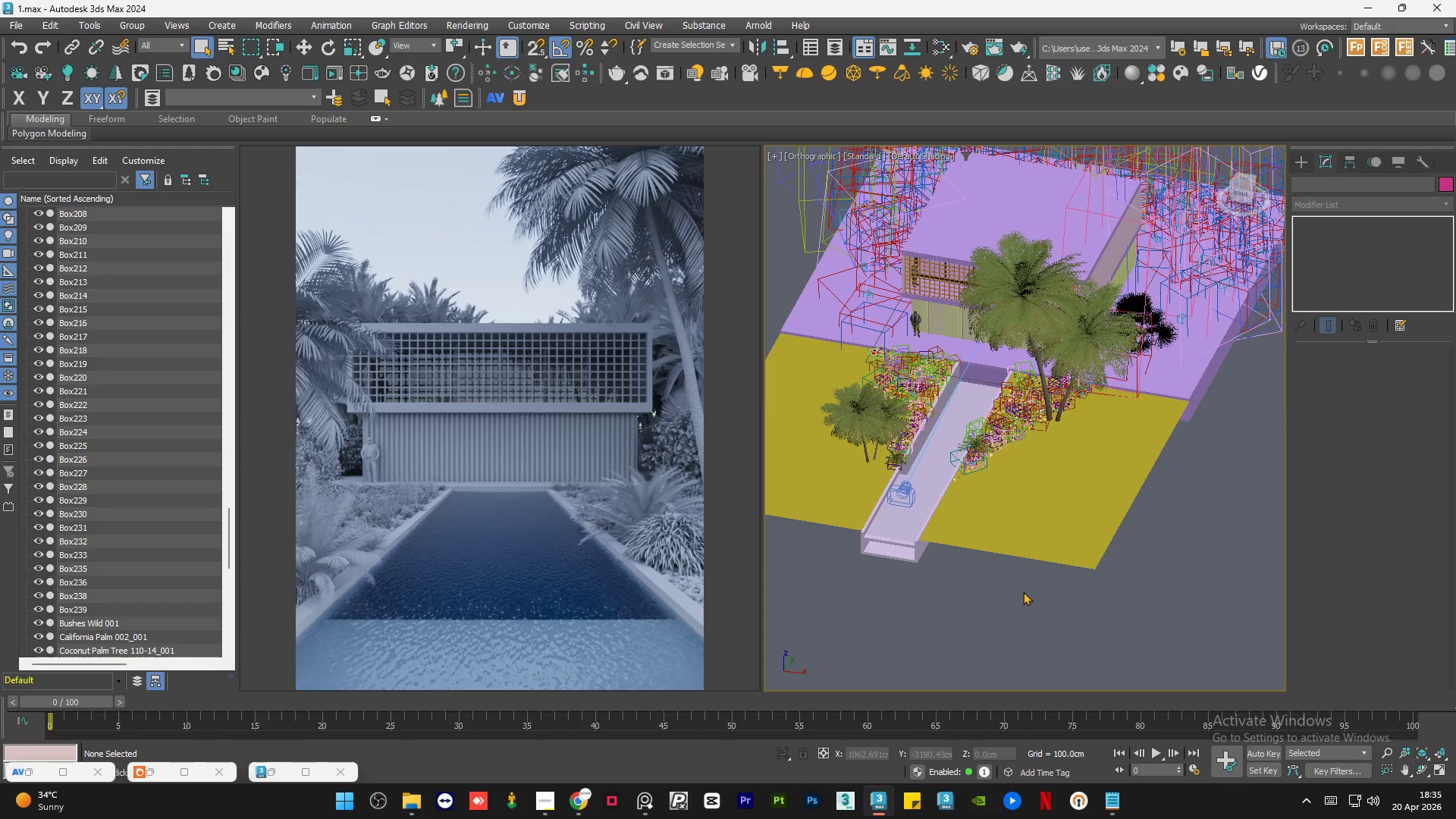 
key(Control+S)
 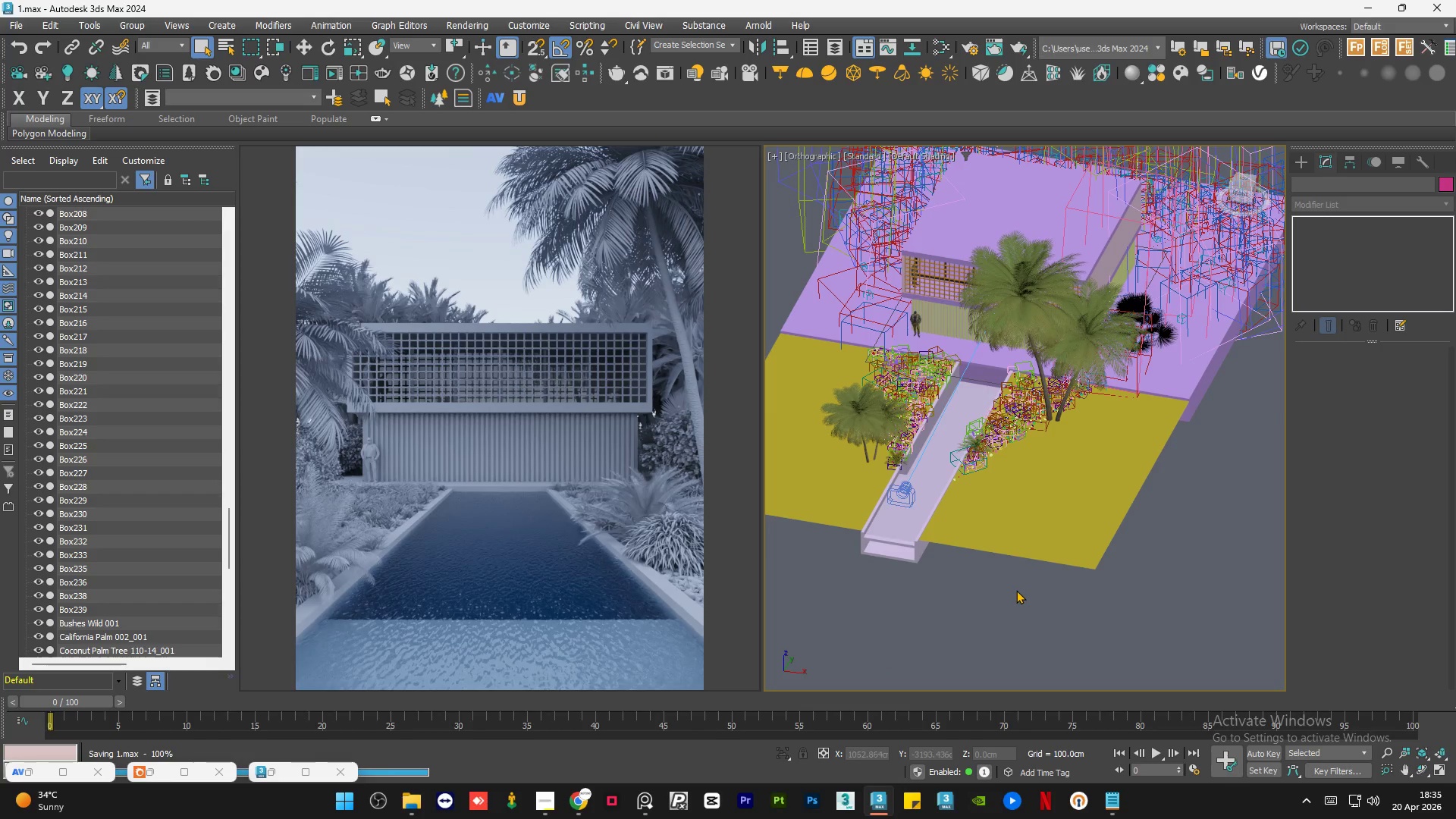 
scroll: coordinate [868, 540], scroll_direction: up, amount: 4.0
 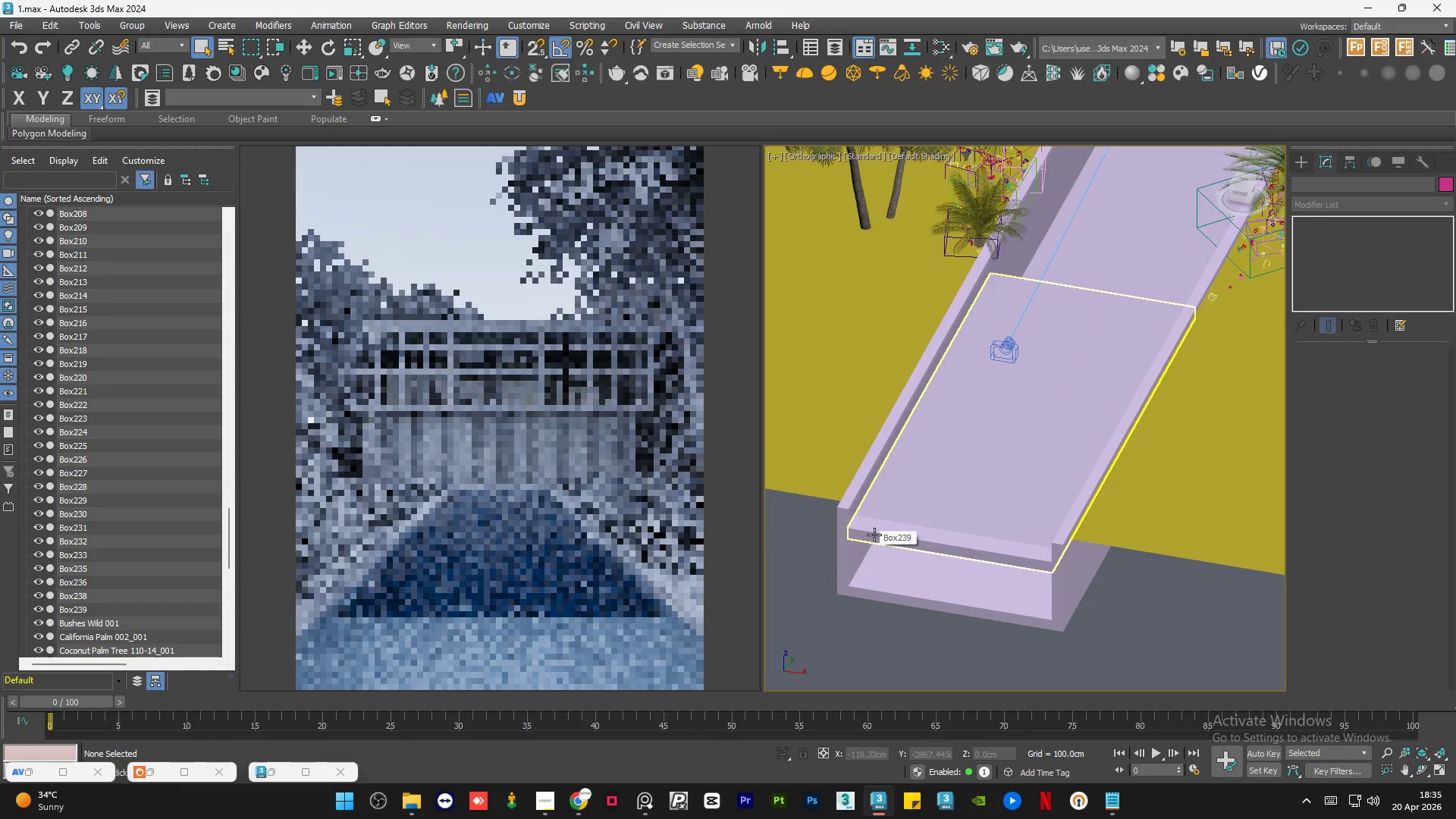 
left_click([874, 535])
 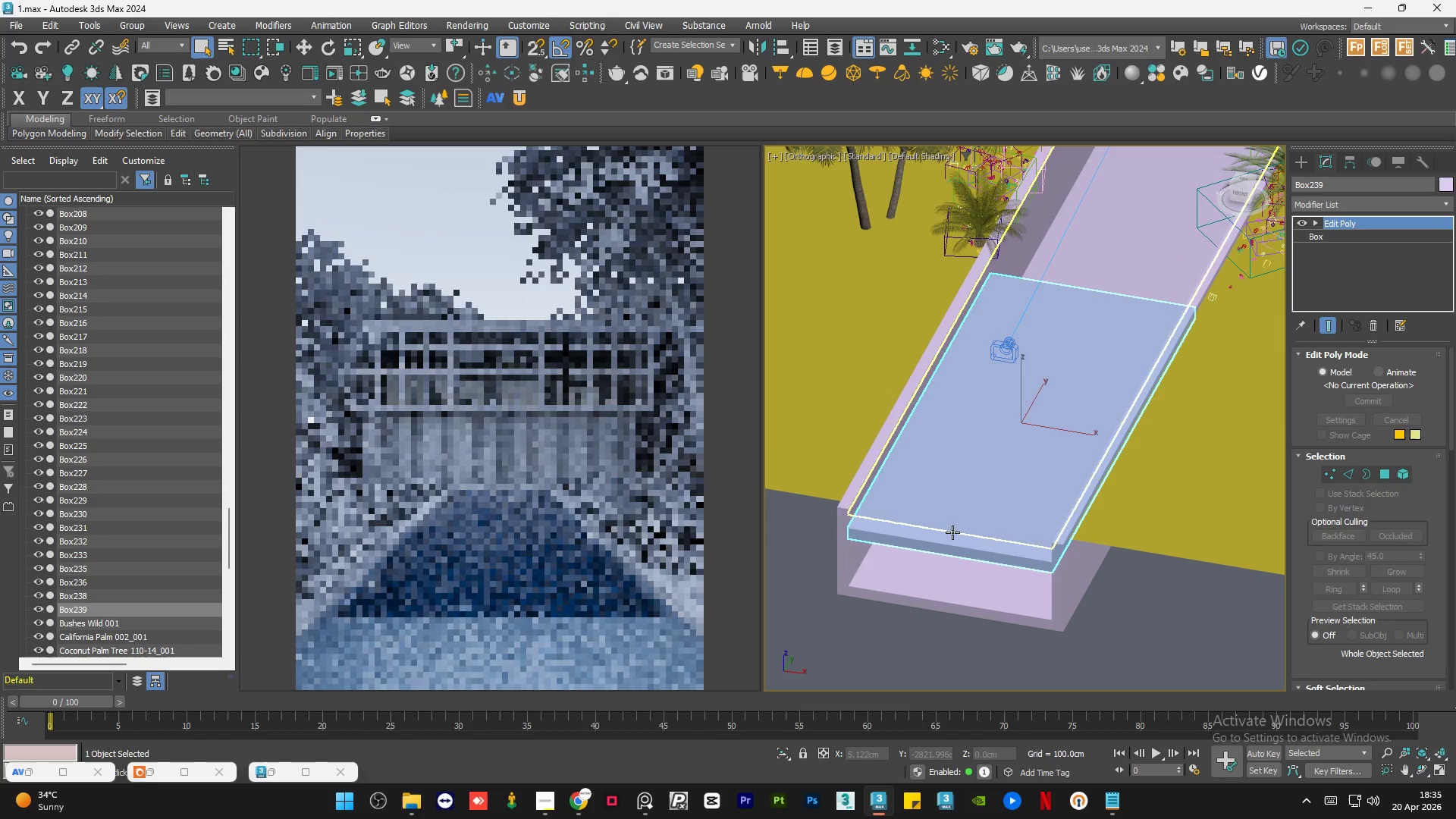 
key(W)
 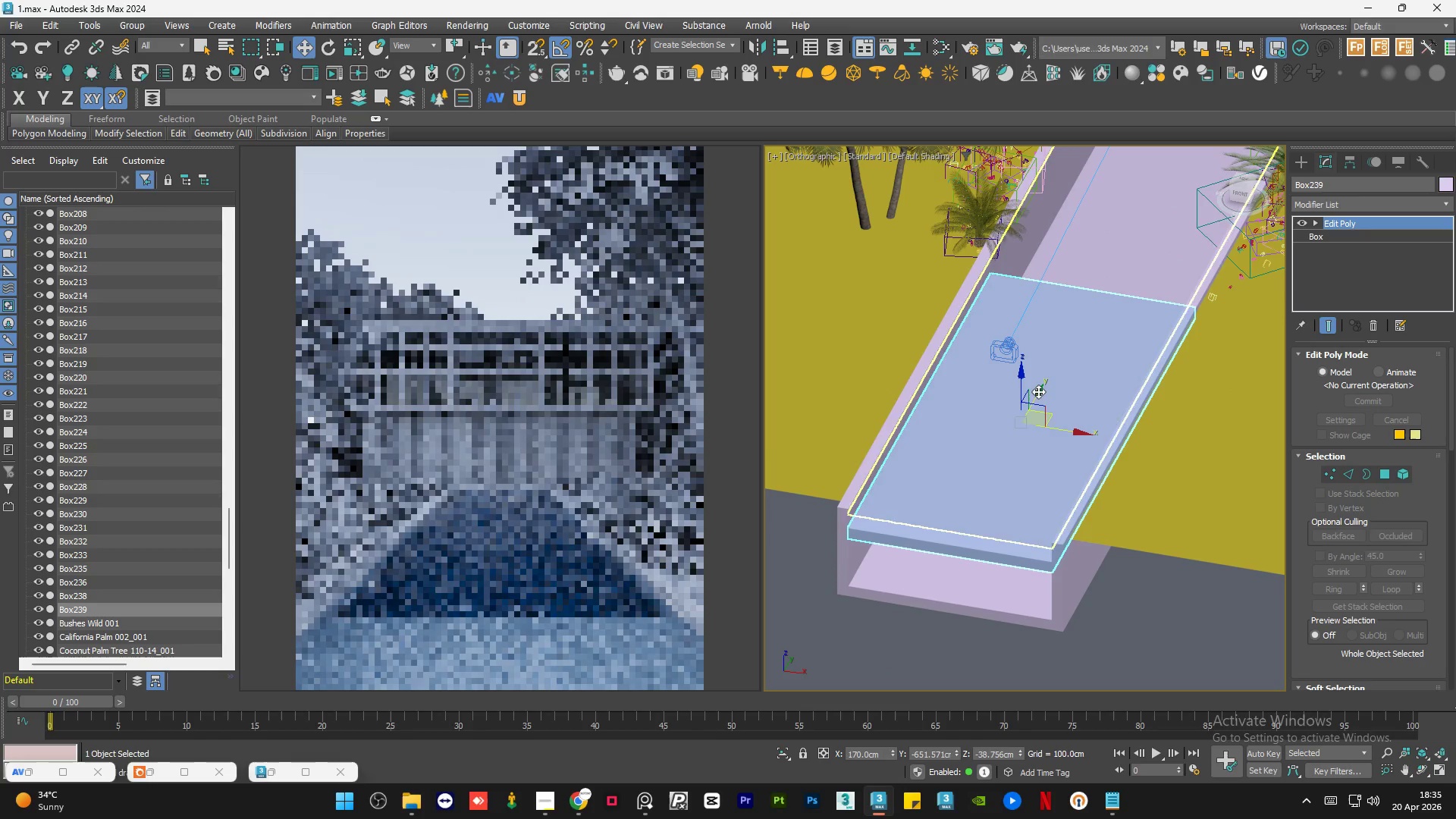 
left_click_drag(start_coordinate=[1038, 393], to_coordinate=[1034, 399])
 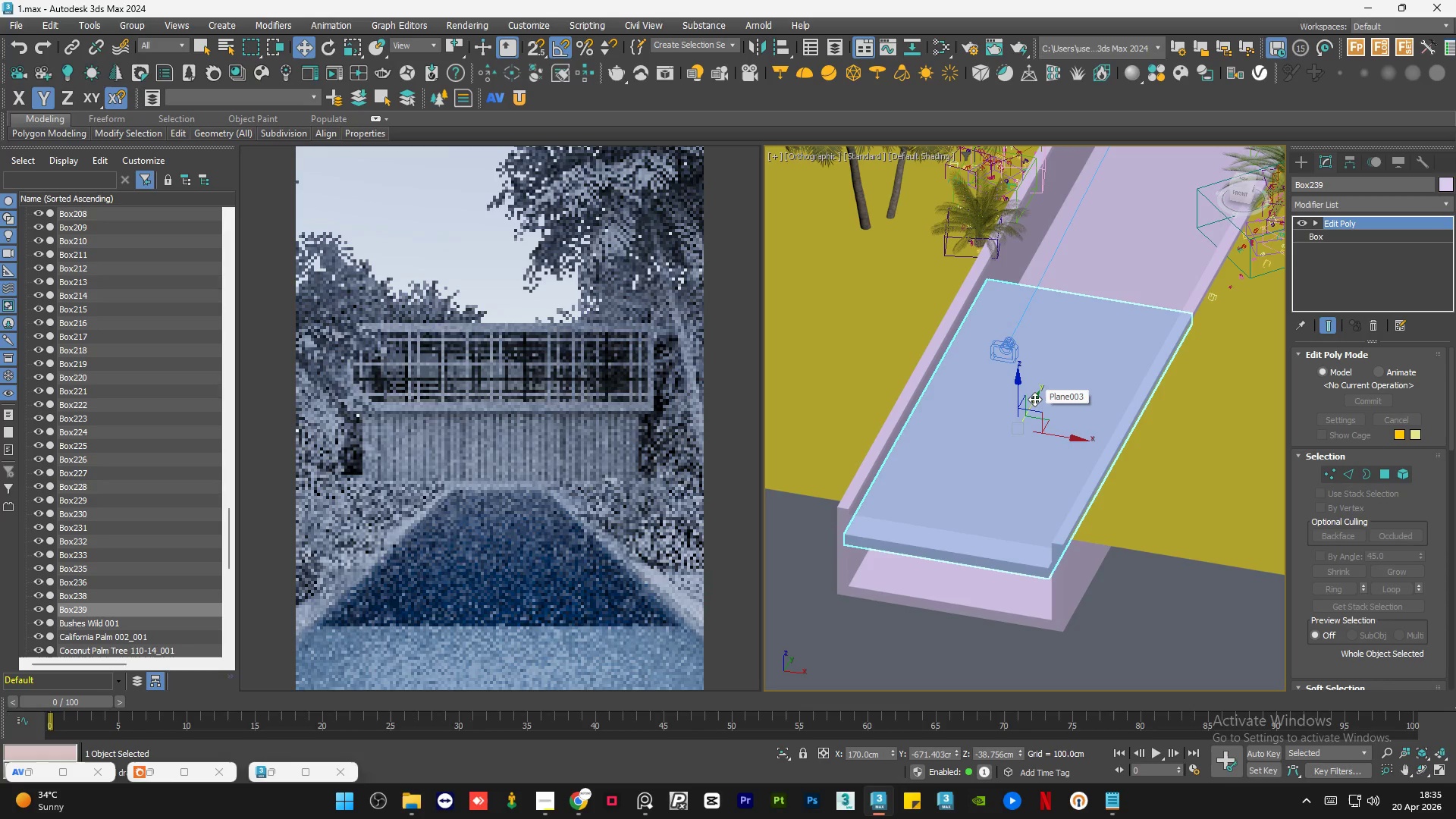 
key(Control+Z)
 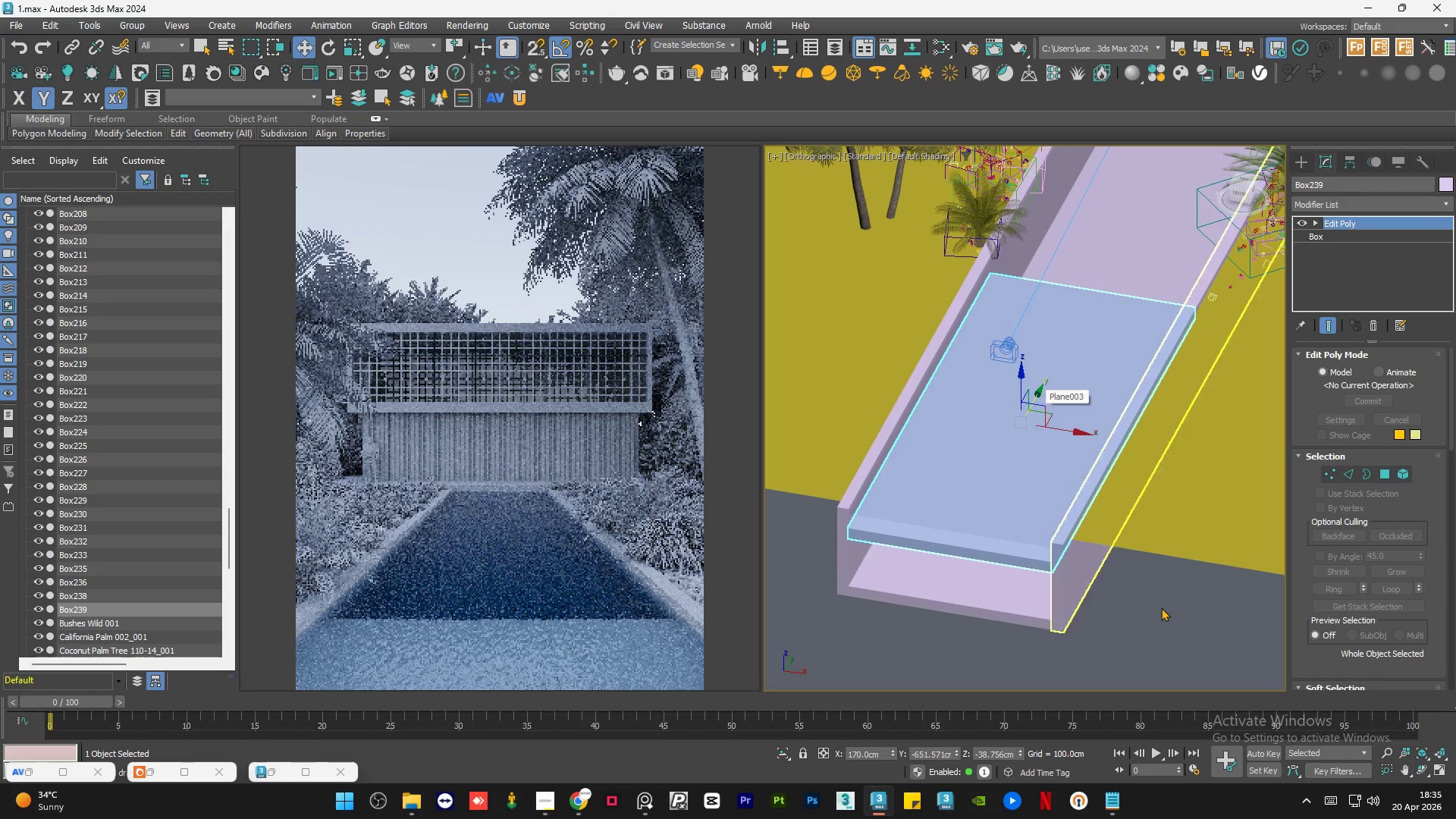 
left_click([1142, 642])
 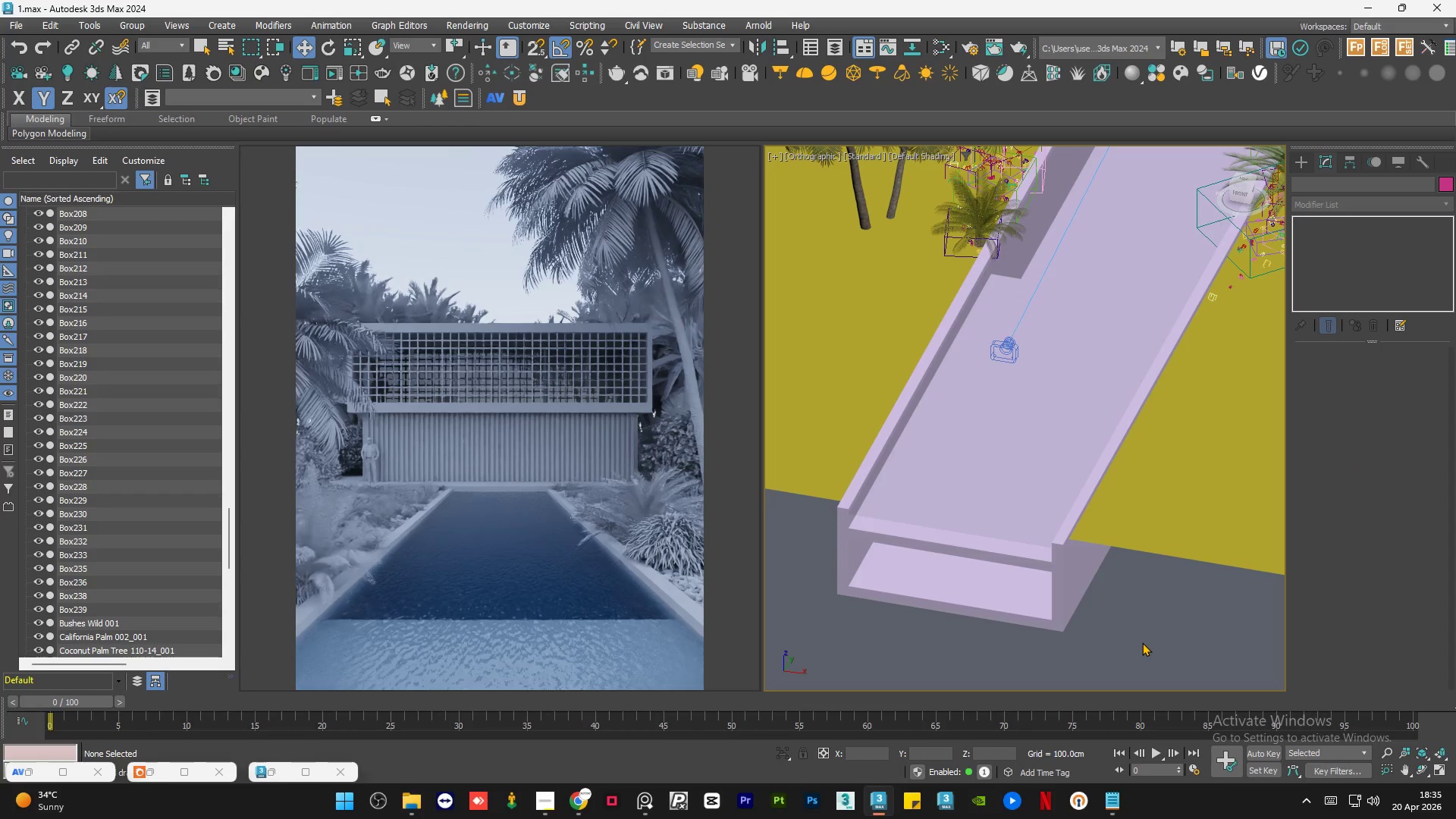 
left_click([1142, 642])
 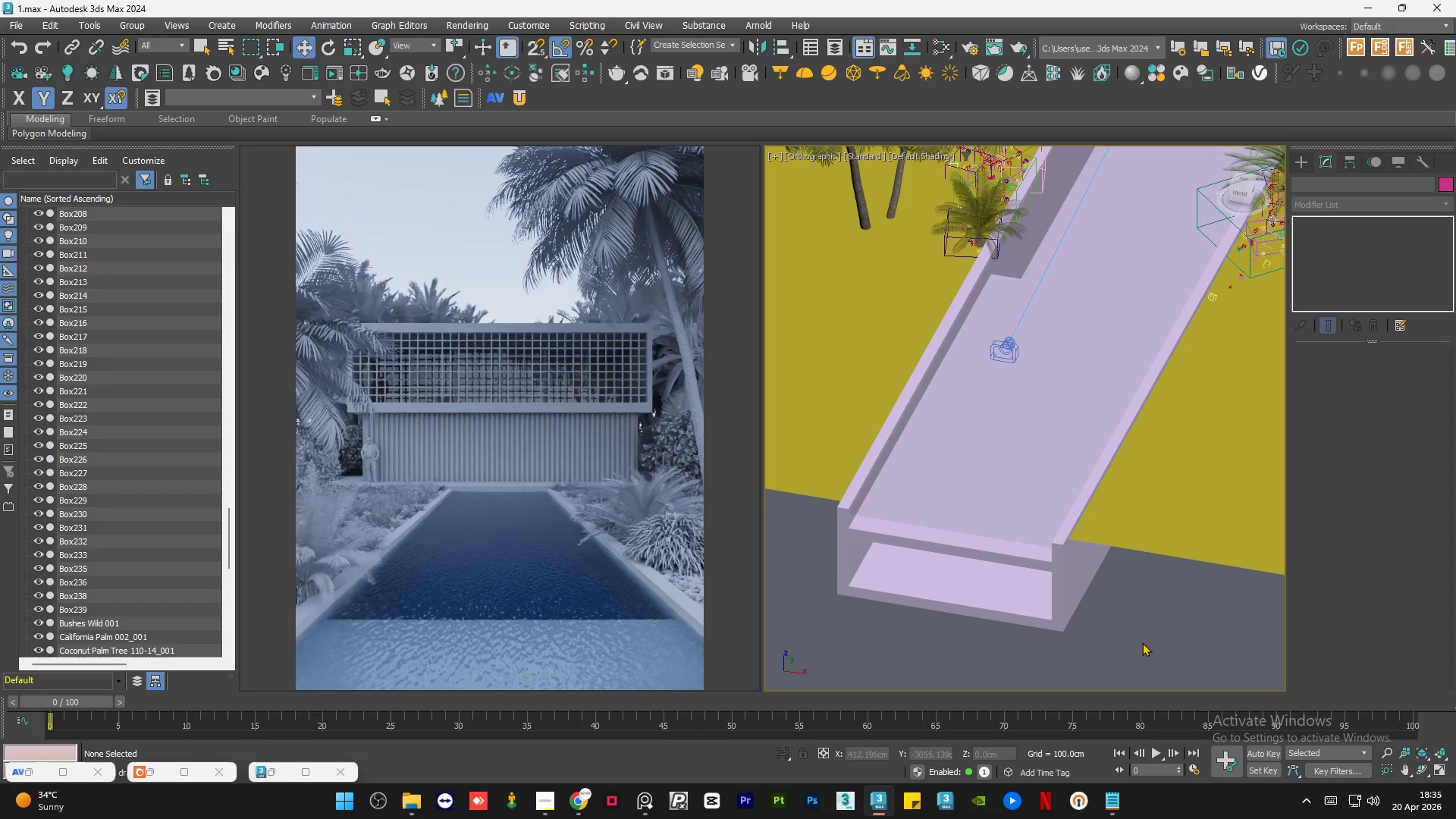 
left_click([1142, 642])
 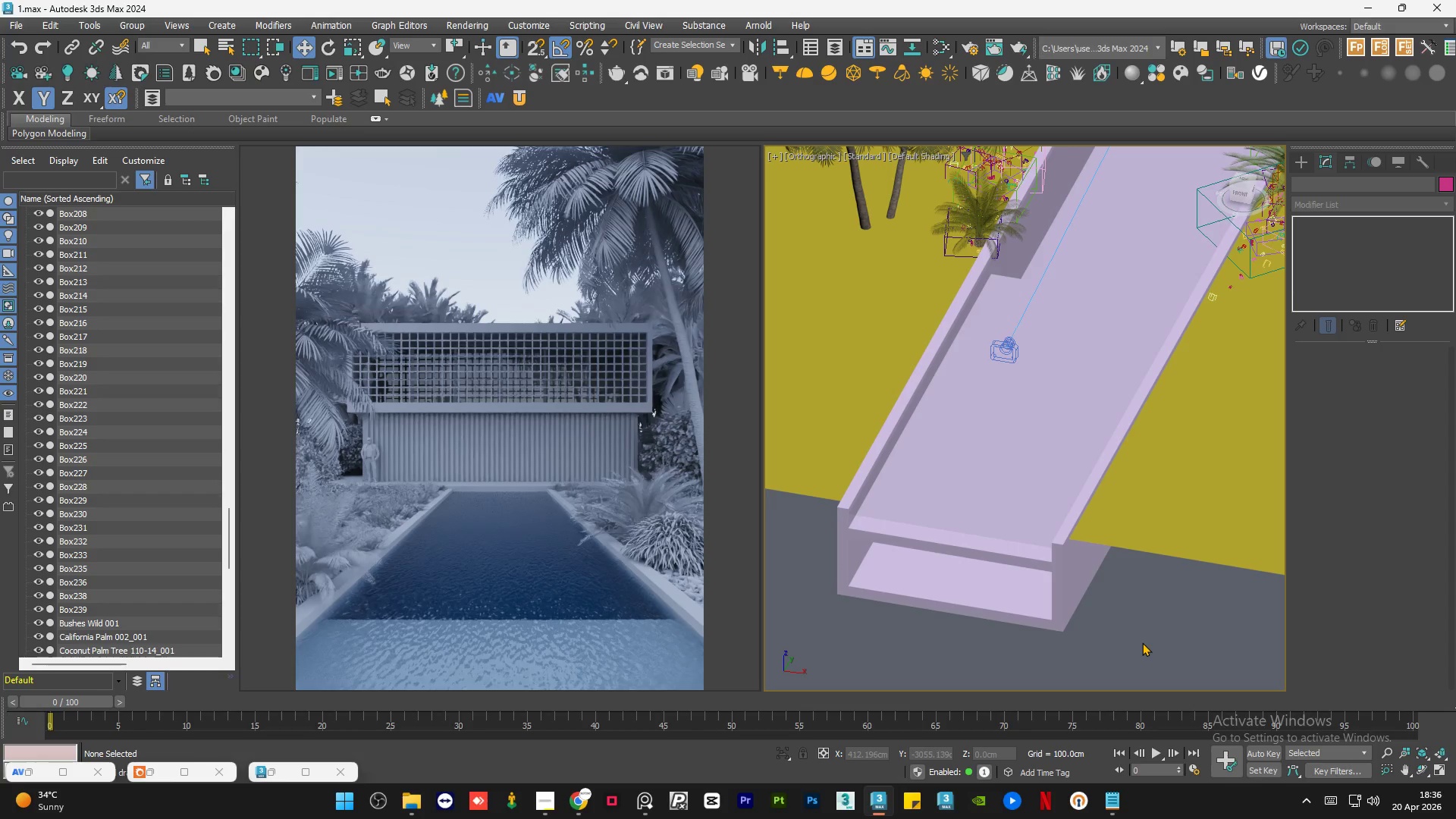 
left_click([981, 546])
 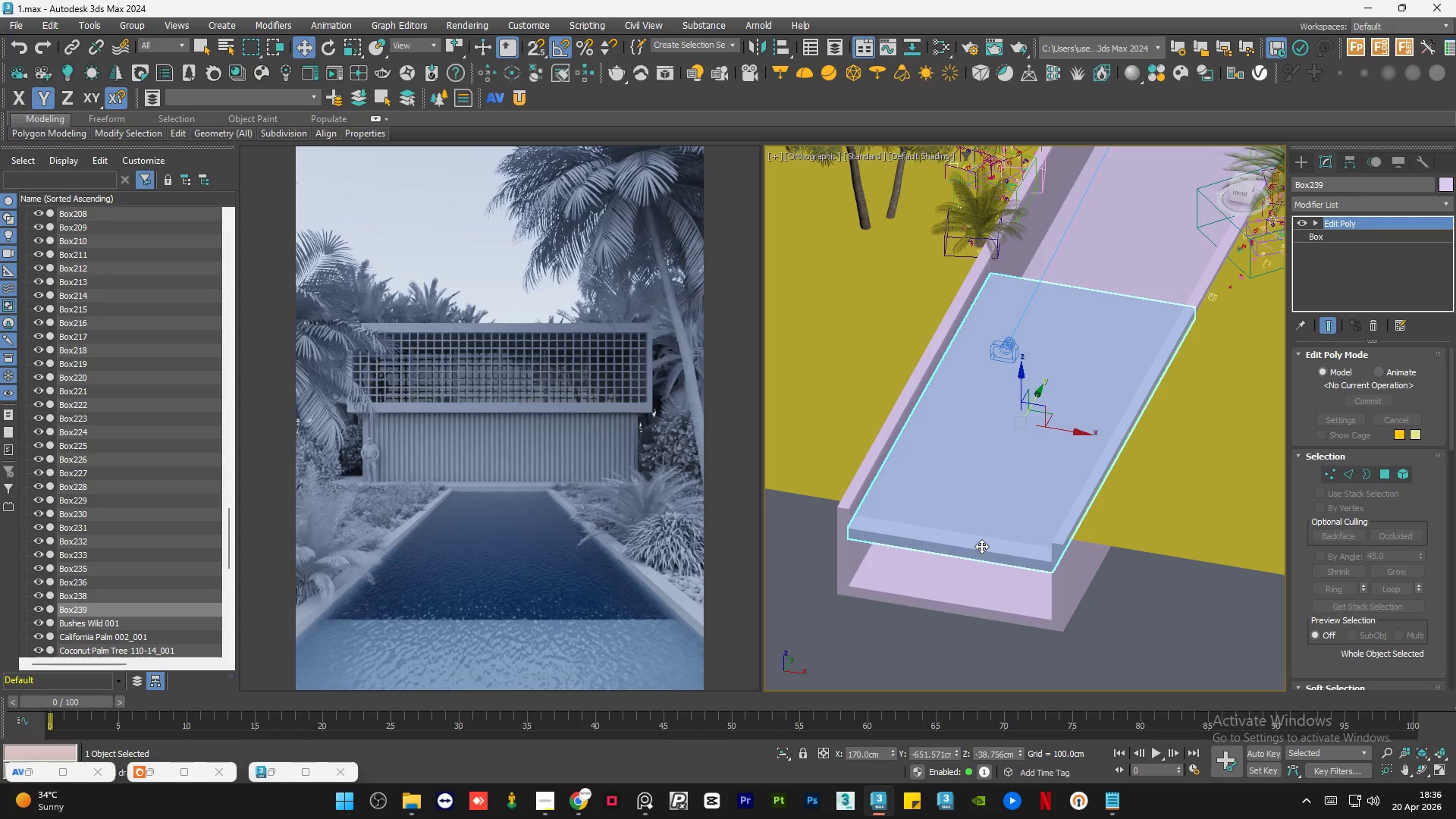 
key(Delete)
 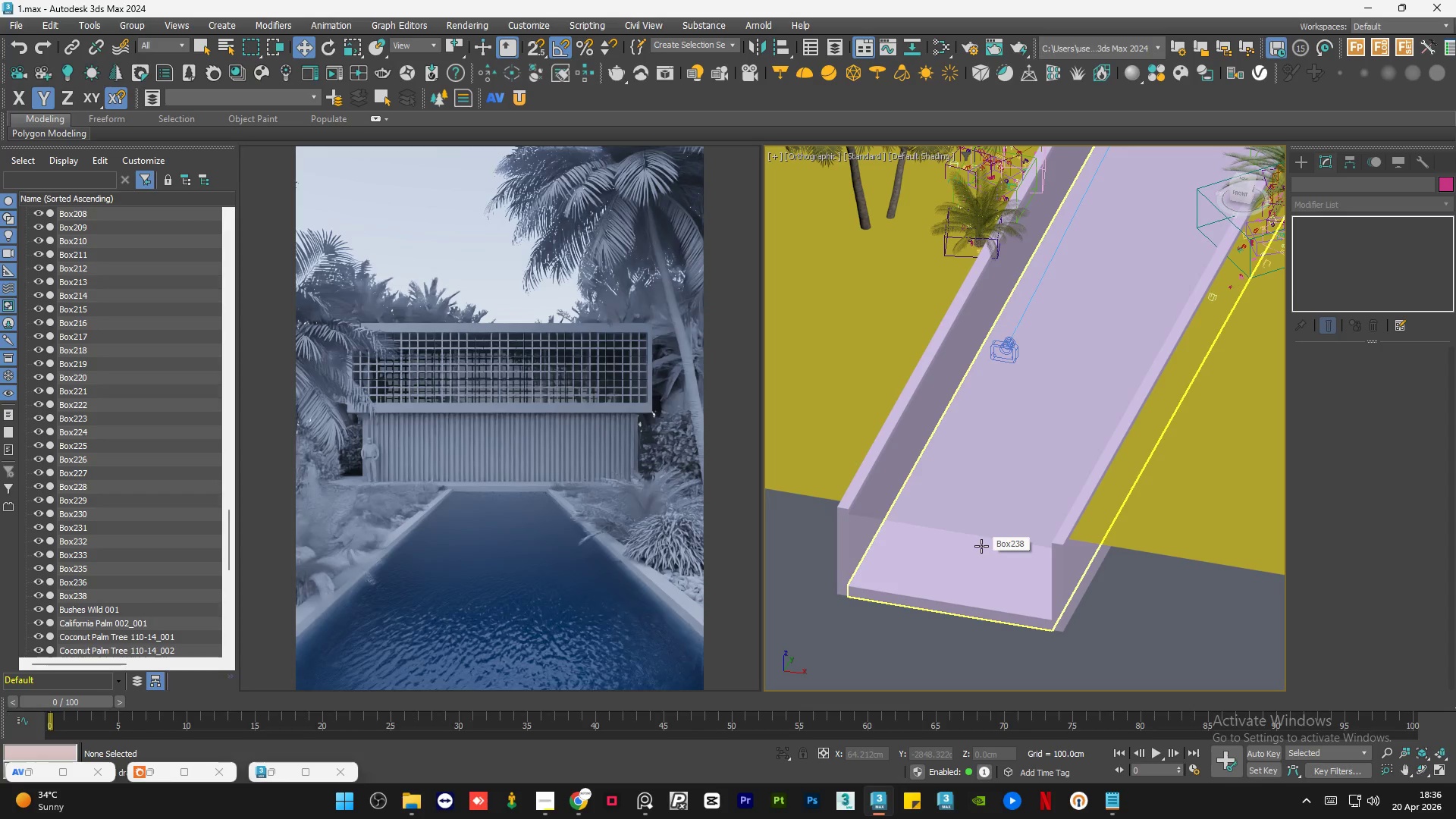 
wait(5.39)
 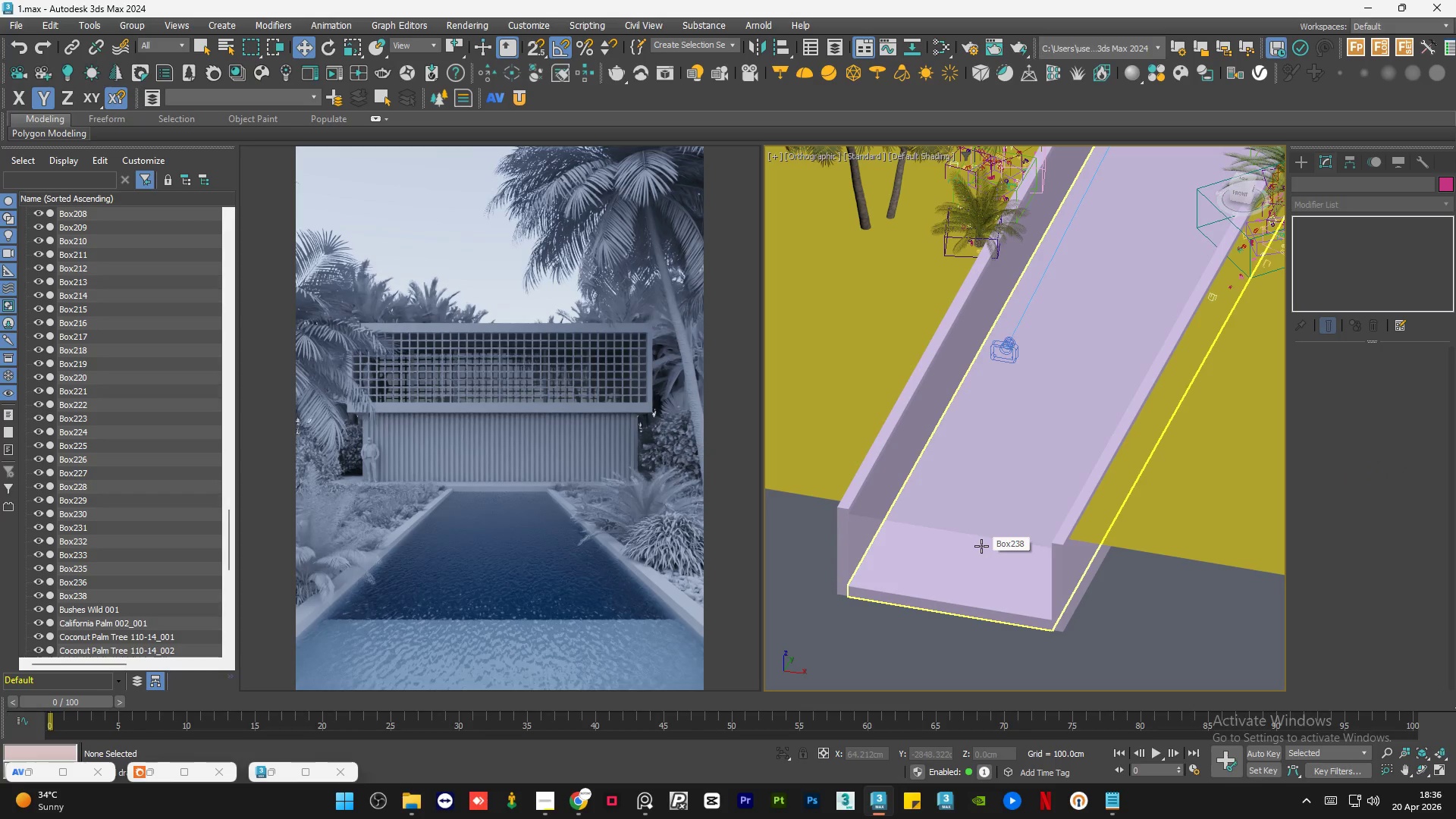 
key(Control+Z)
 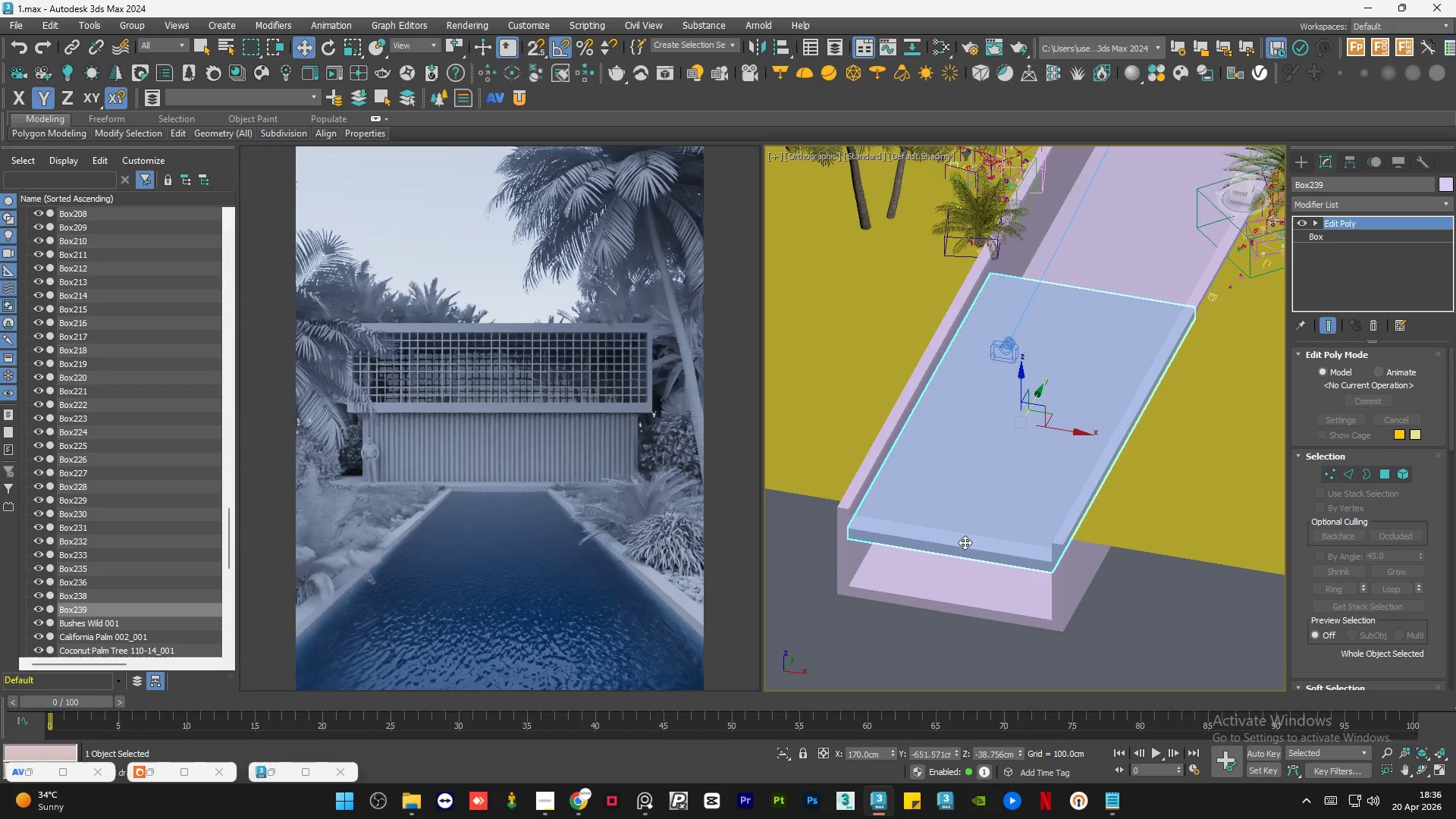 
hold_key(key=AltLeft, duration=0.8)
 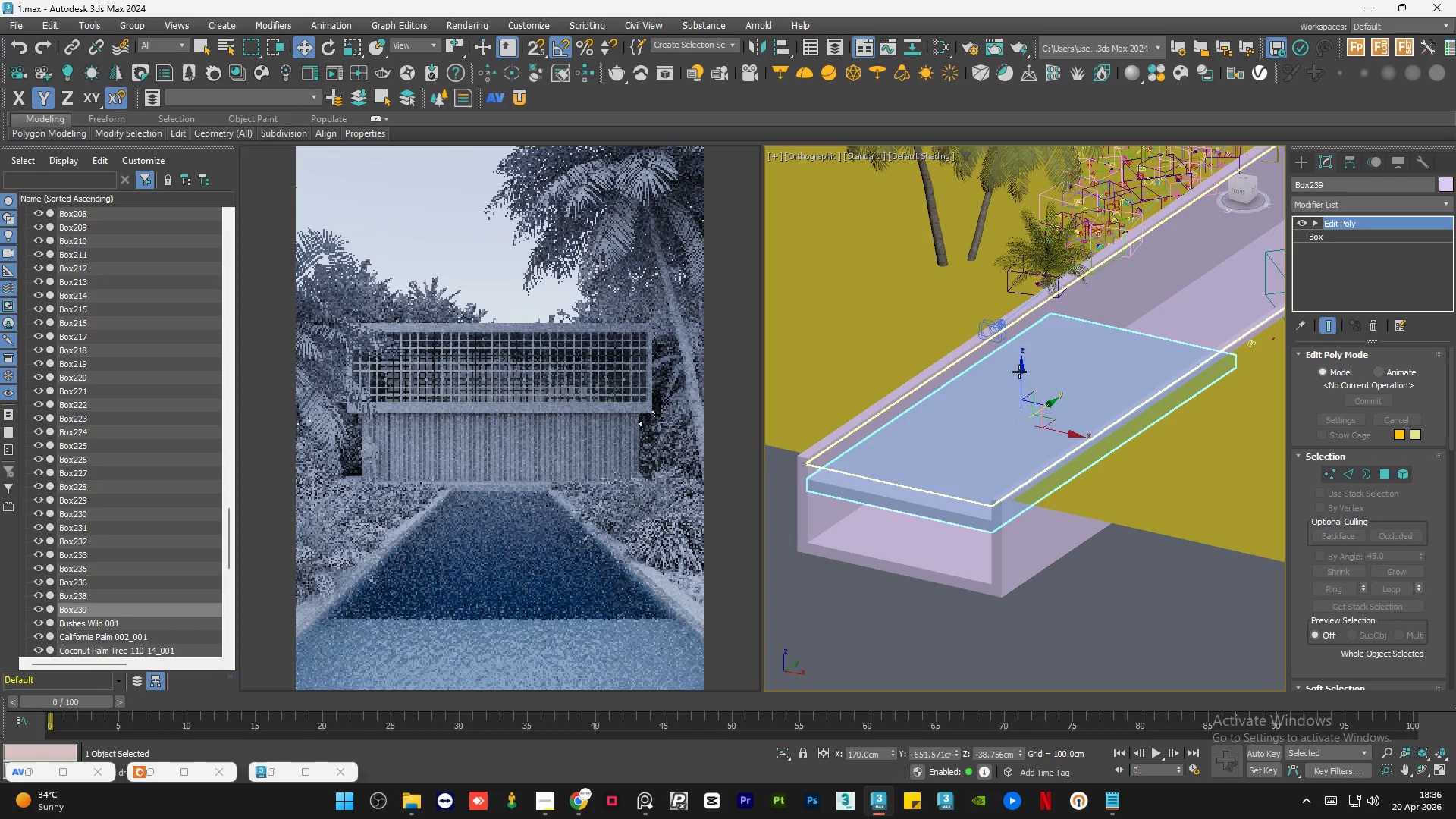 
left_click_drag(start_coordinate=[1019, 372], to_coordinate=[1025, 404])
 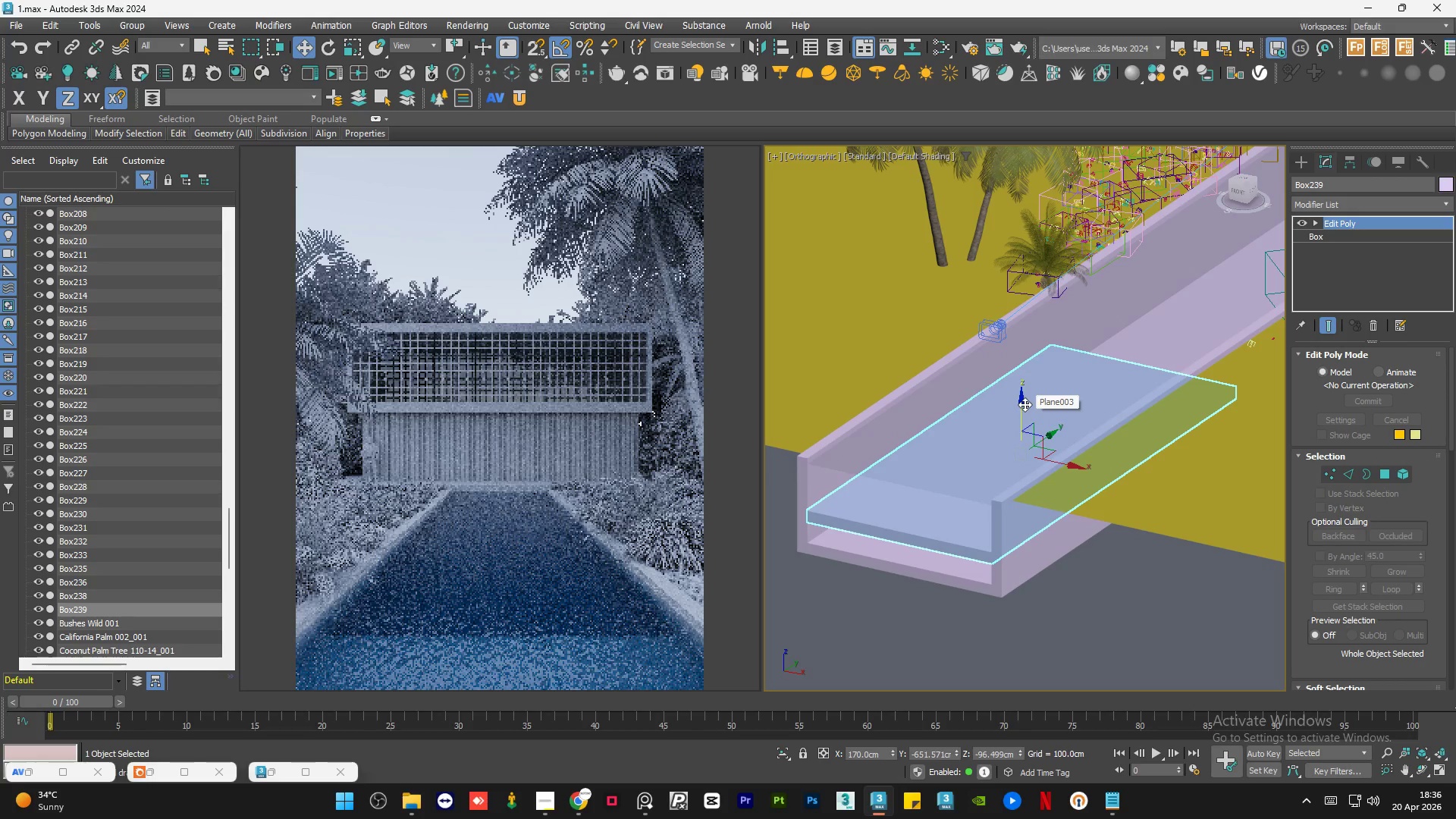 
left_click_drag(start_coordinate=[1022, 403], to_coordinate=[1027, 417])
 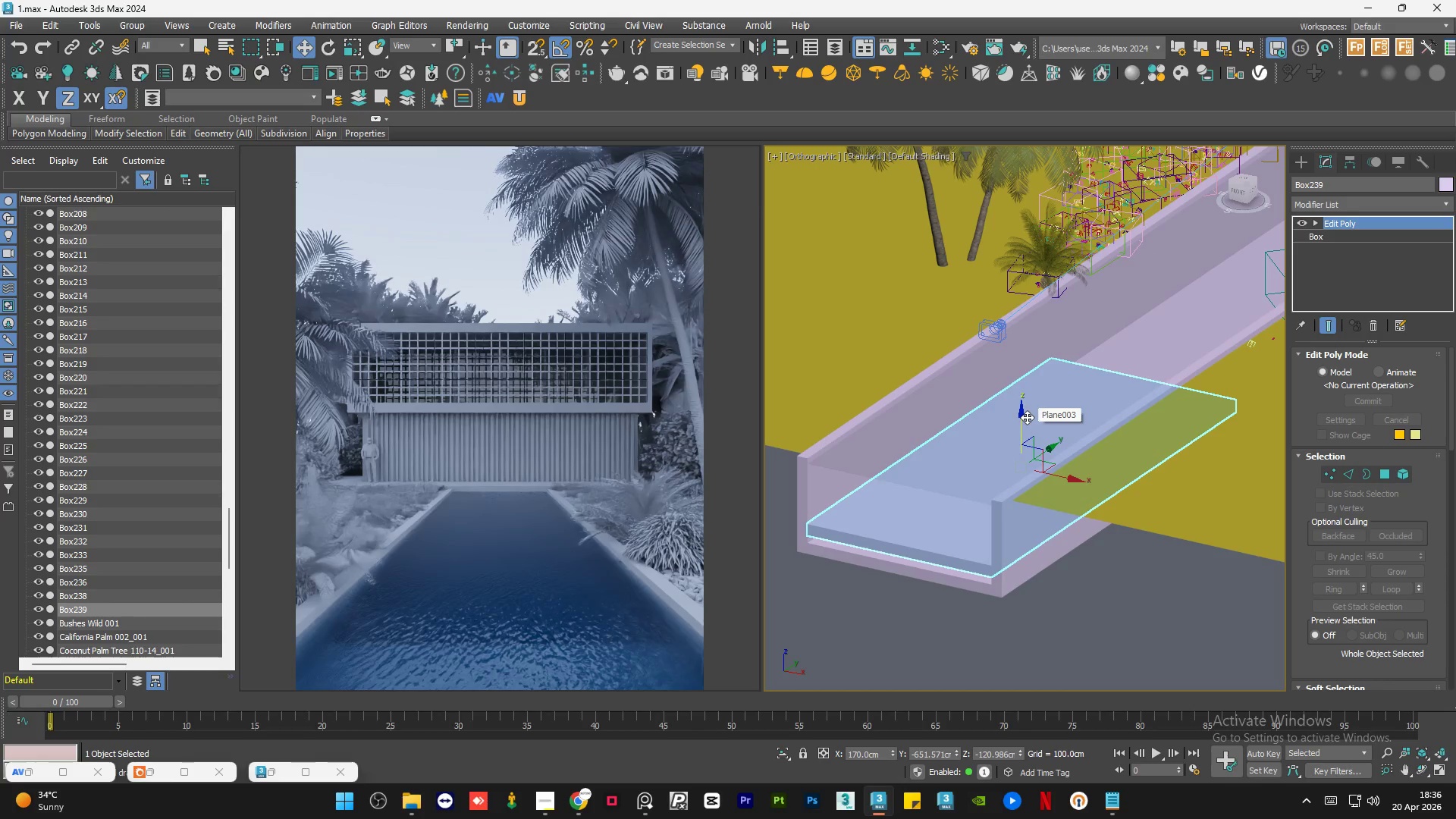 
wait(5.95)
 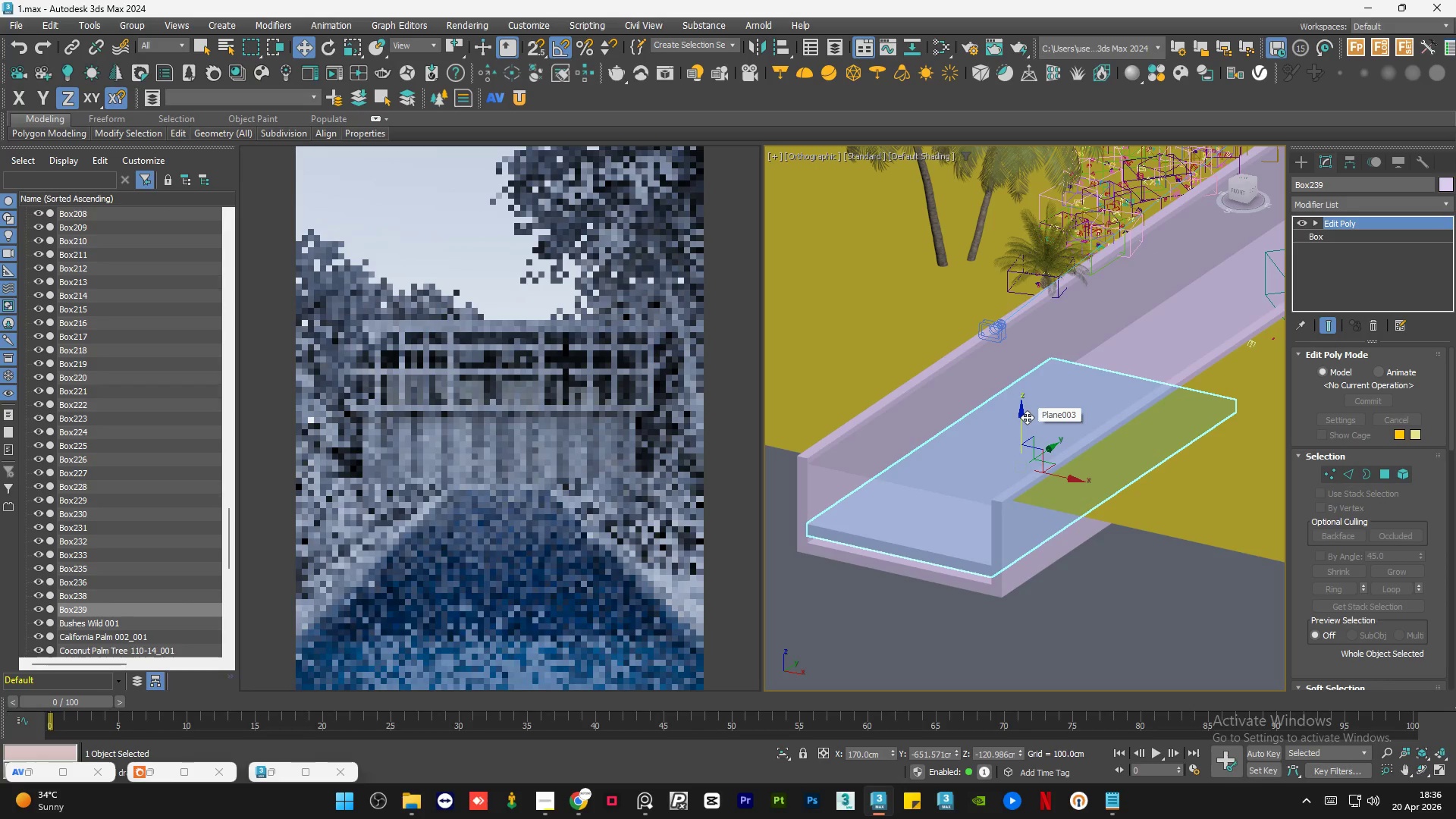 
scroll: coordinate [1027, 417], scroll_direction: down, amount: 1.0
 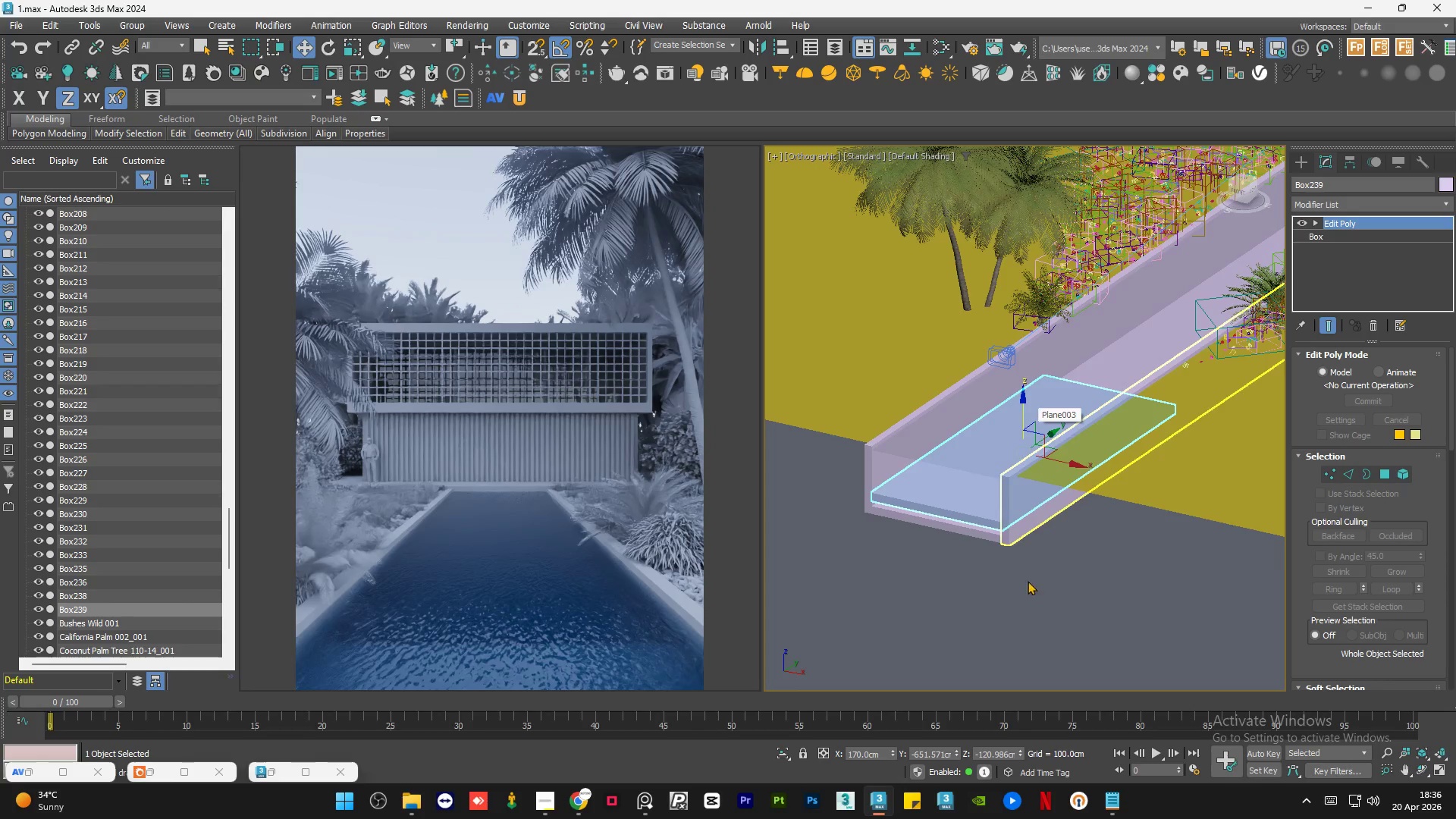 
left_click([1025, 607])
 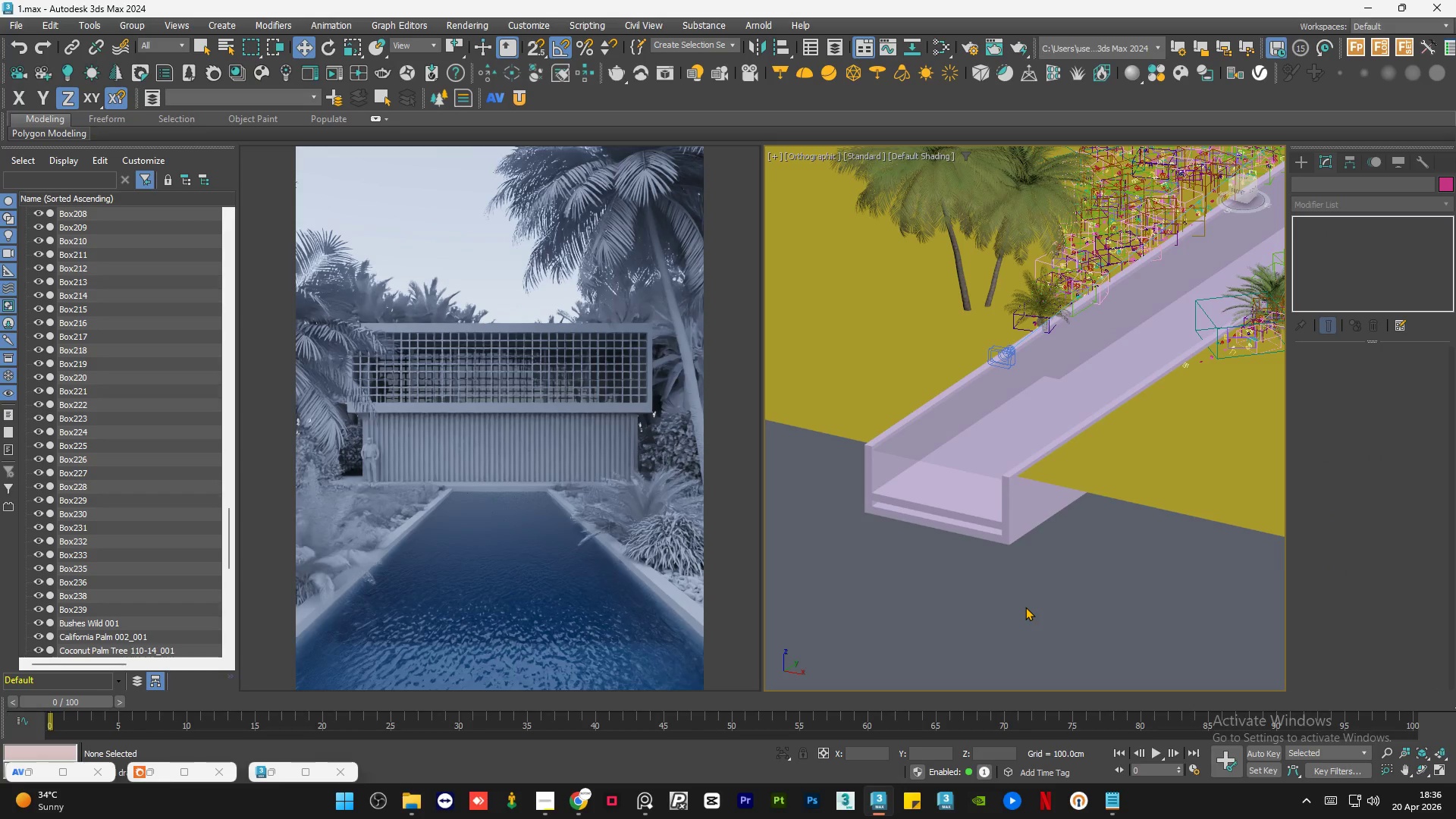 
key(MediaTrackNext)
 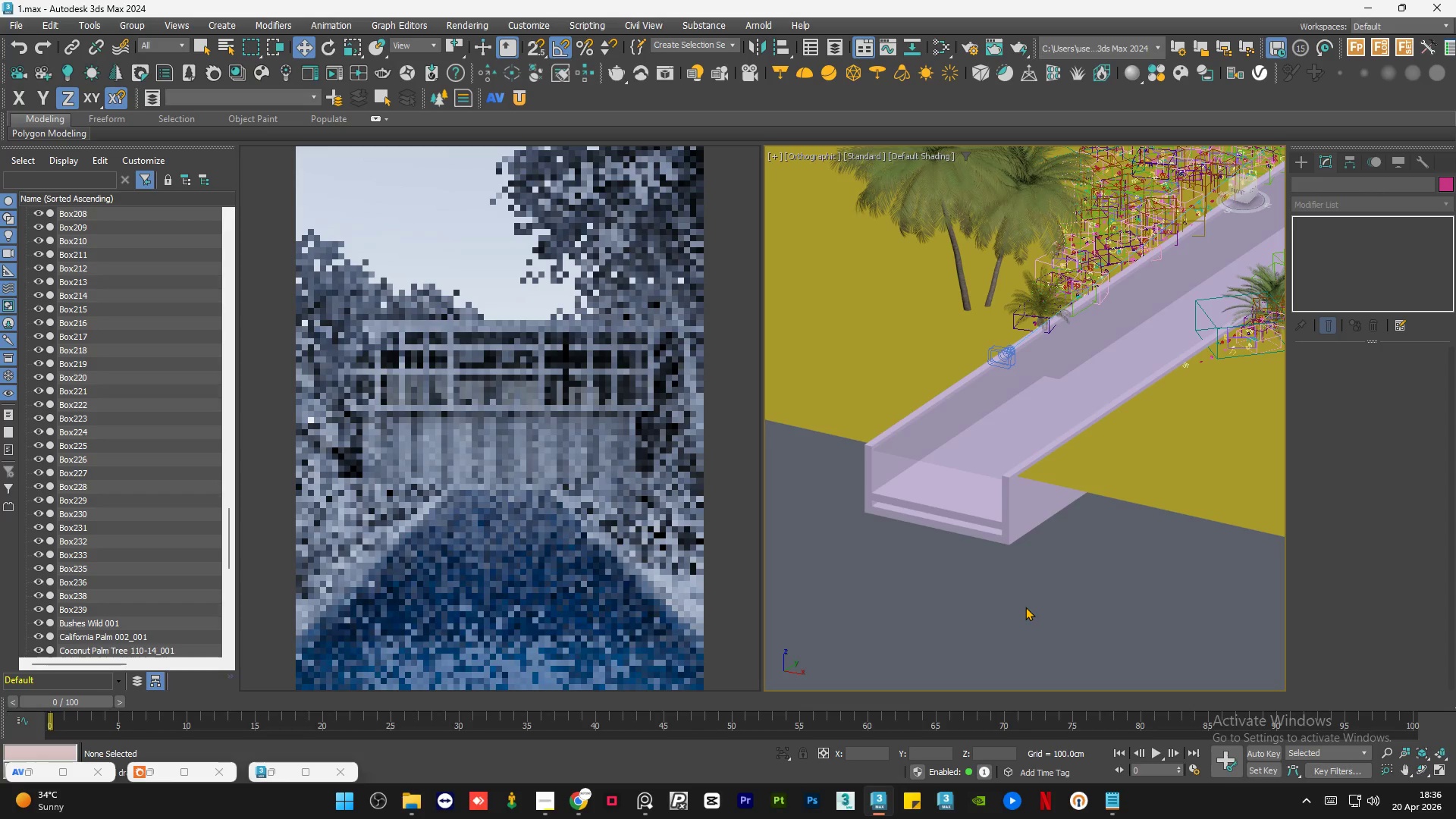 
left_click([1025, 607])
 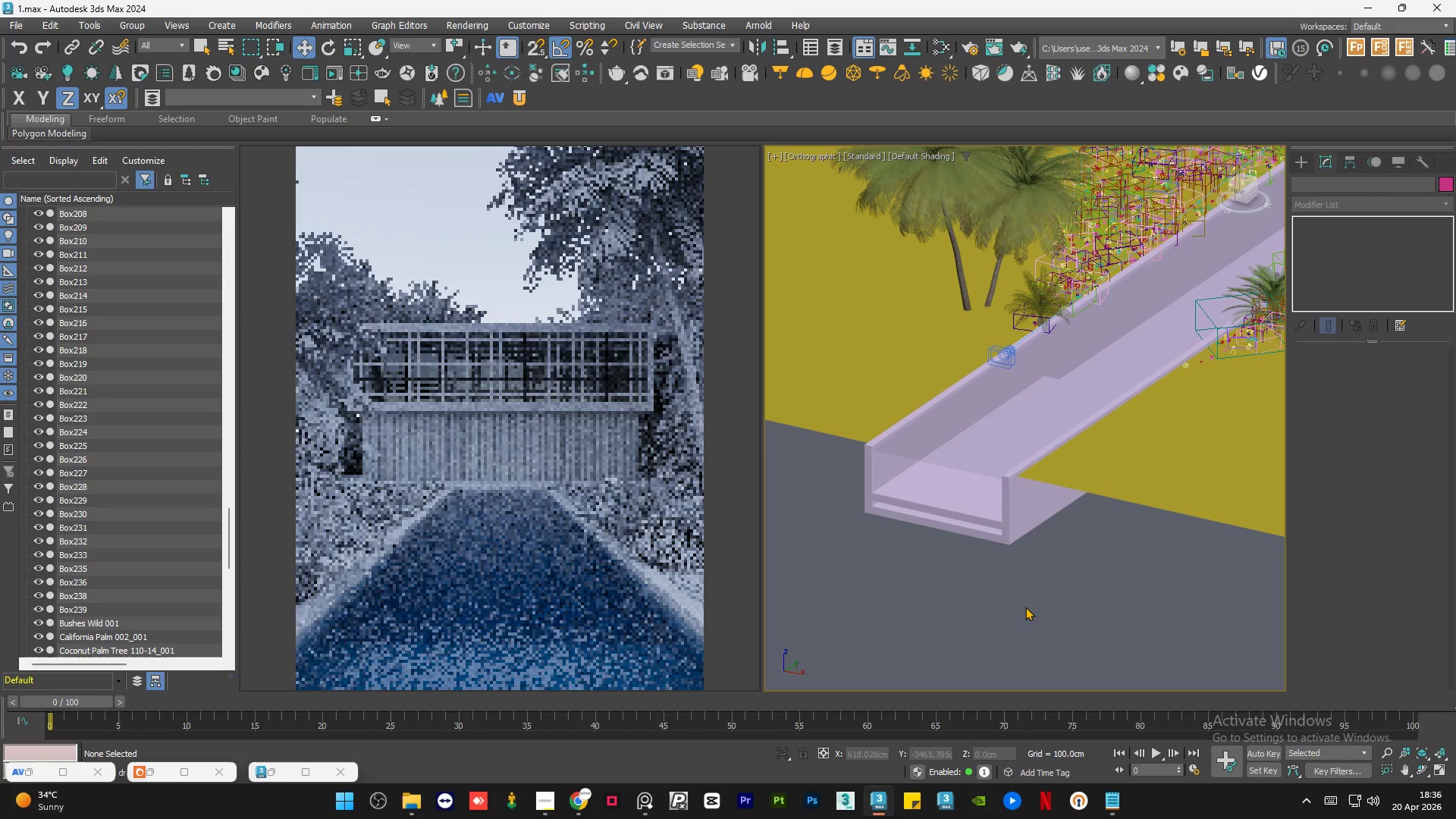 
key(Control+S)
 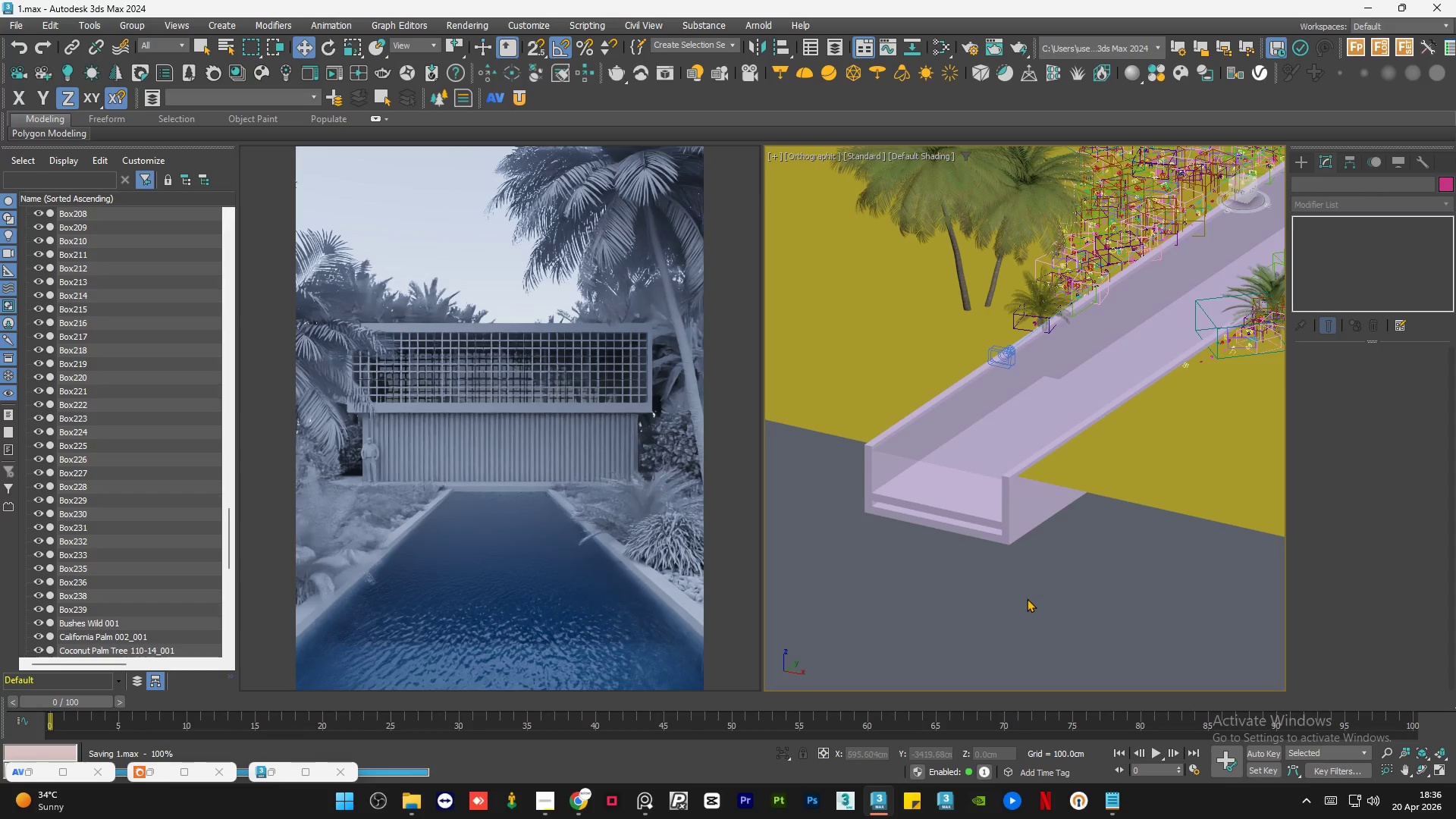 
left_click([1027, 598])
 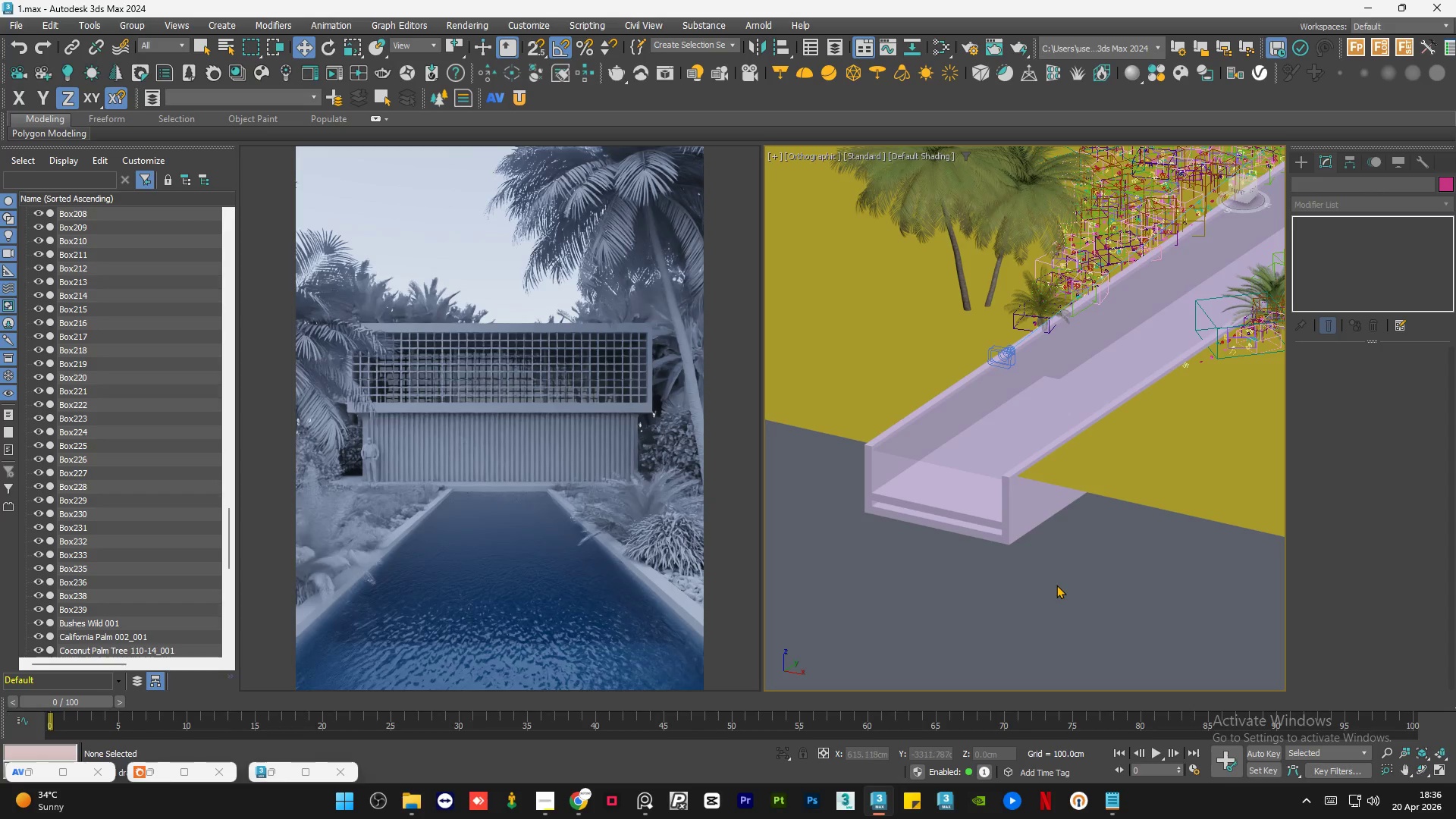 
hold_key(key=AltLeft, duration=0.83)
 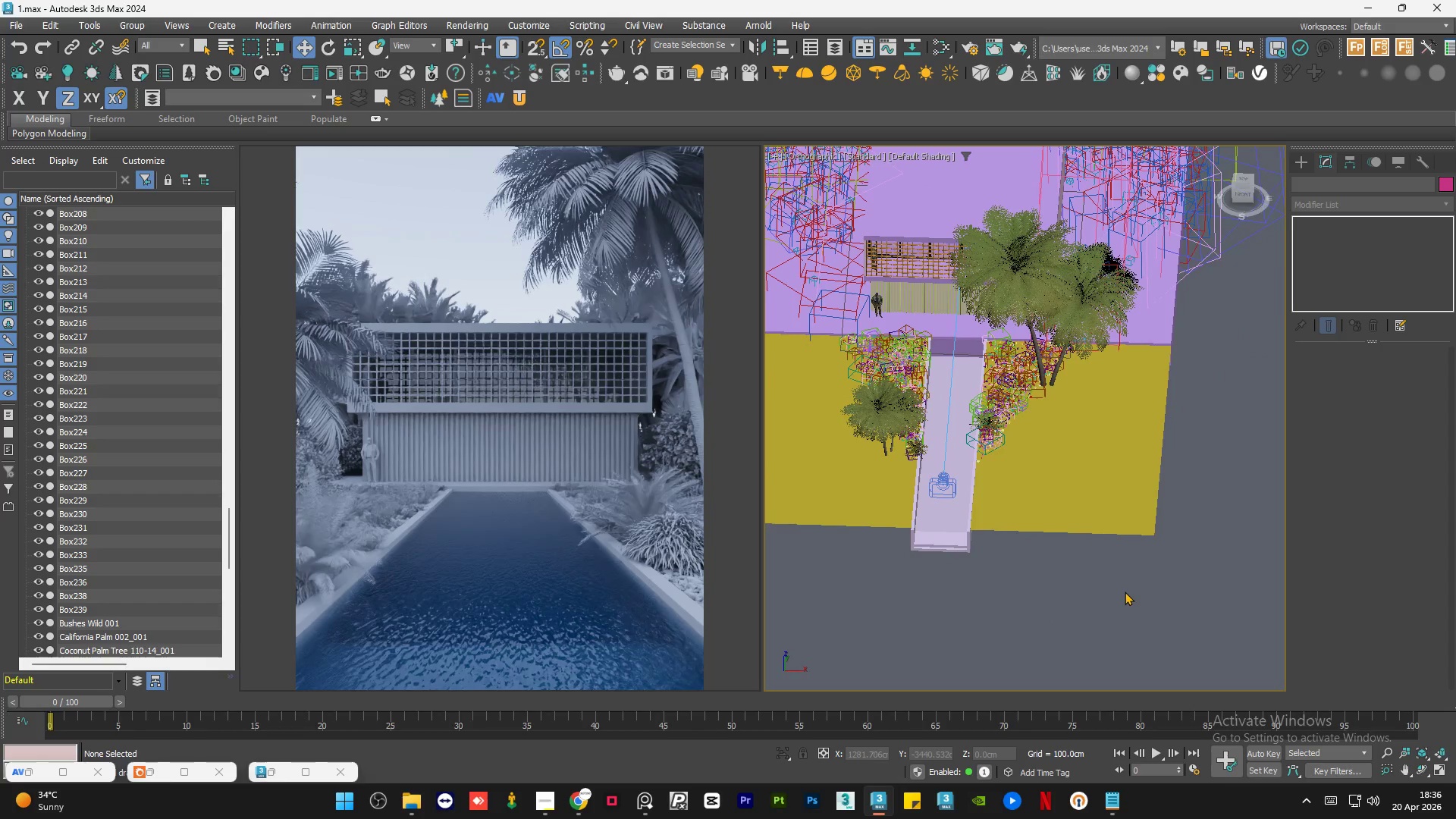 
scroll: coordinate [1125, 592], scroll_direction: down, amount: 4.0
 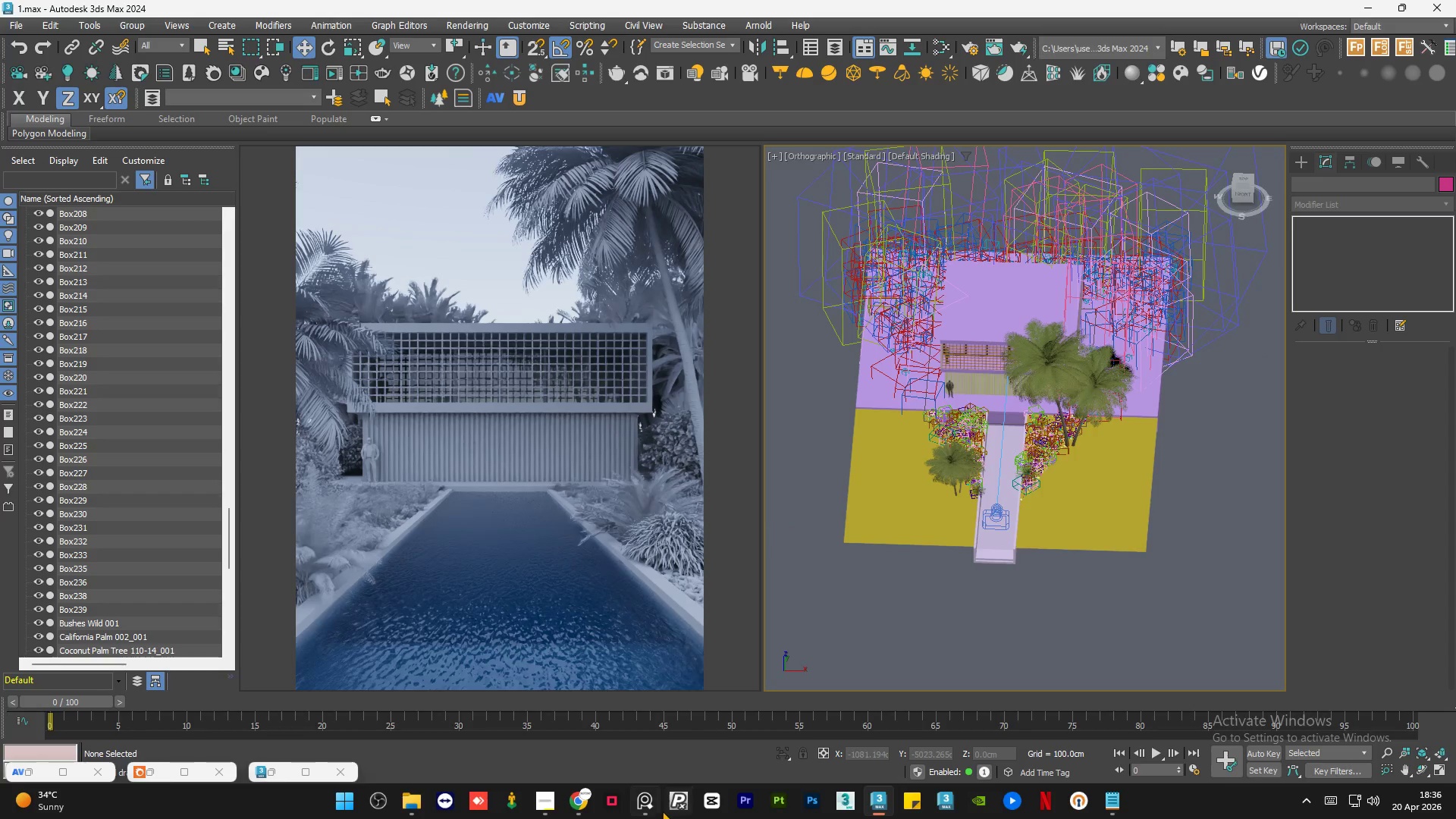 
left_click([648, 812])
 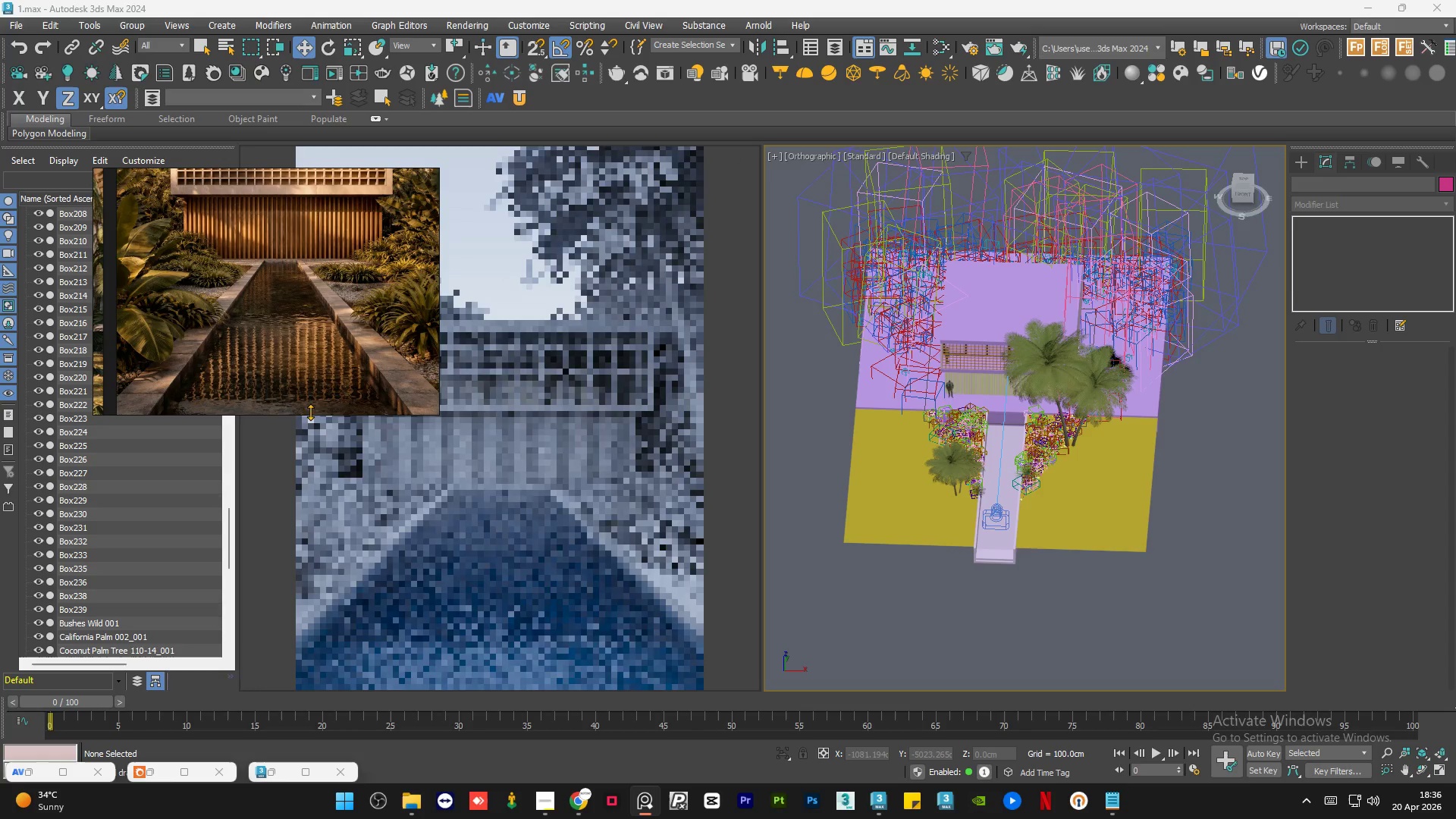 
scroll: coordinate [303, 337], scroll_direction: down, amount: 6.0
 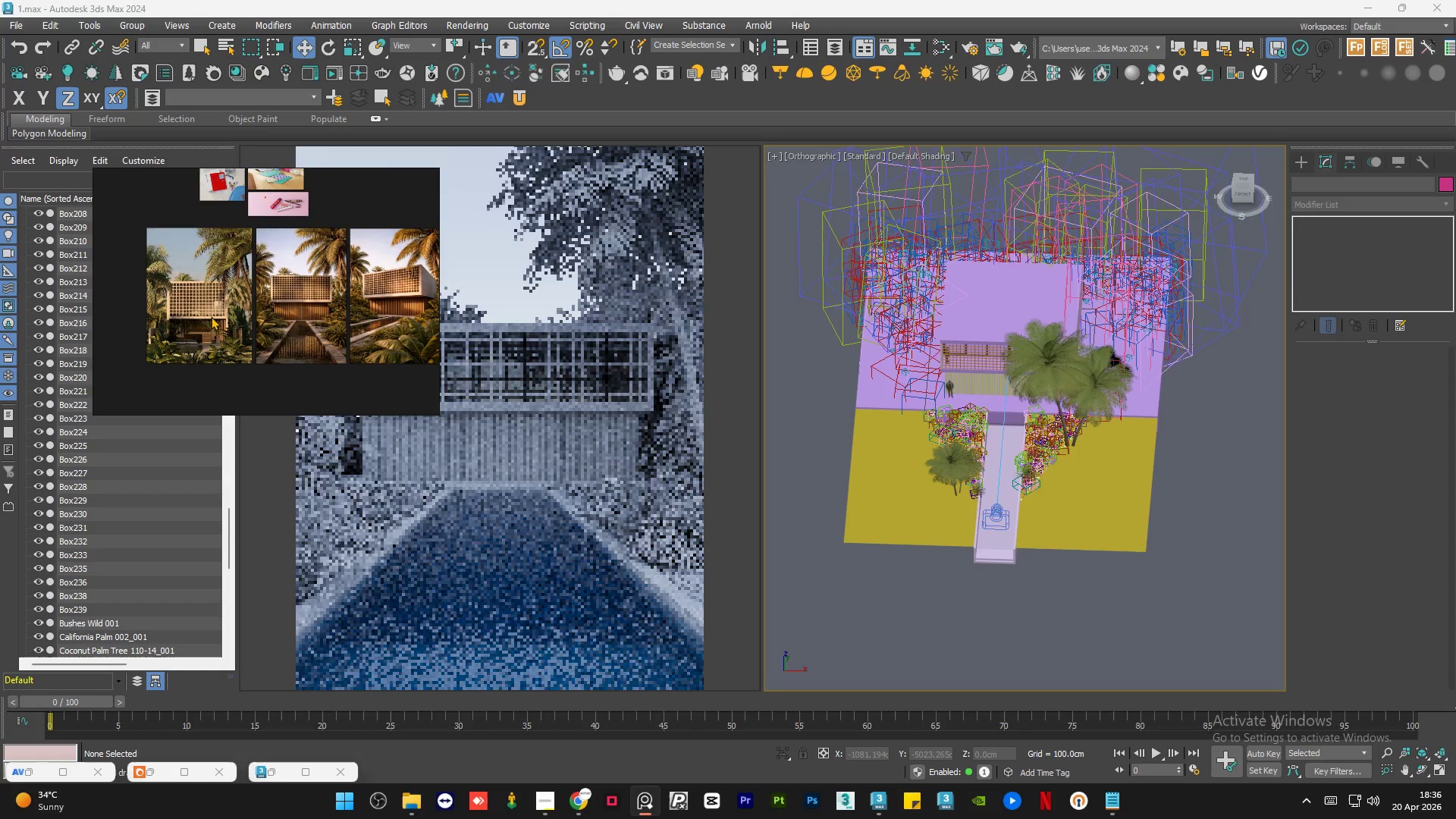 
scroll: coordinate [221, 315], scroll_direction: up, amount: 2.0
 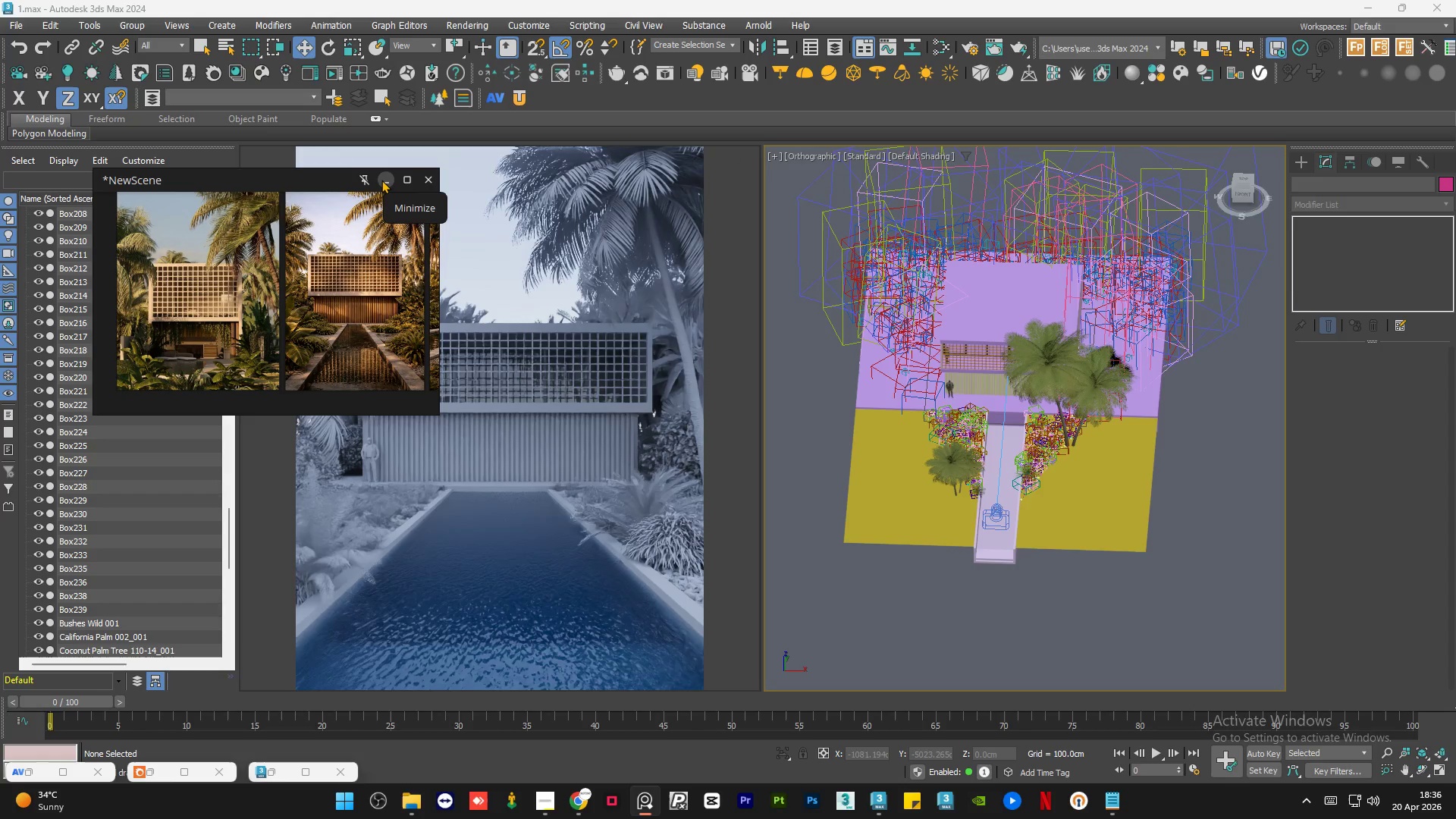 
left_click([381, 180])
 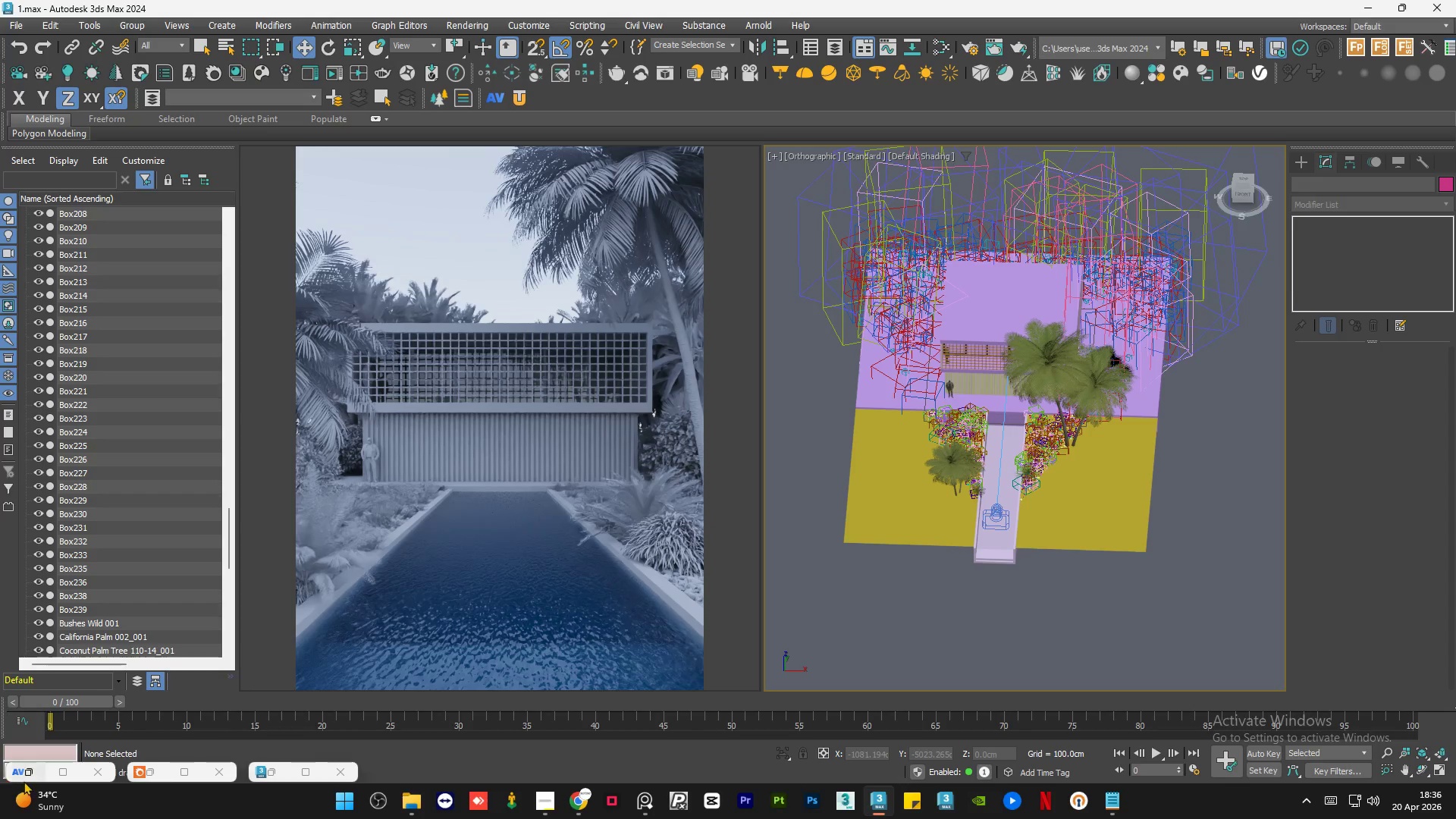 
left_click([32, 770])
 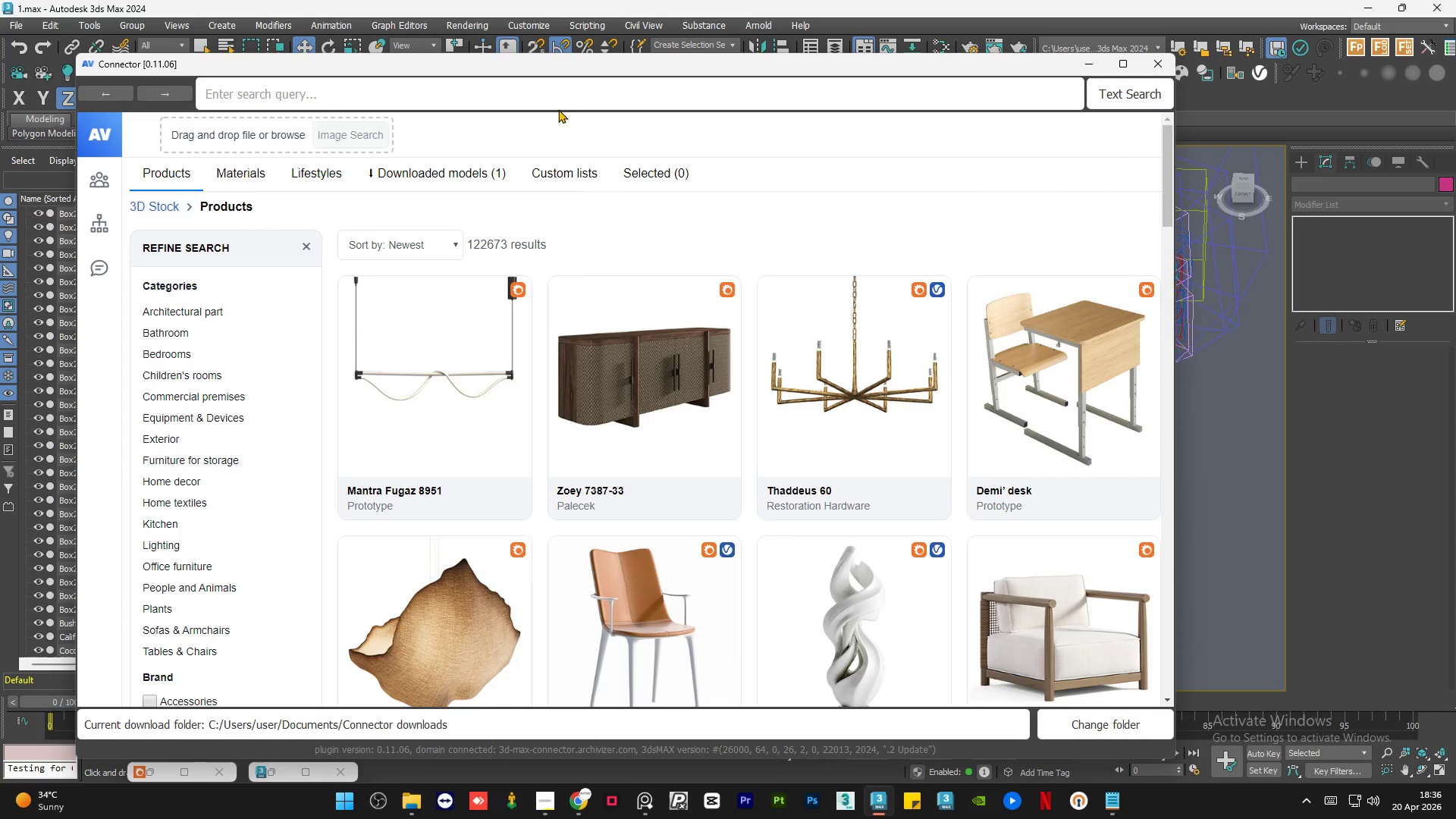 
left_click([558, 93])
 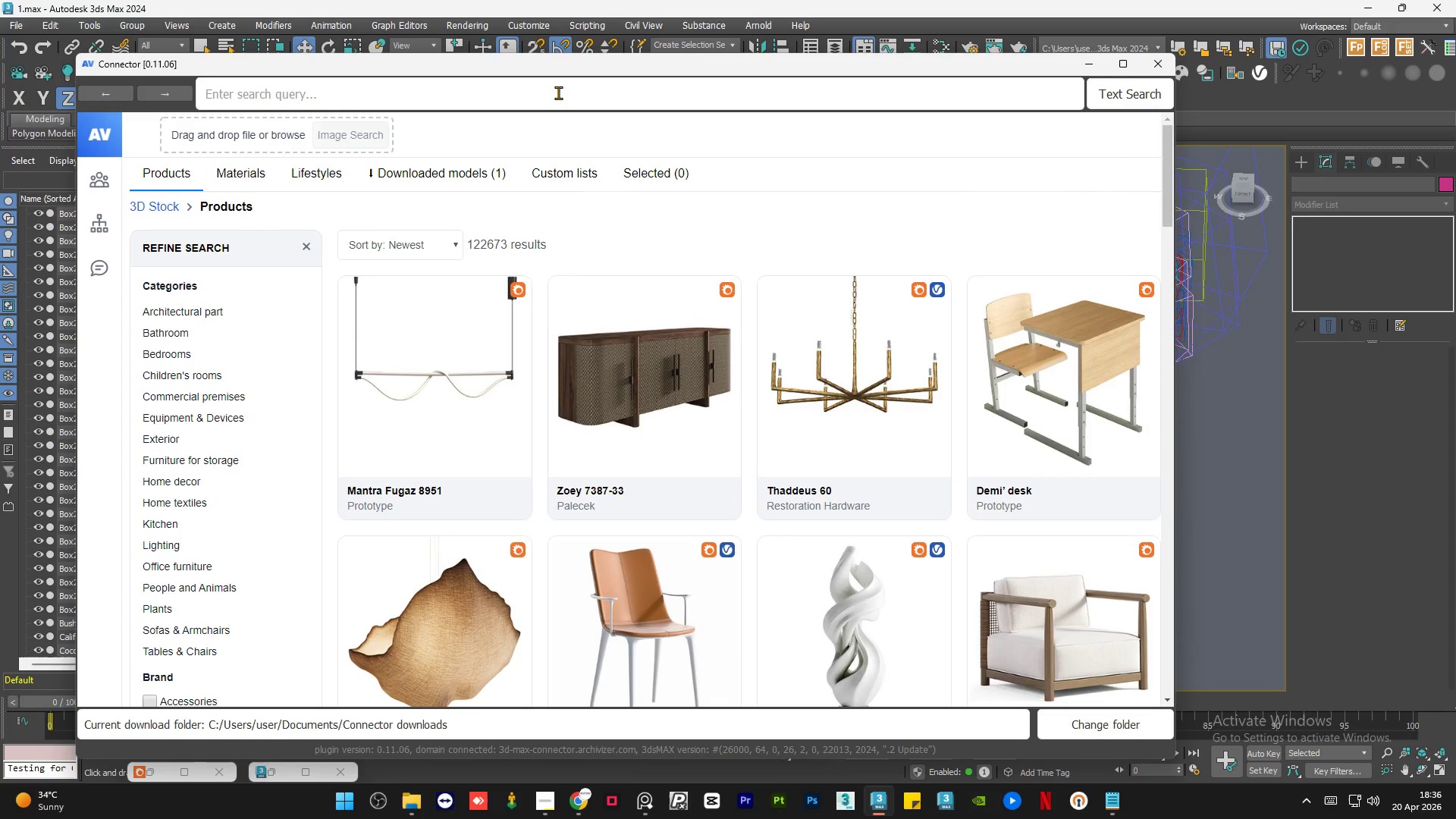 
type(pool chairs)
 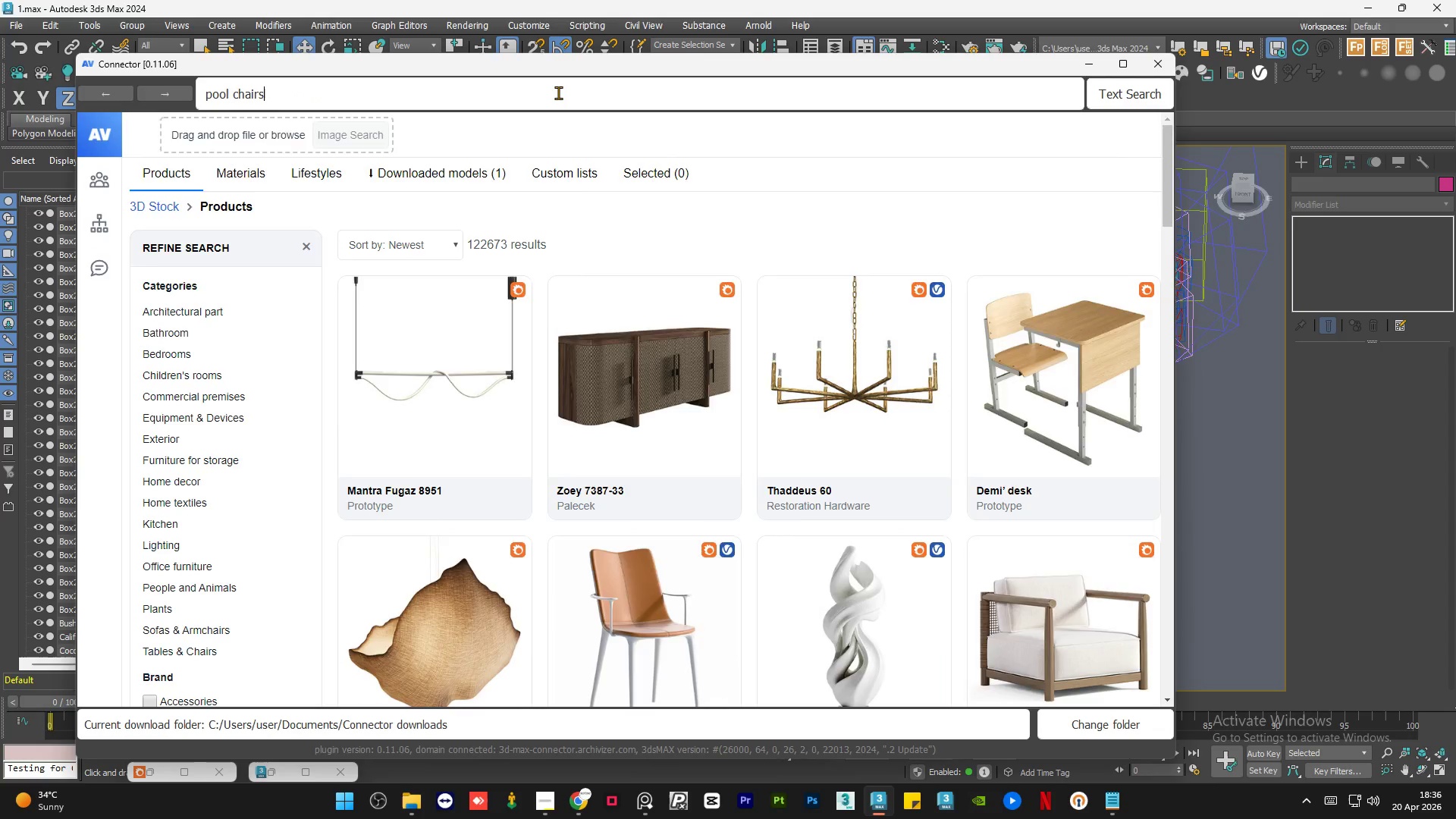 
key(Enter)
 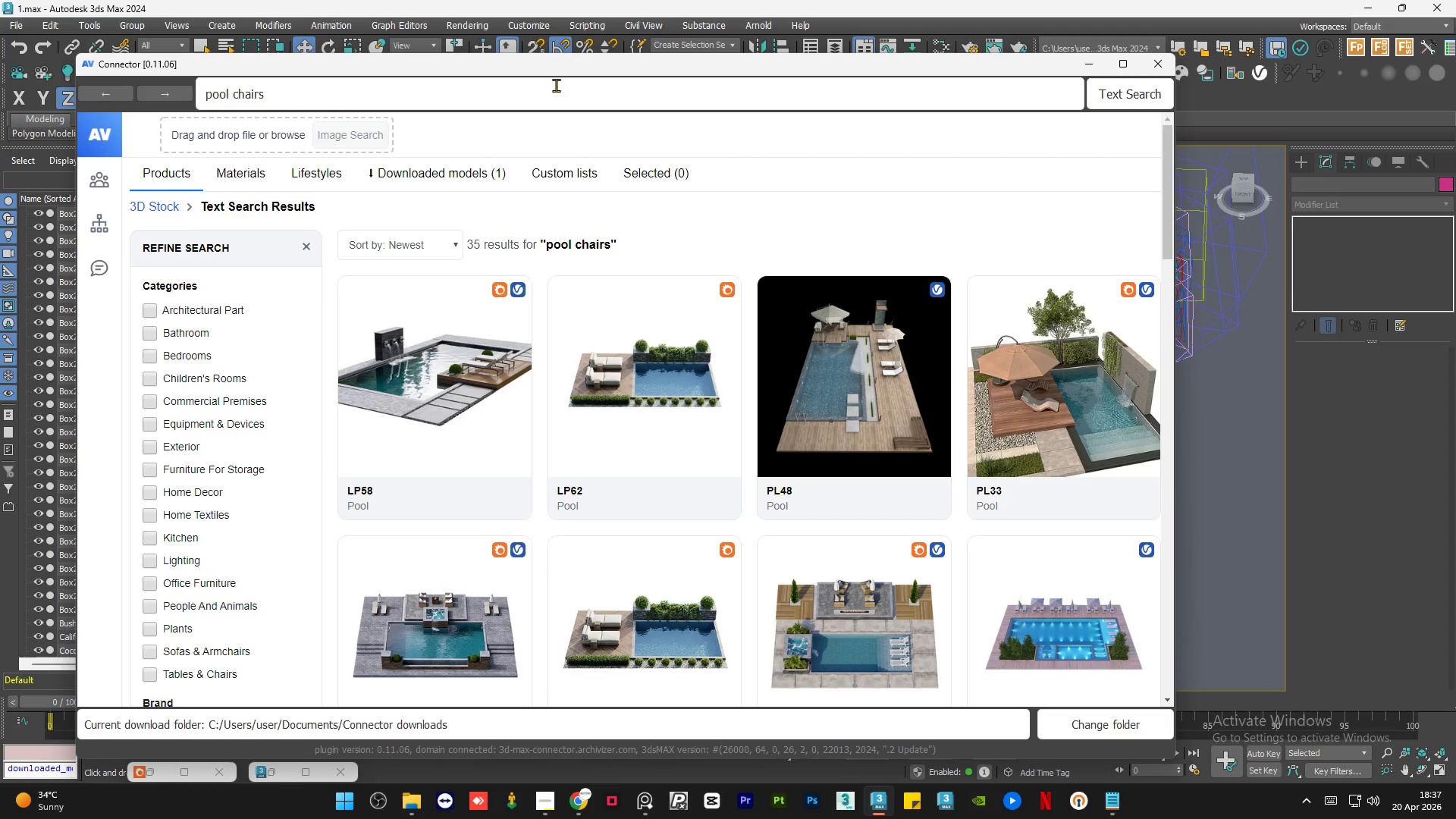 
wait(13.42)
 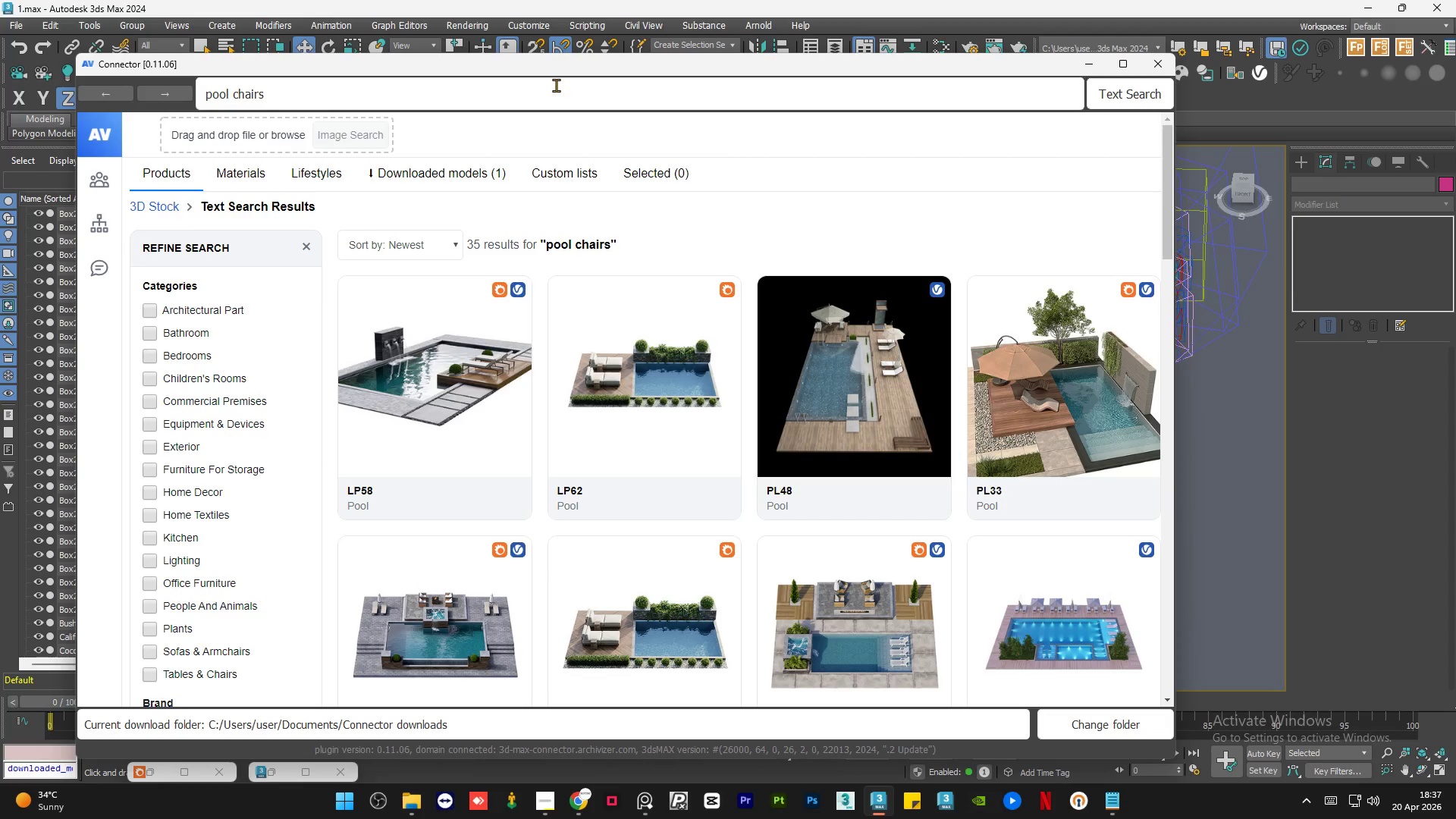 
scroll: coordinate [690, 440], scroll_direction: down, amount: 18.0
 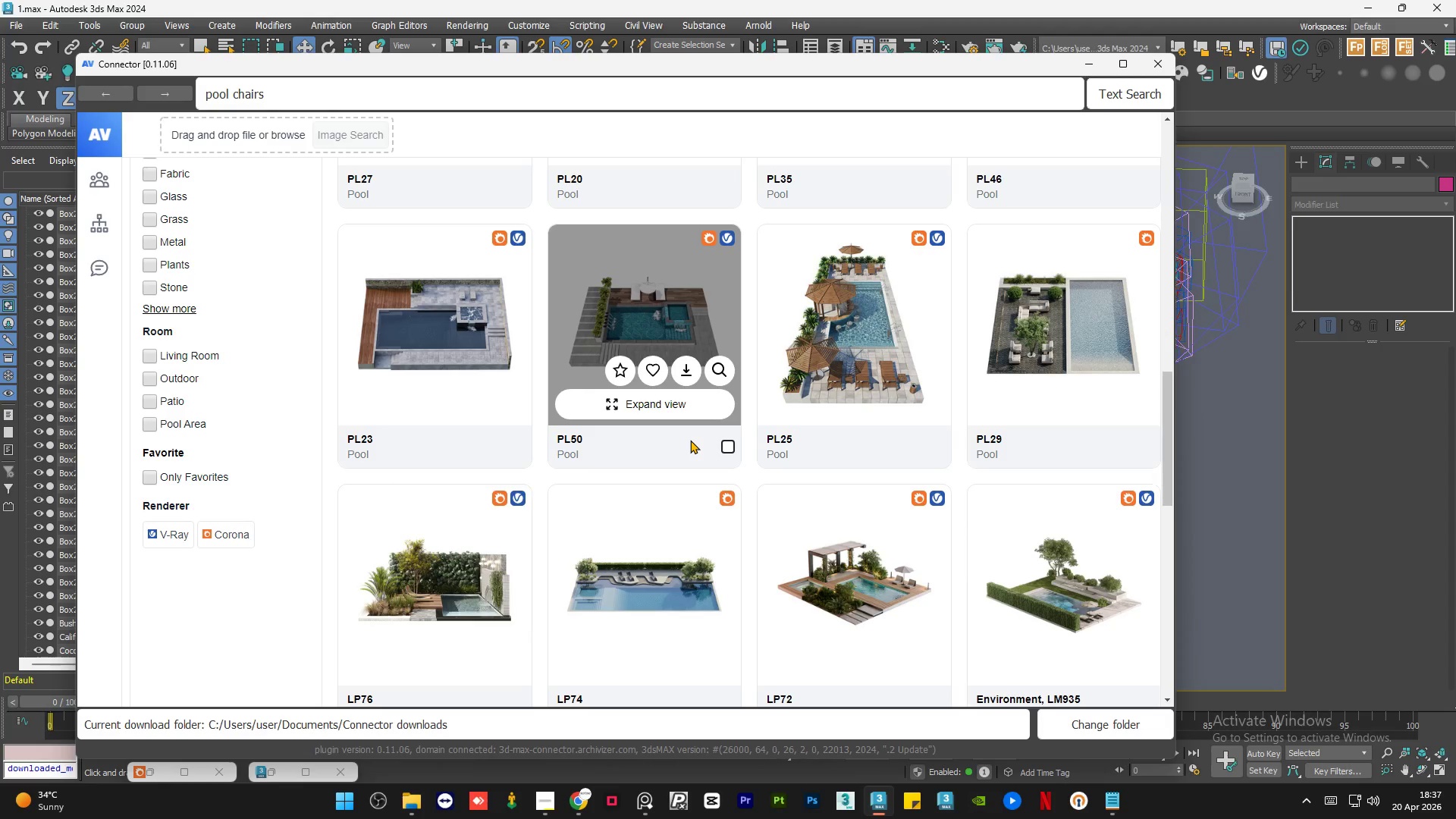 
scroll: coordinate [687, 444], scroll_direction: down, amount: 1.0
 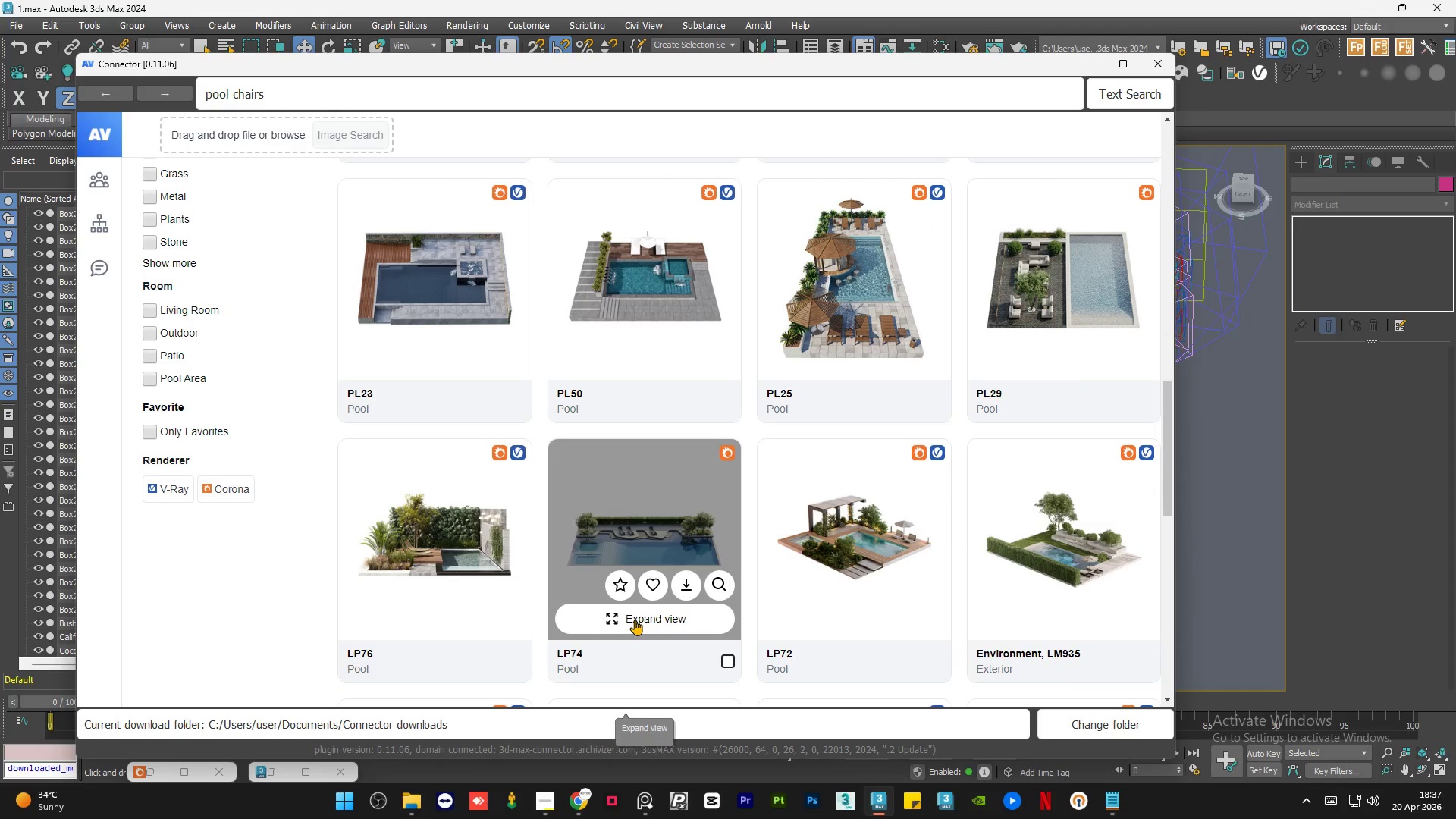 
left_click([635, 620])
 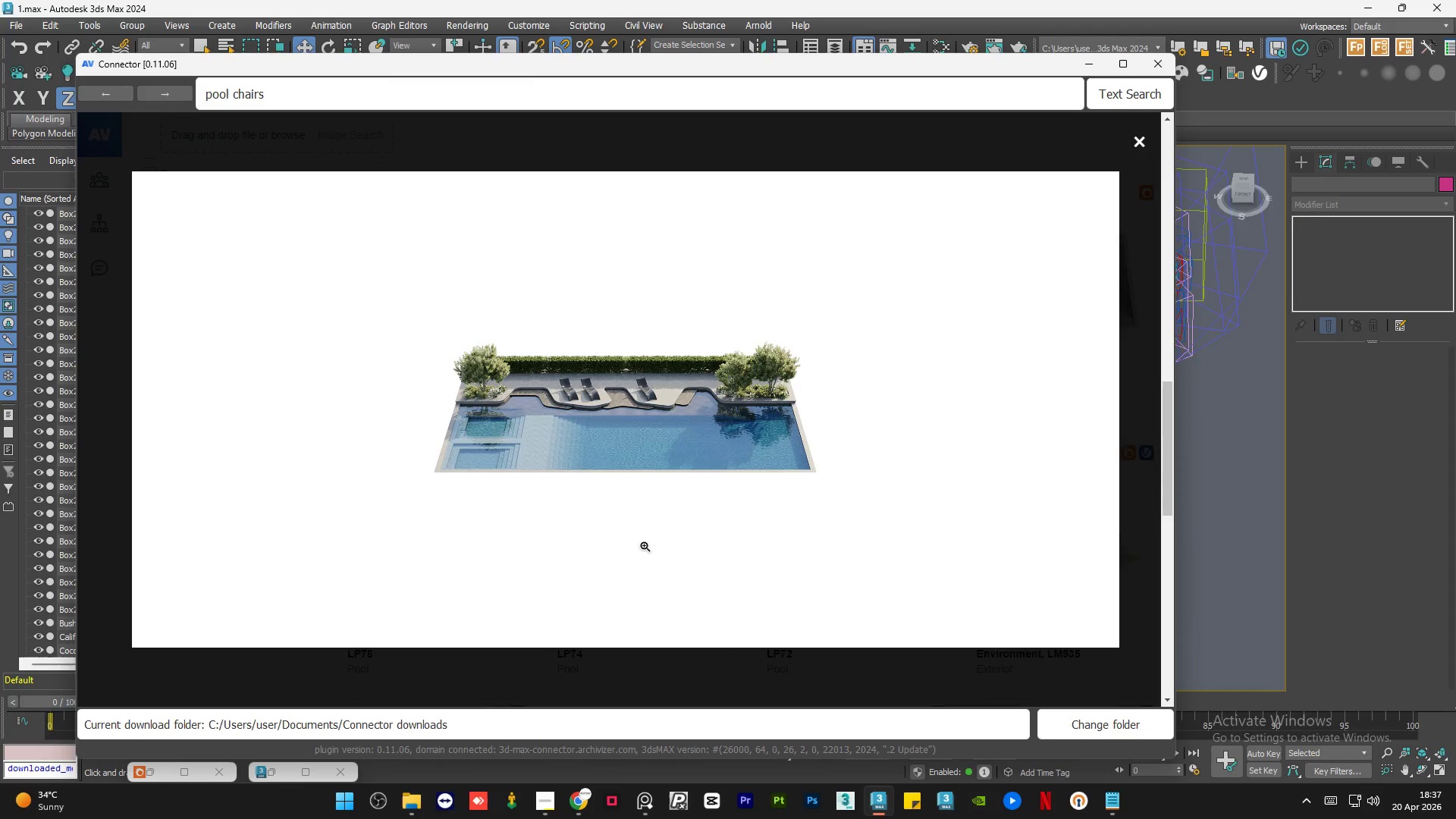 
left_click([593, 398])
 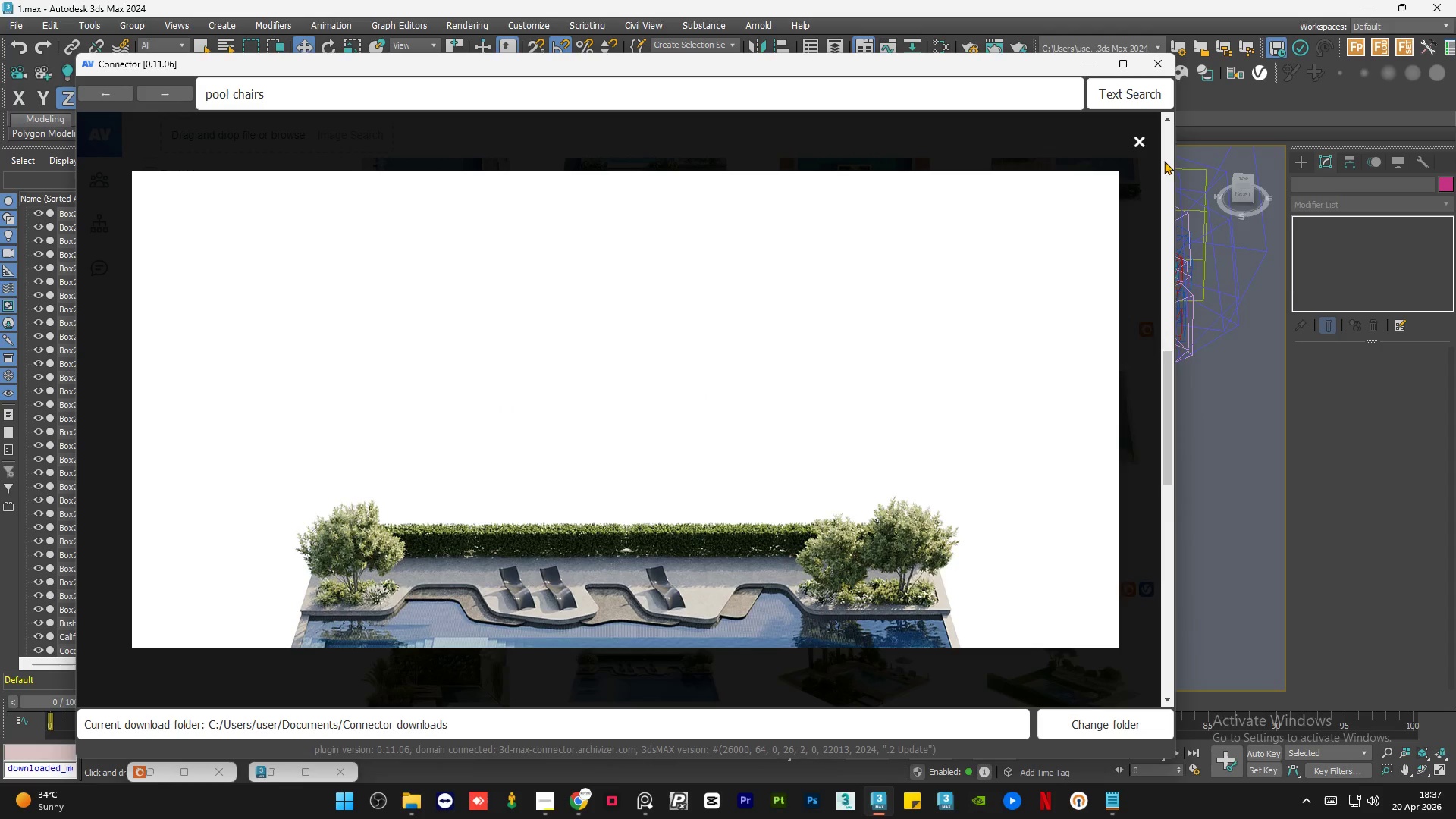 
scroll: coordinate [593, 400], scroll_direction: up, amount: 3.0
 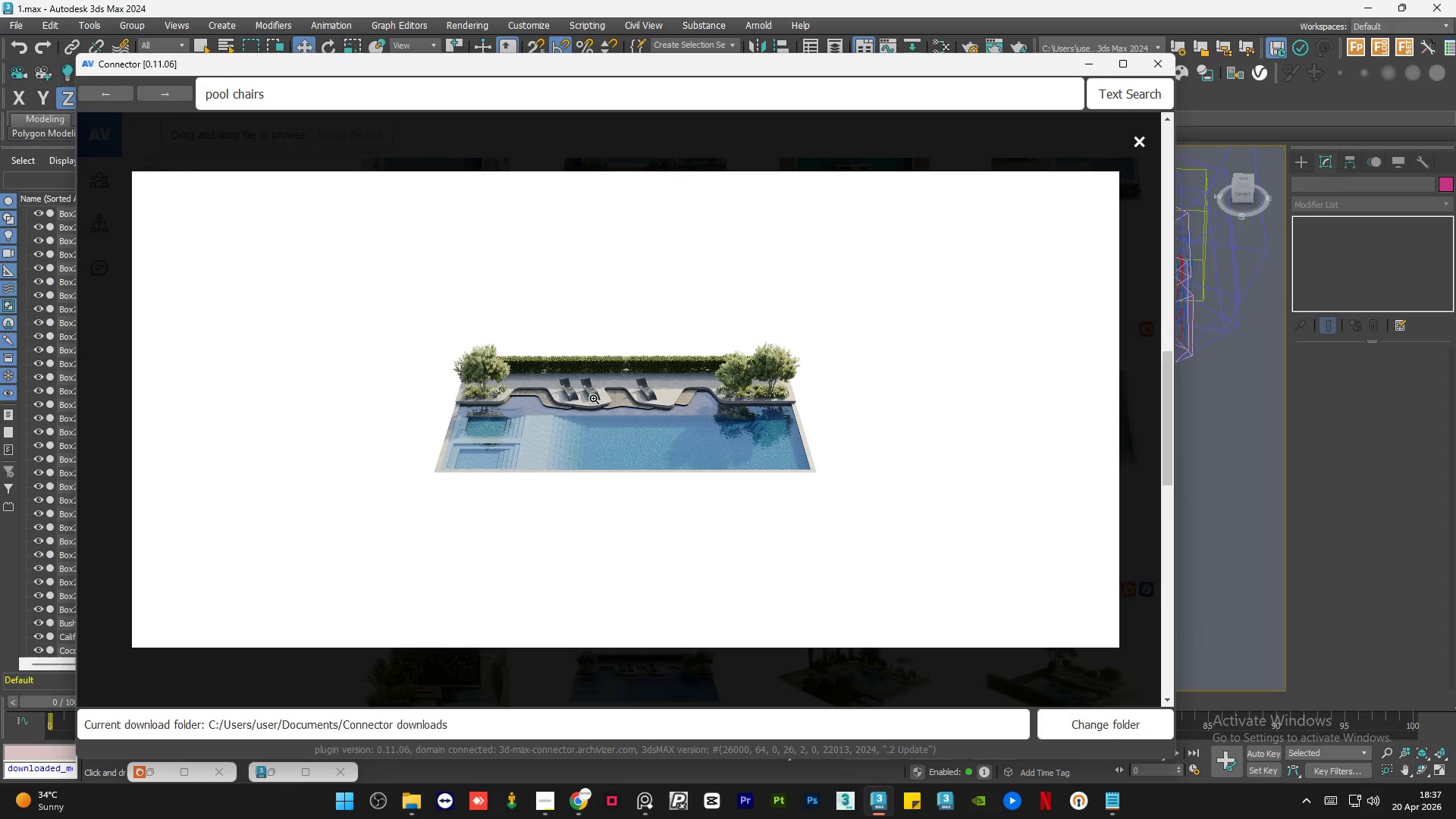 
left_click([1138, 143])
 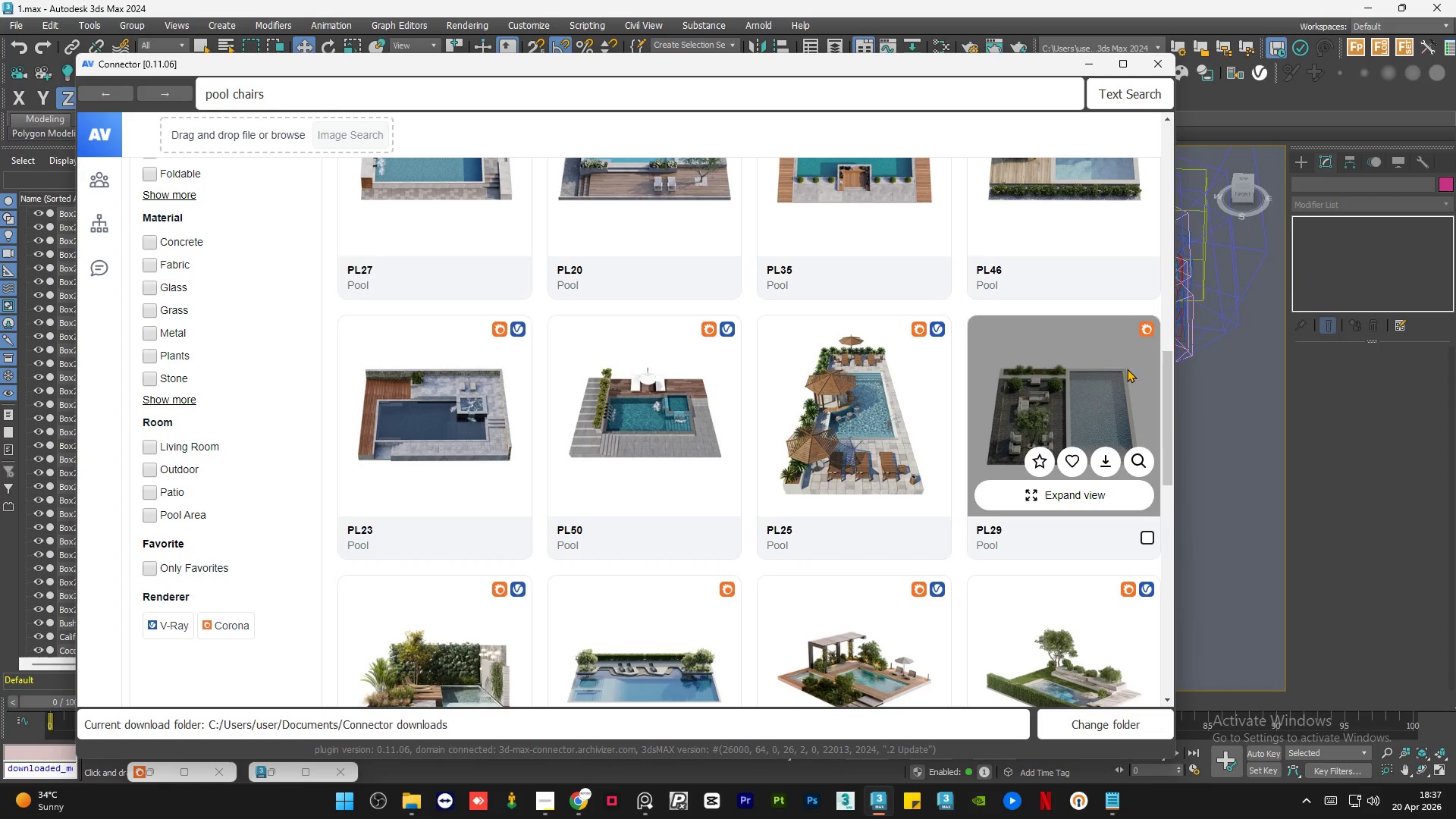 
scroll: coordinate [1116, 370], scroll_direction: down, amount: 3.0
 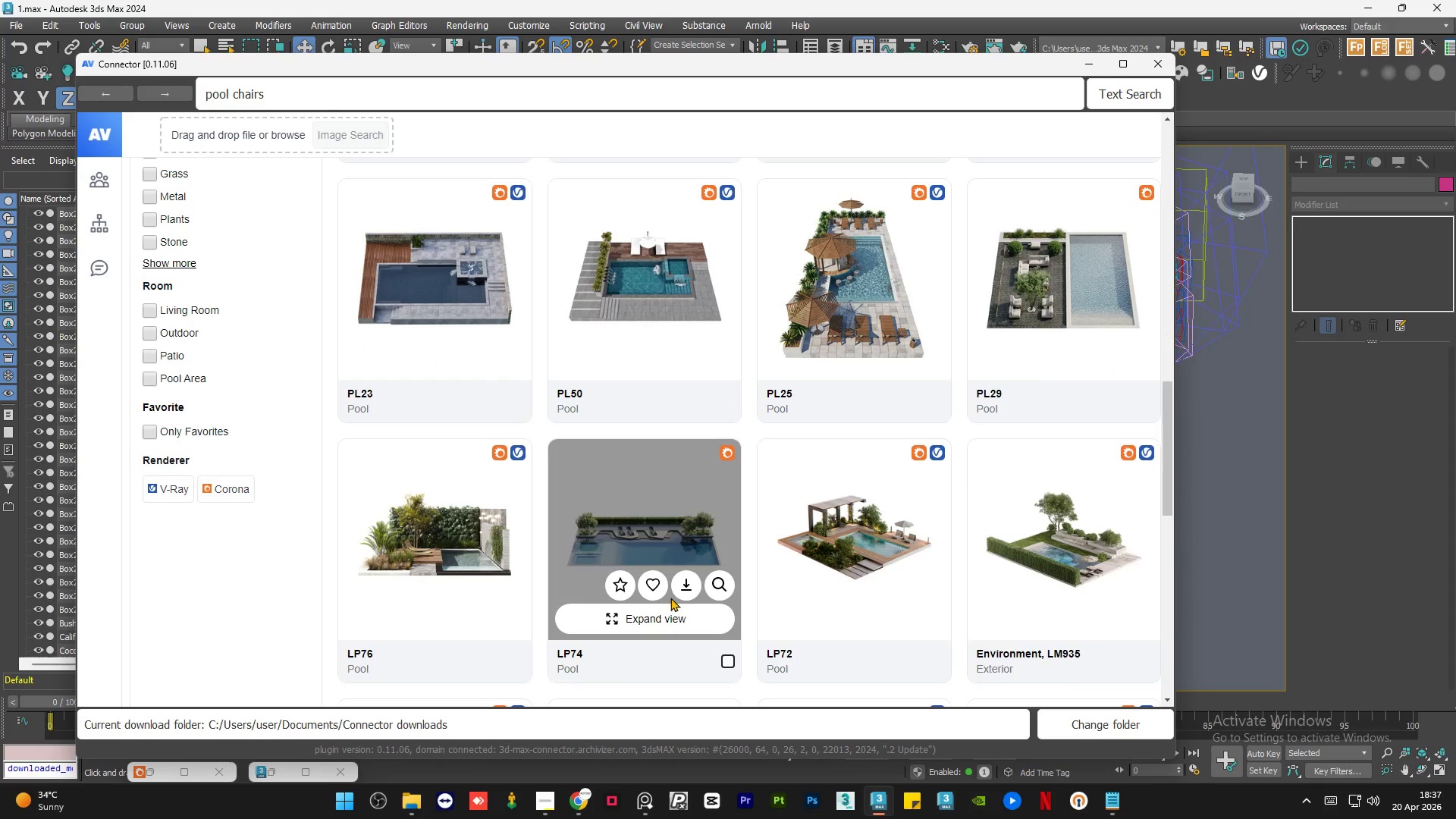 
left_click([692, 583])
 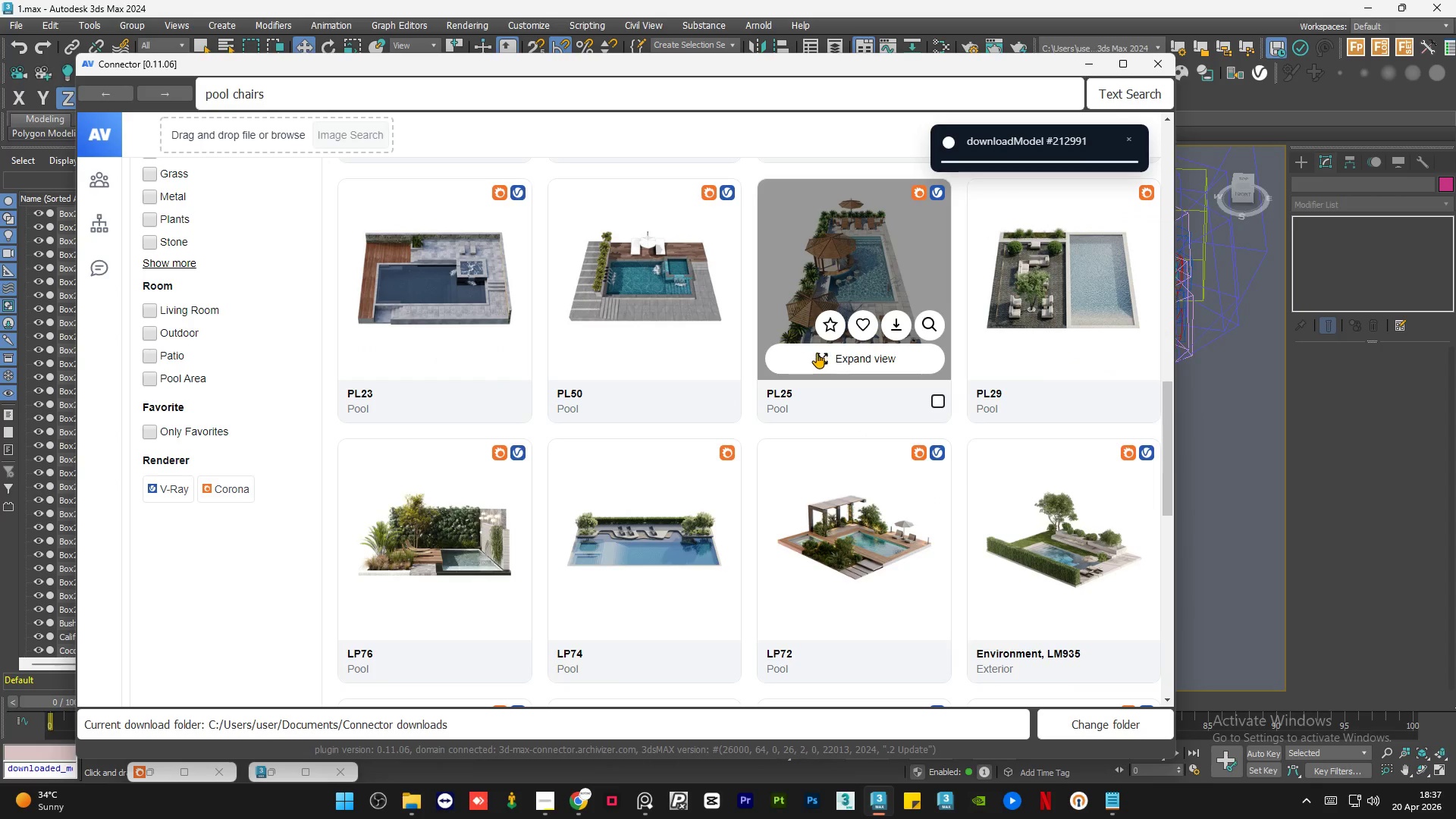 
scroll: coordinate [817, 353], scroll_direction: down, amount: 1.0
 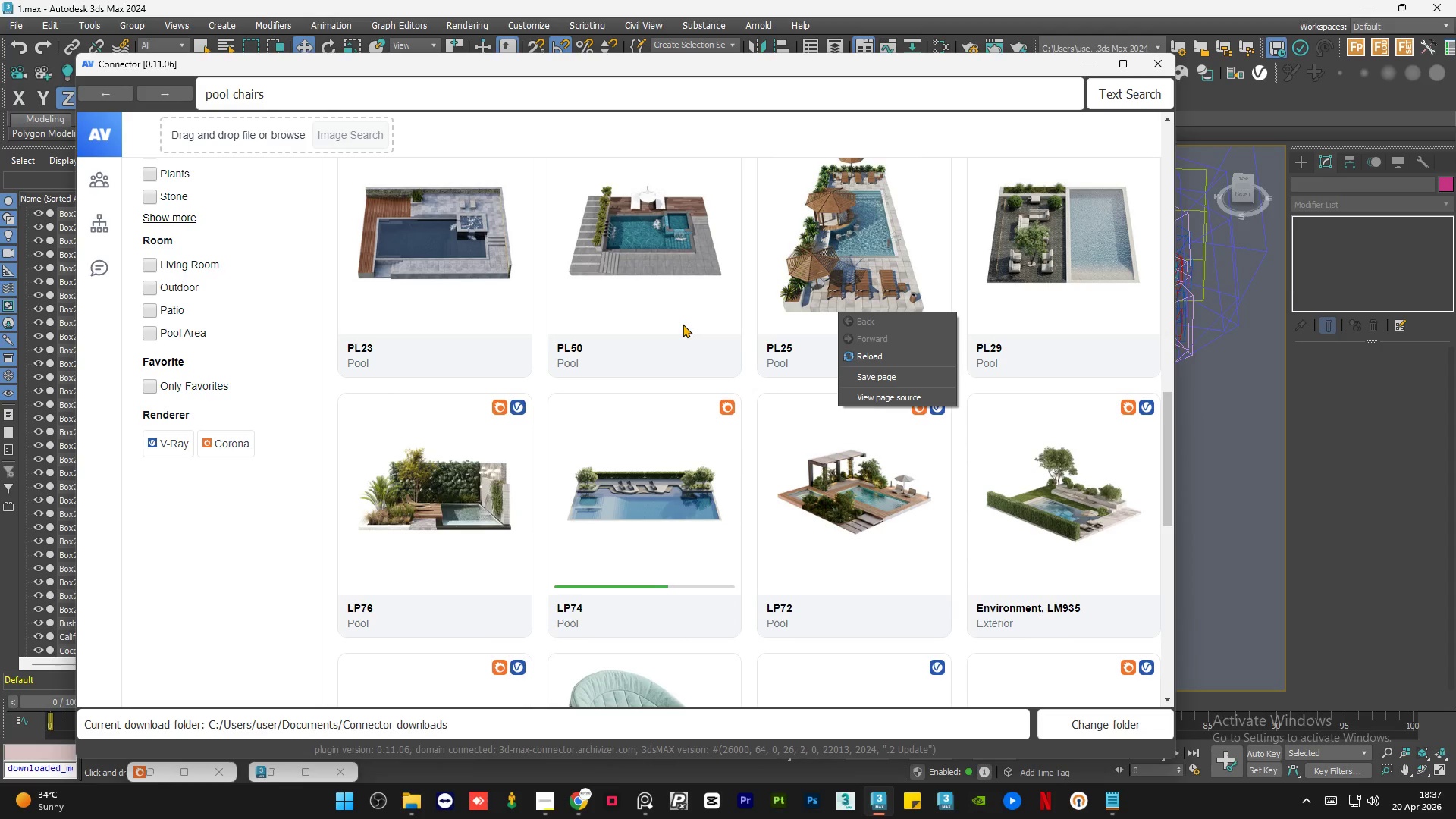 
wait(21.54)
 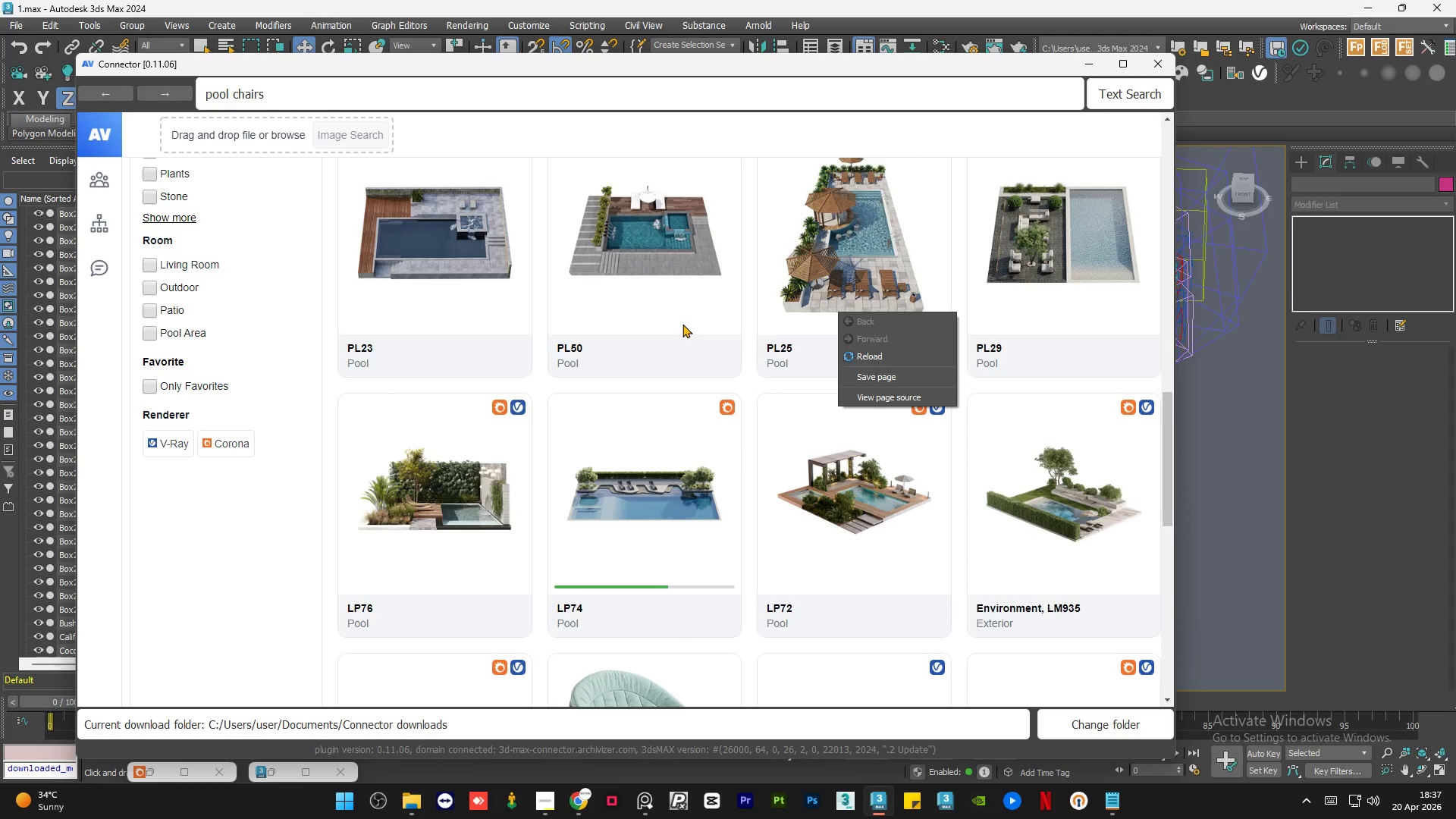 
left_click([724, 64])
 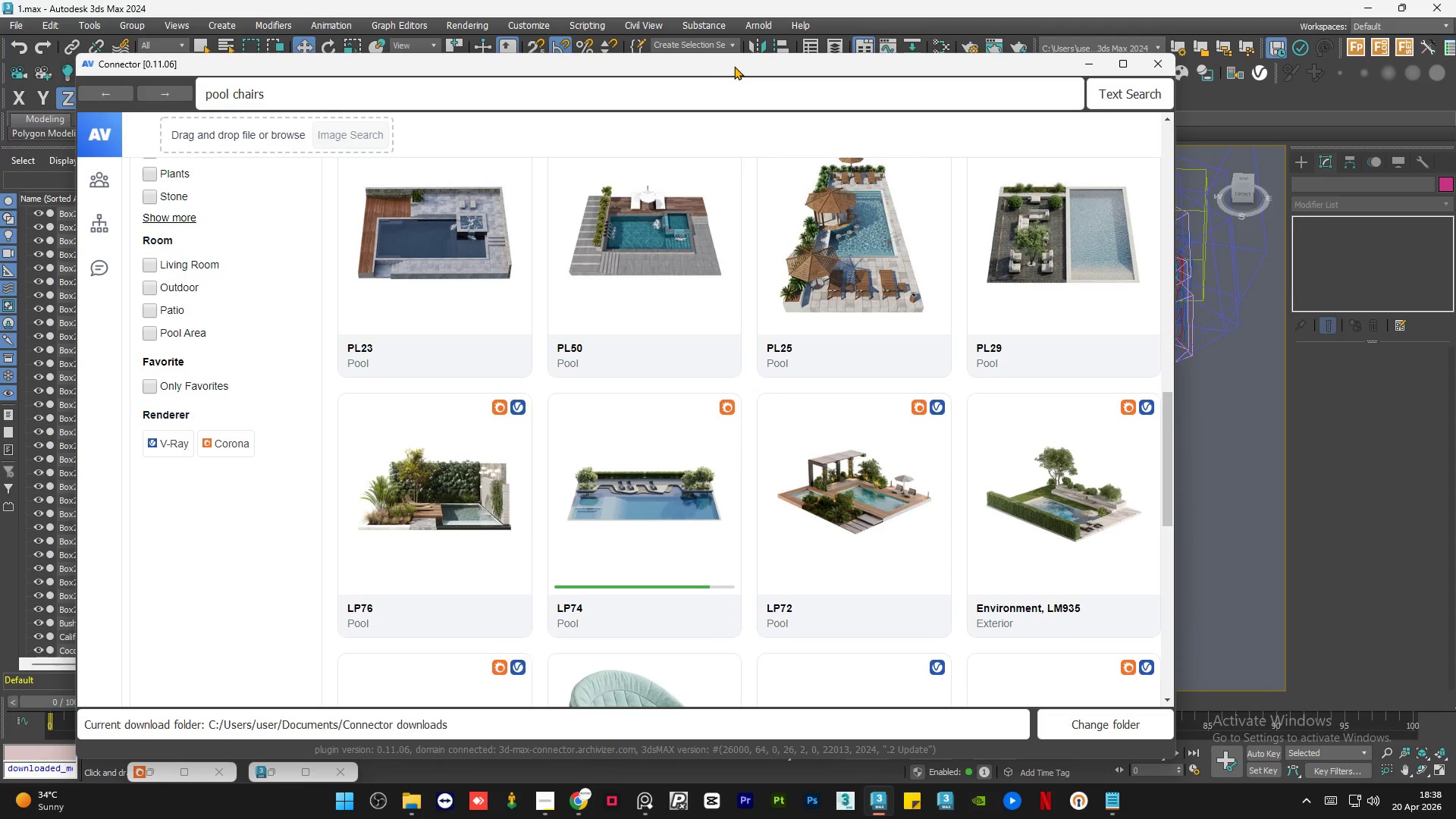 
left_click_drag(start_coordinate=[734, 66], to_coordinate=[556, 58])
 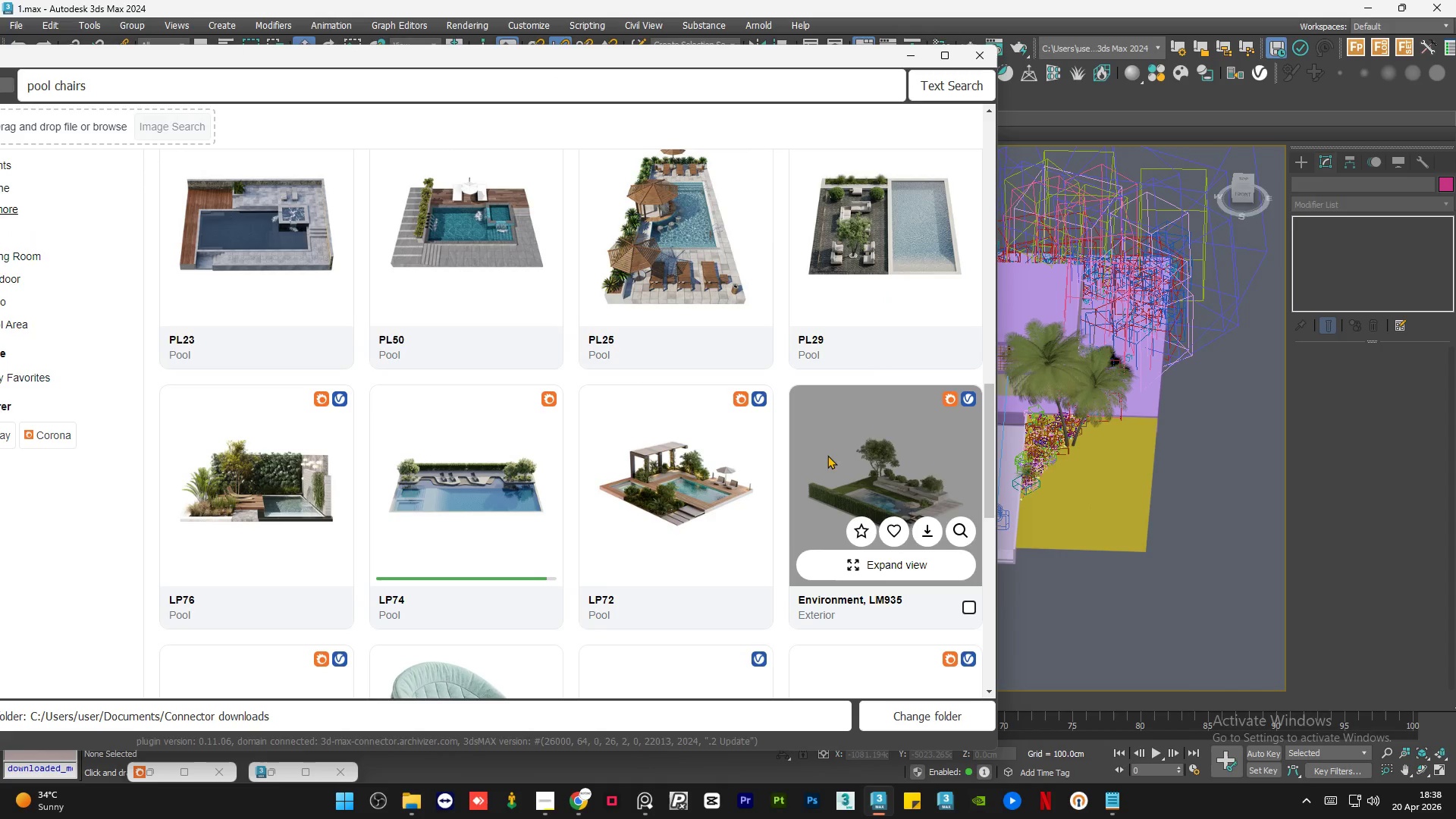 
mouse_move([641, 447])
 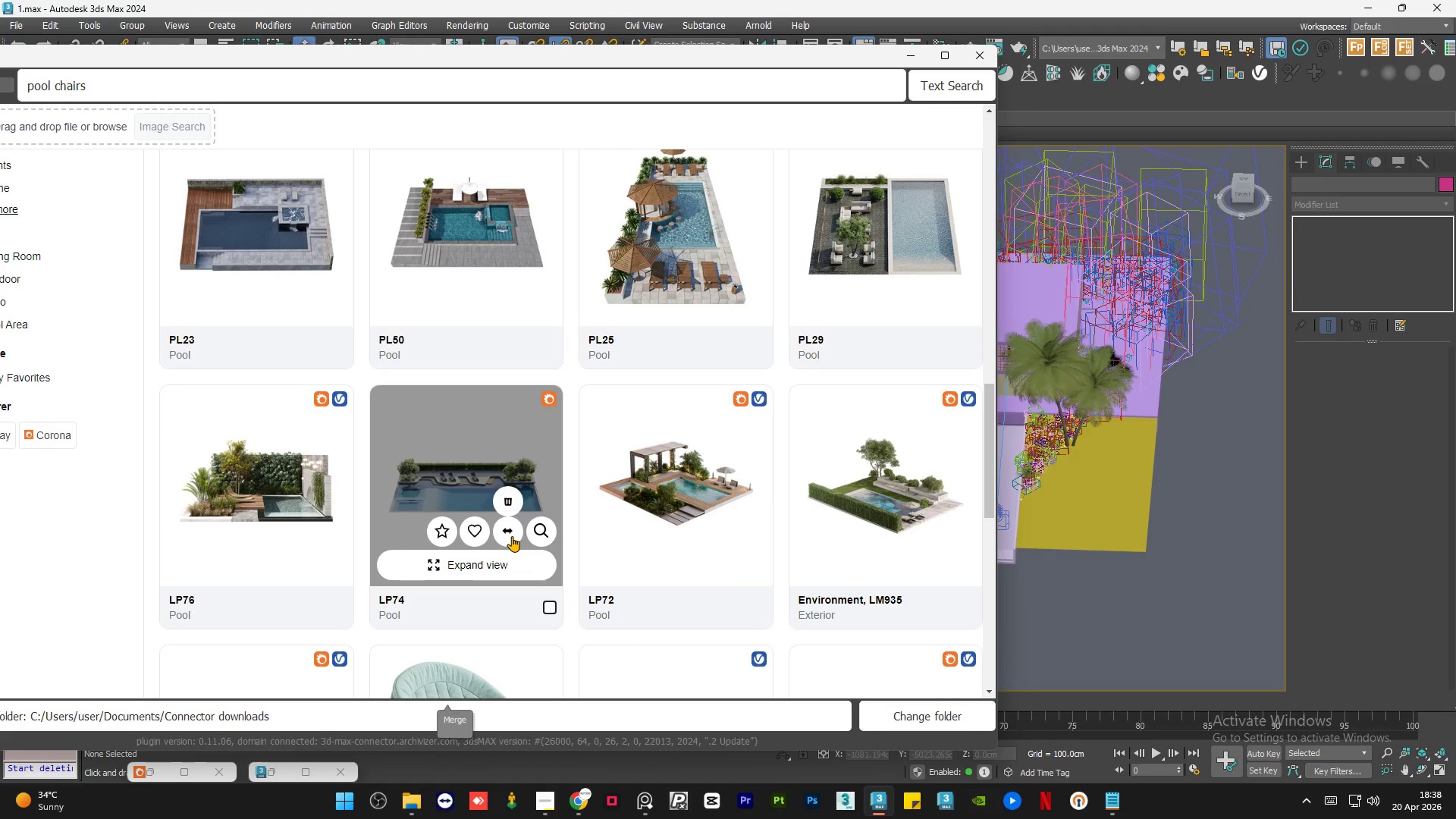 
left_click([512, 536])
 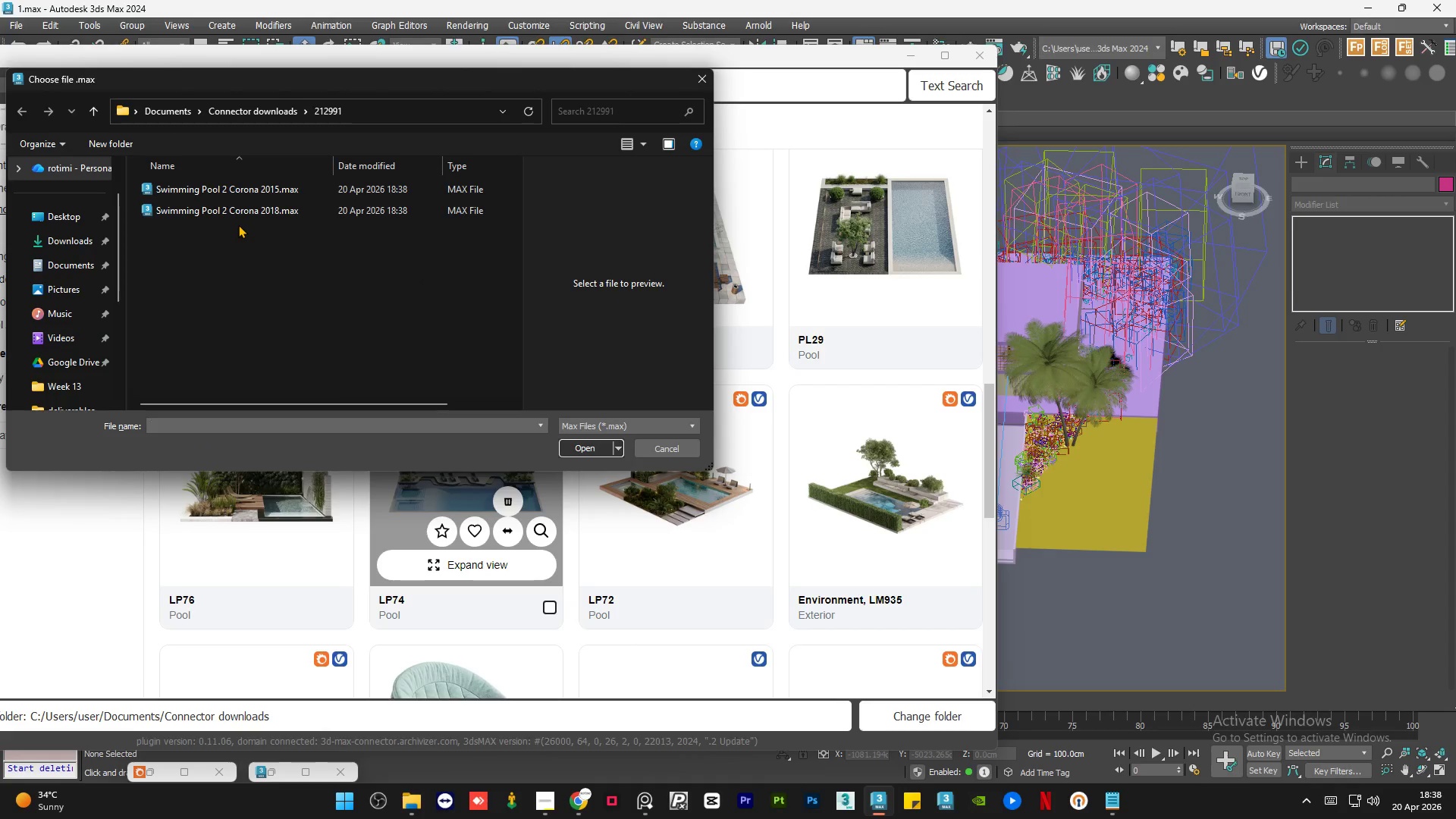 
wait(8.49)
 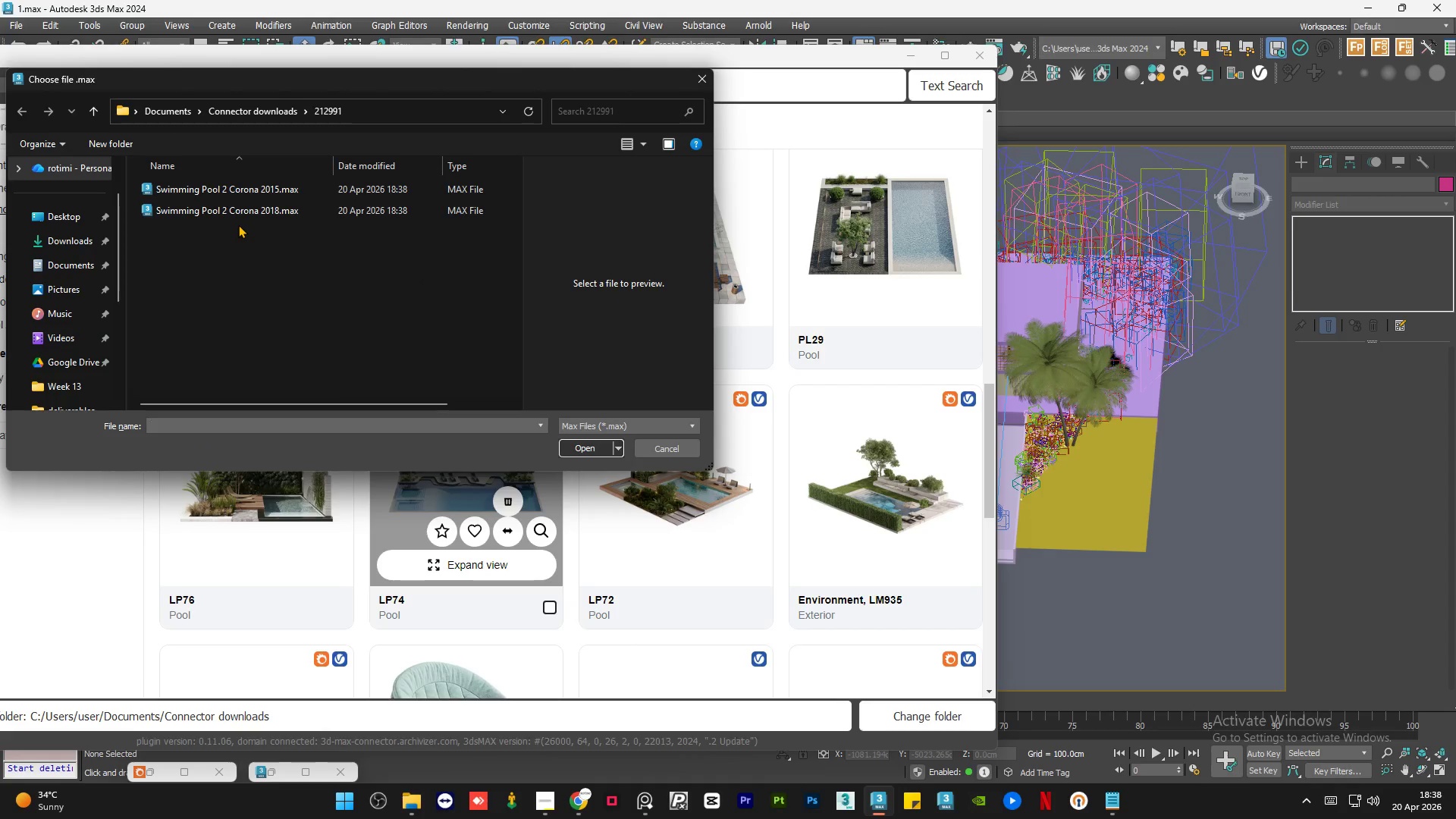 
left_click([268, 207])
 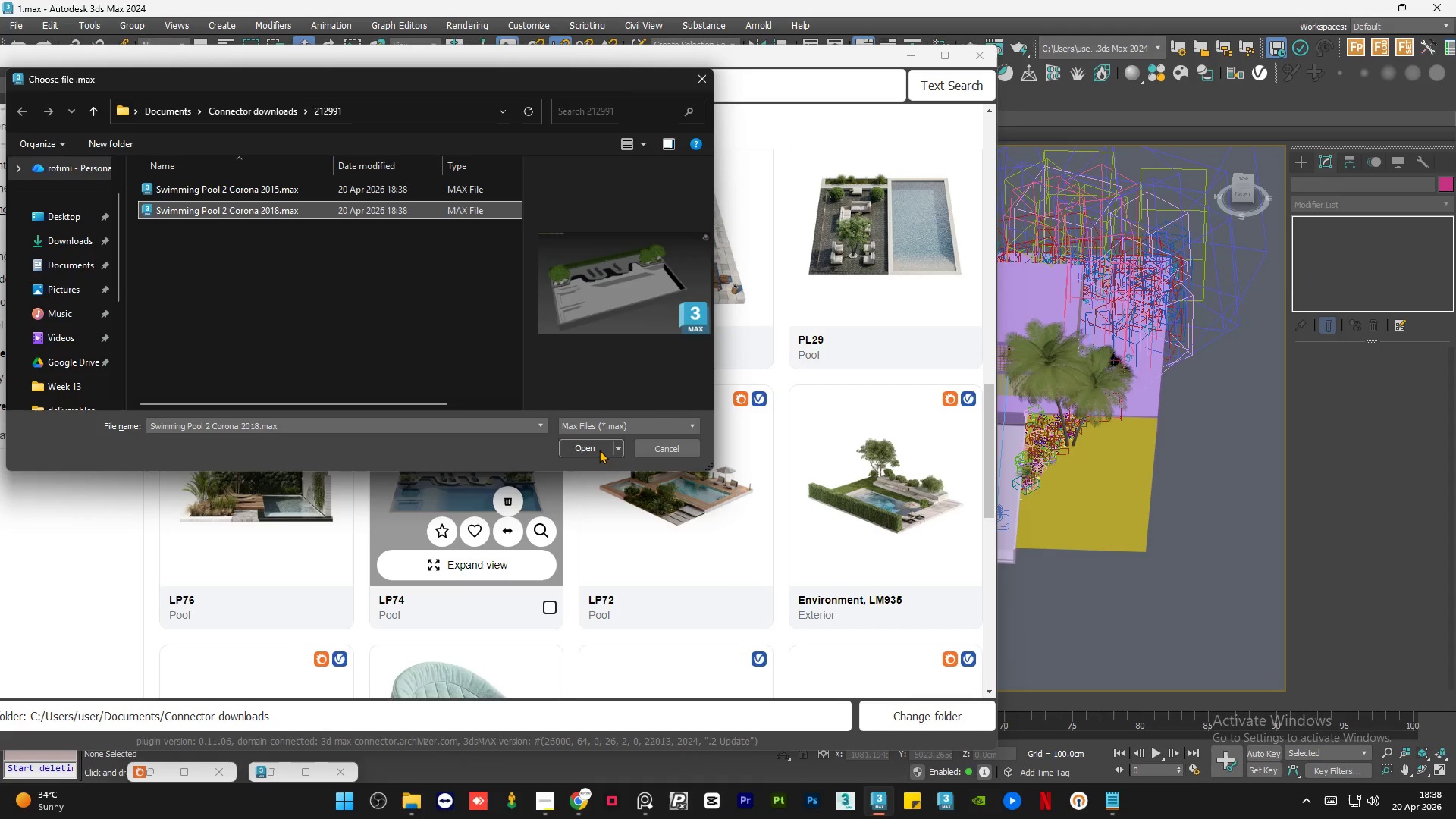 
left_click([585, 449])
 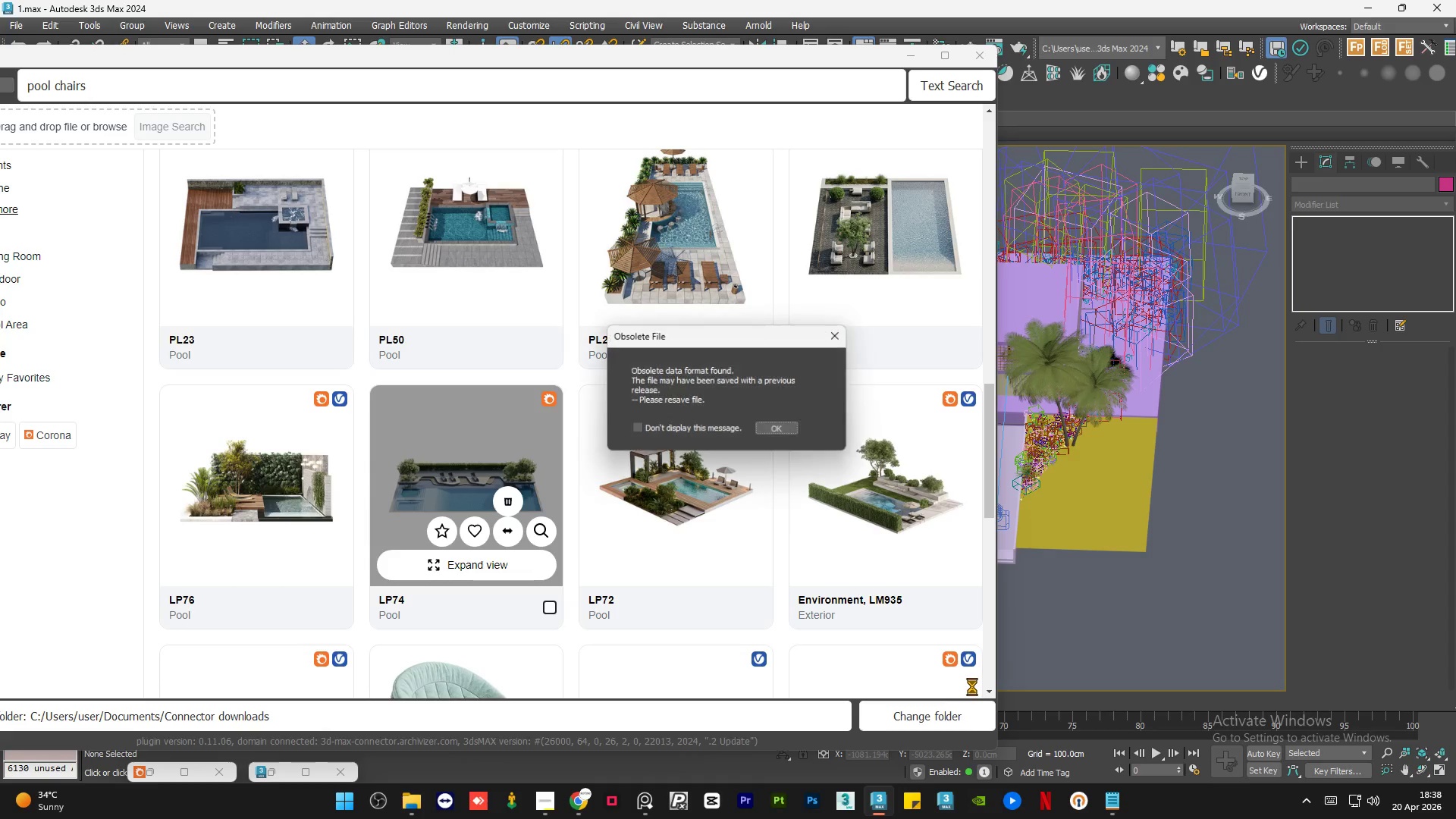 
mouse_move([786, 409])
 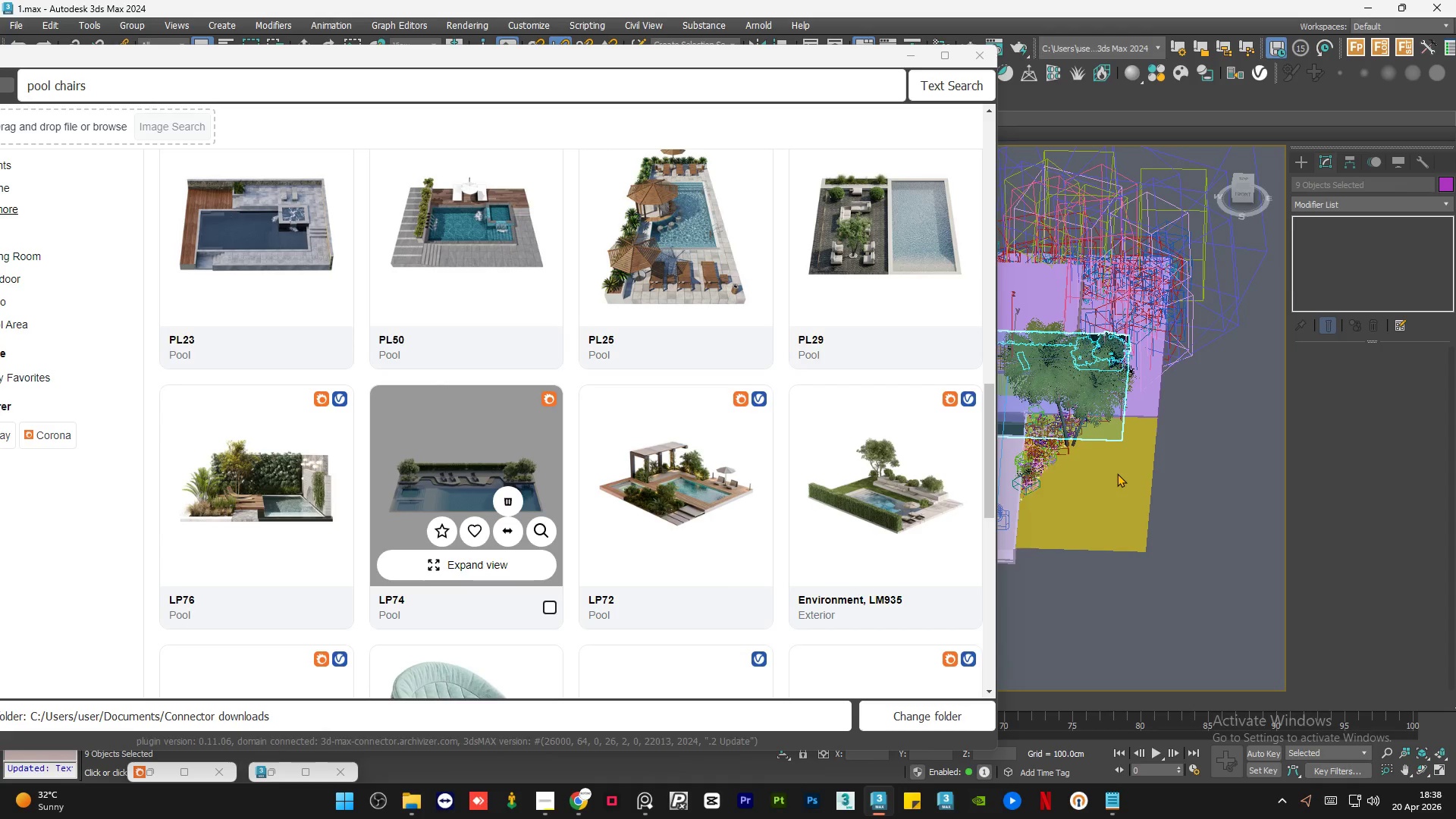 
scroll: coordinate [1073, 435], scroll_direction: down, amount: 2.0
 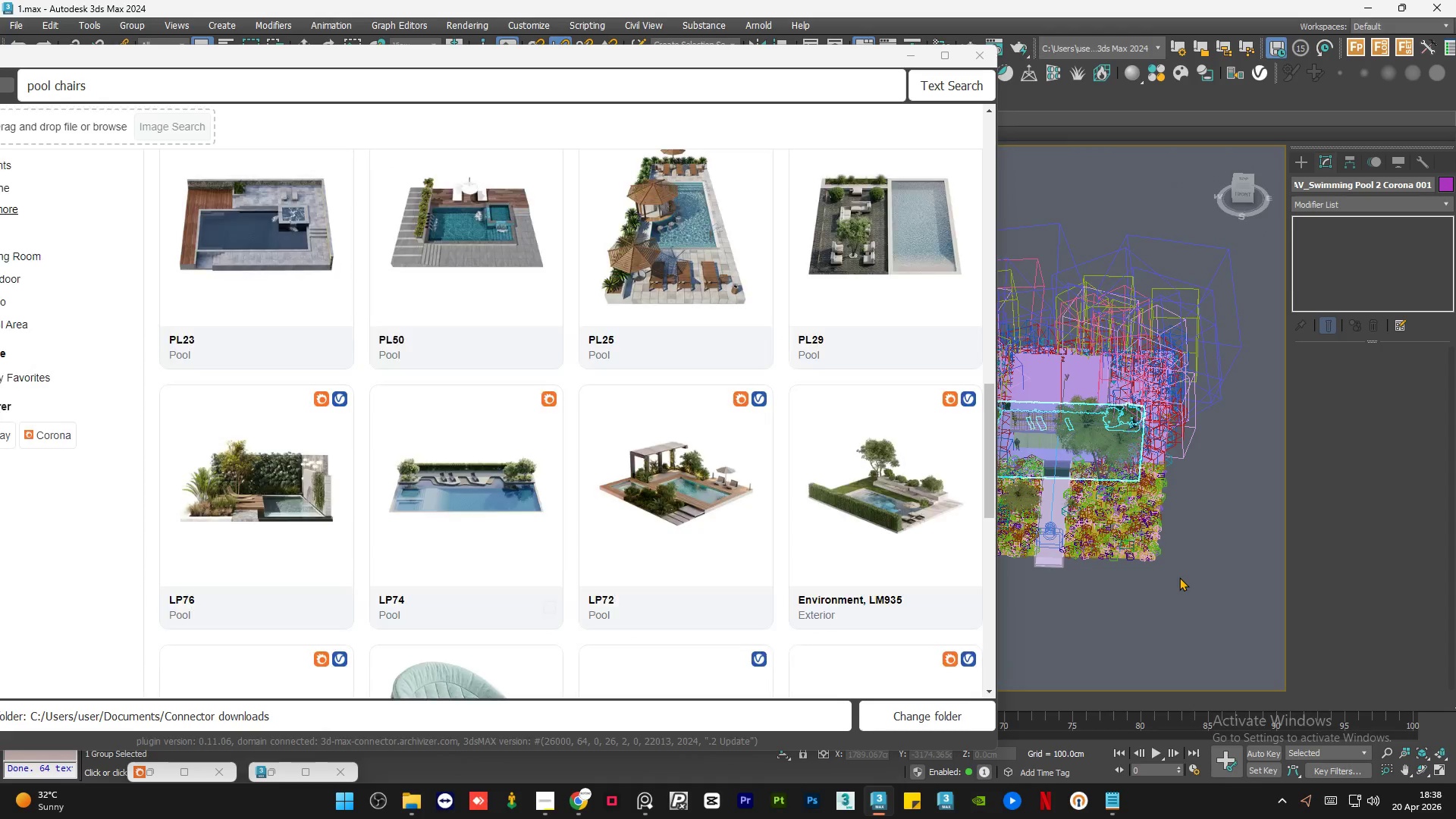 
wait(8.52)
 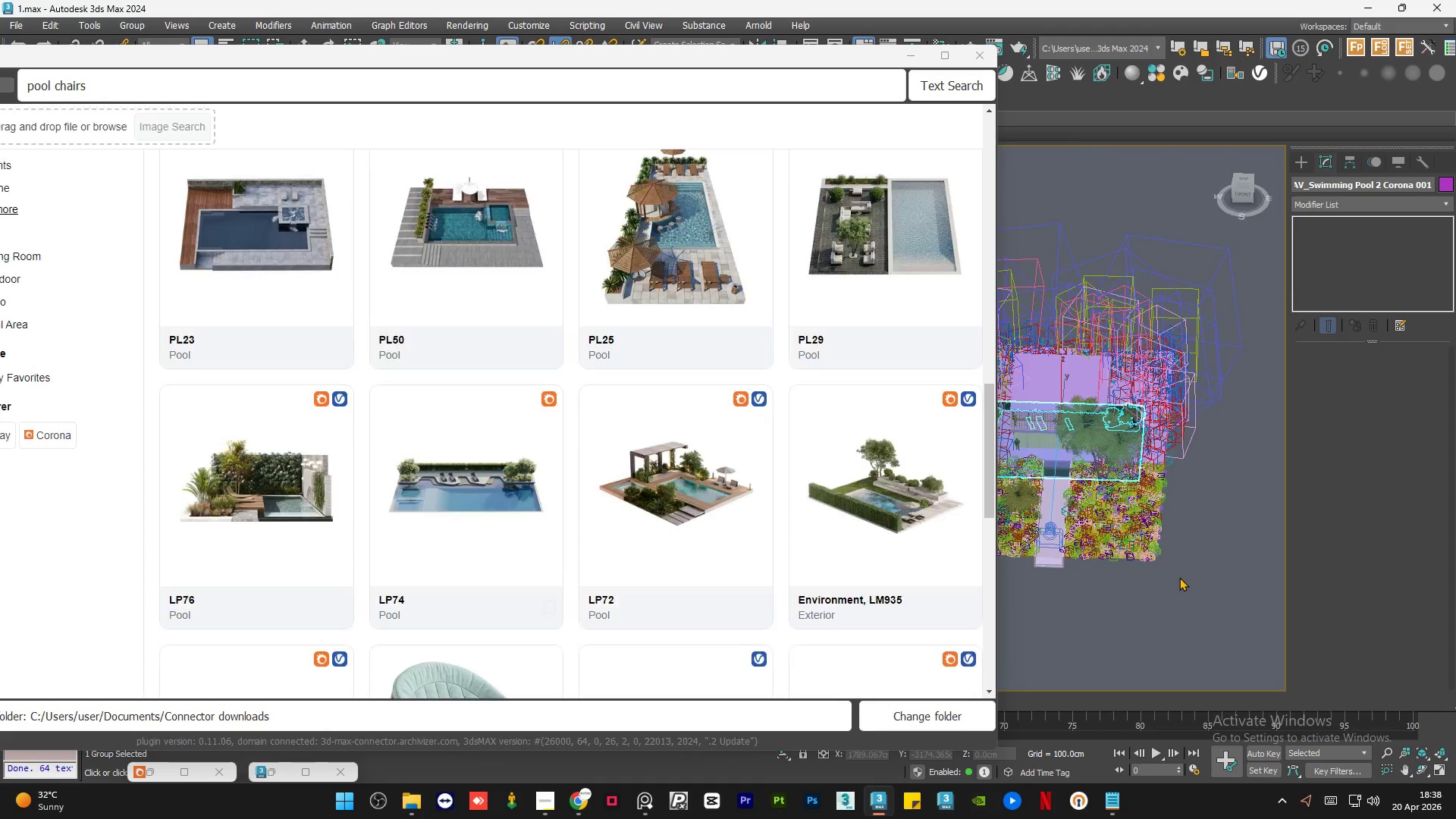 
key(W)
 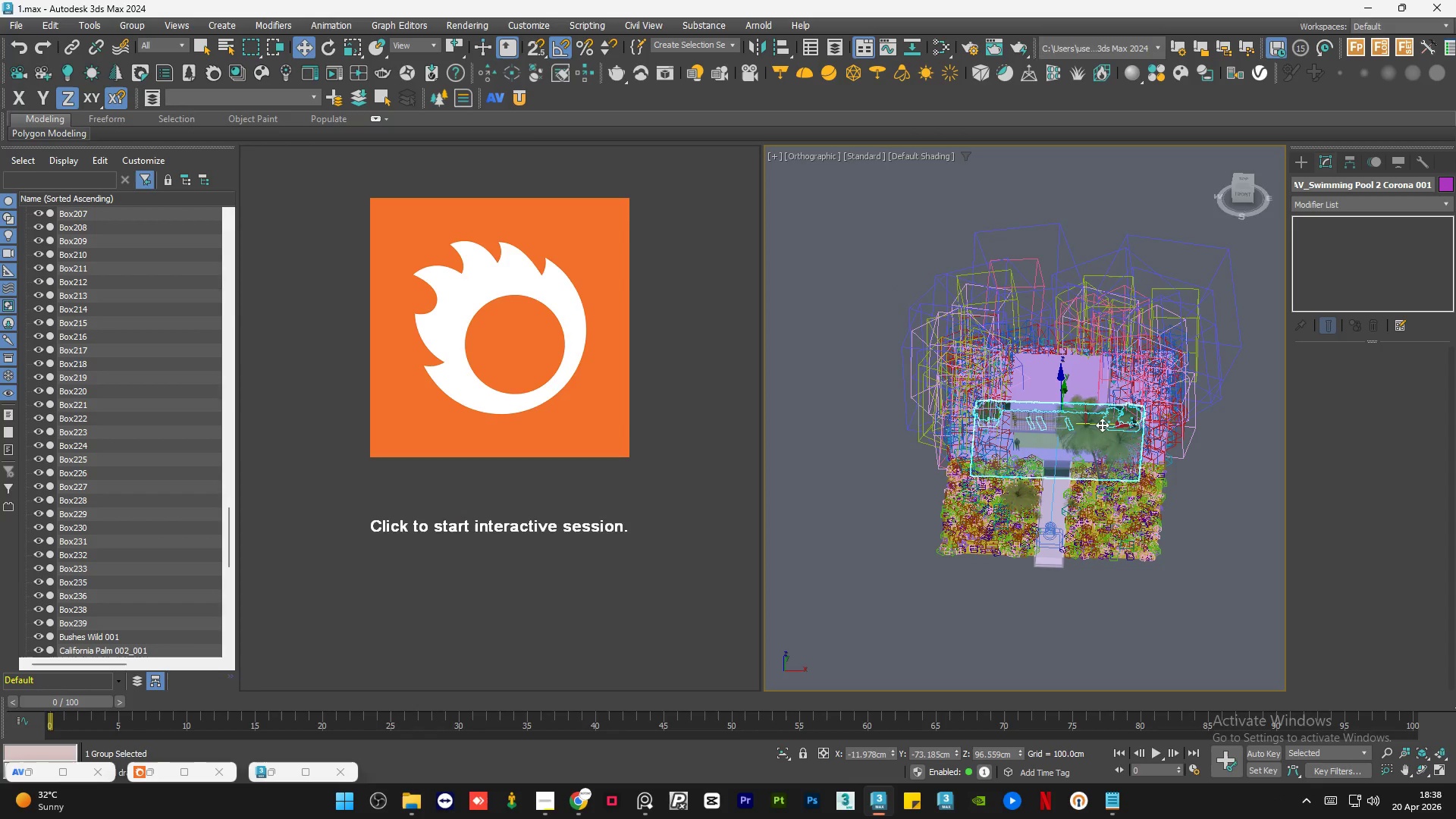 
left_click_drag(start_coordinate=[1099, 423], to_coordinate=[1279, 447])
 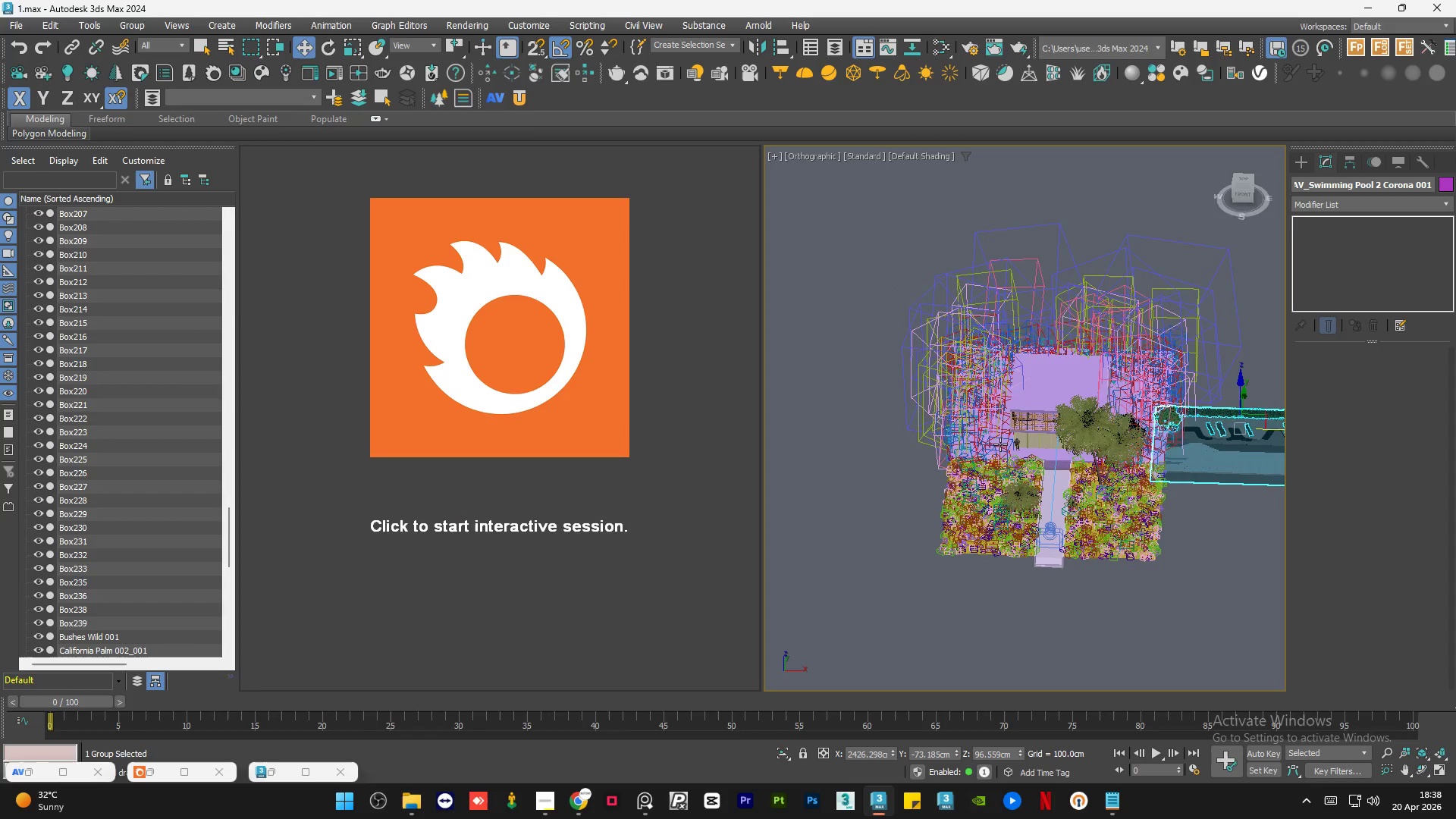 
scroll: coordinate [1157, 449], scroll_direction: down, amount: 1.0
 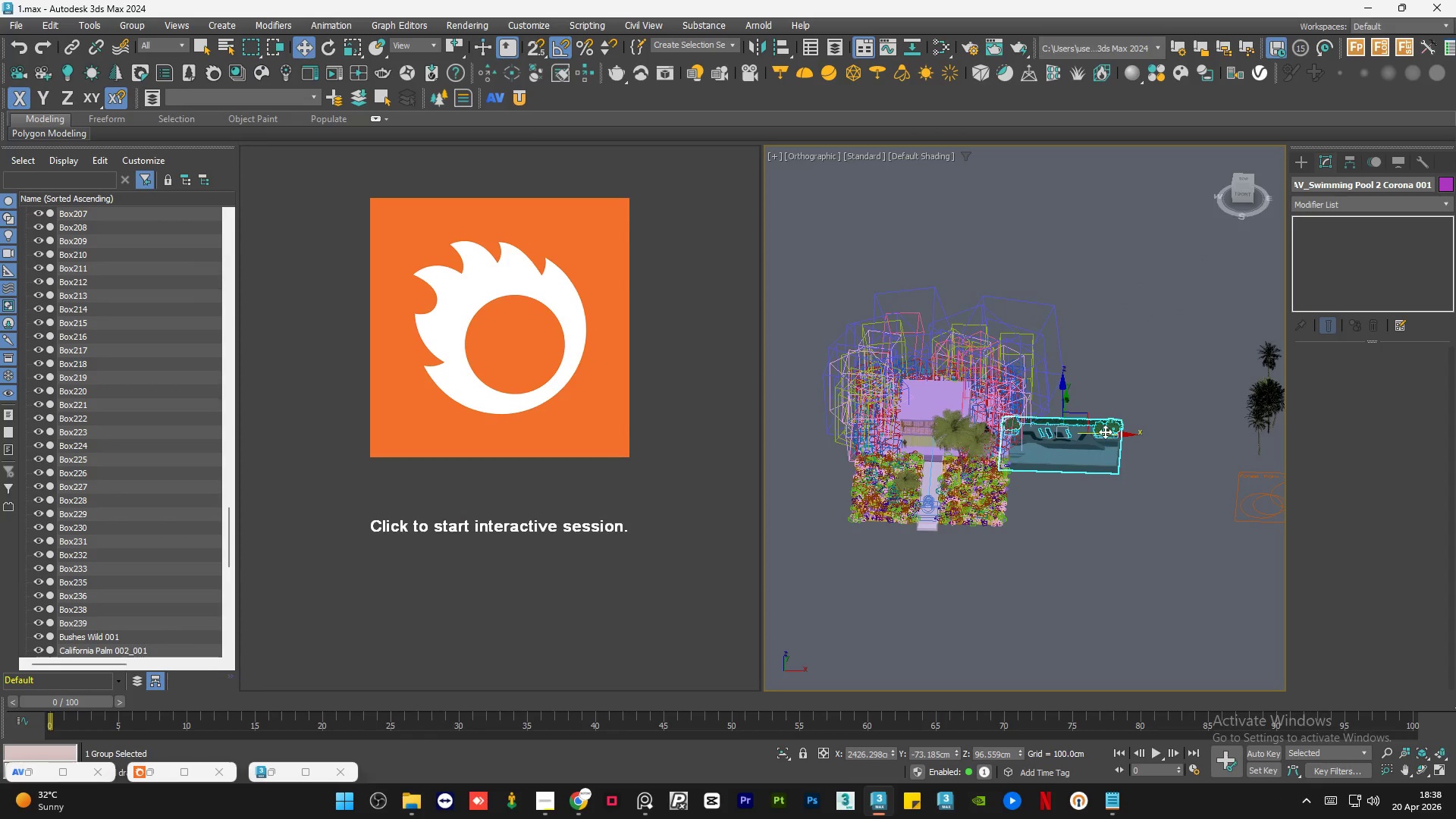 
left_click_drag(start_coordinate=[1105, 431], to_coordinate=[1162, 445])
 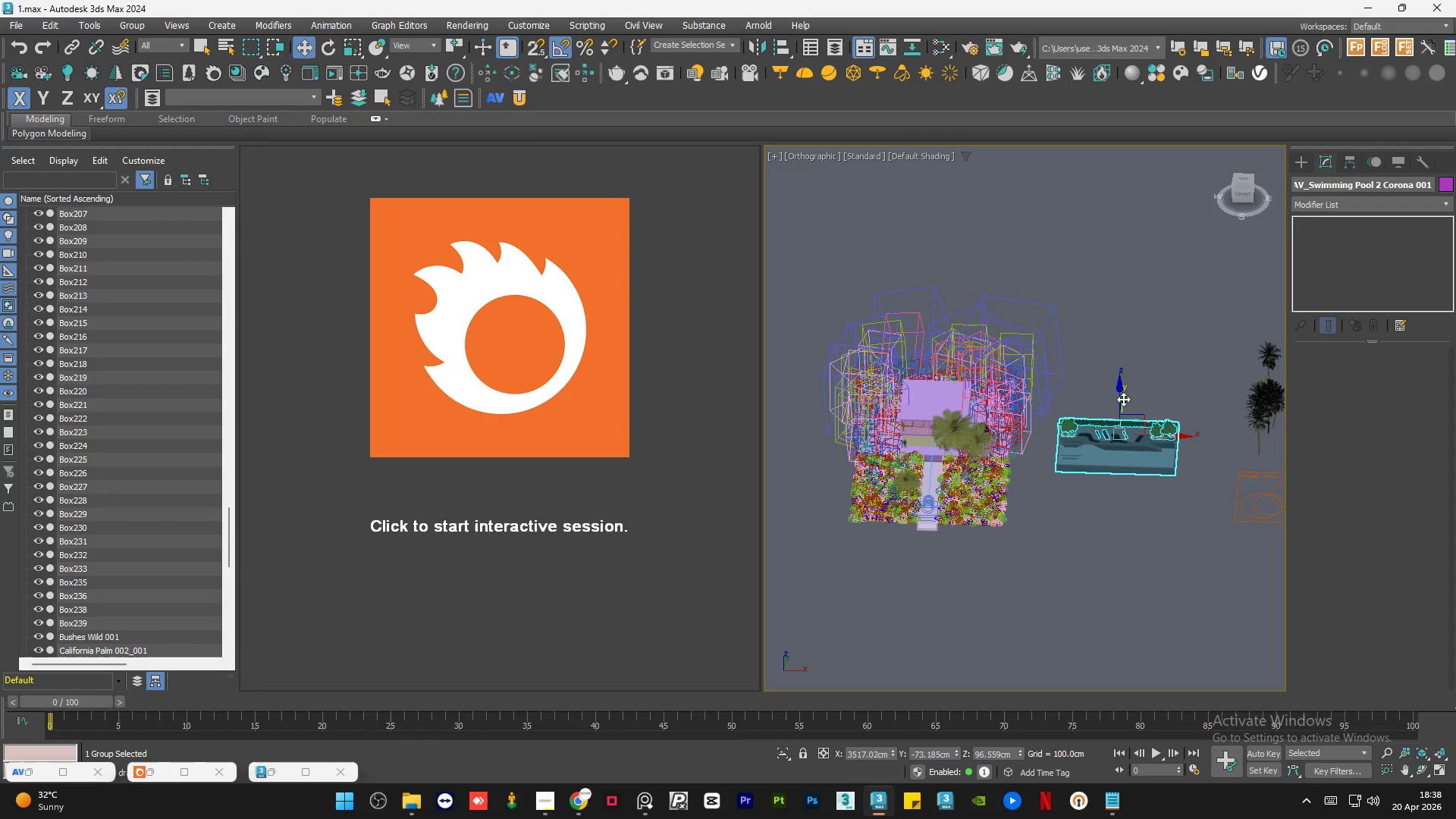 
left_click_drag(start_coordinate=[1123, 399], to_coordinate=[1124, 588])
 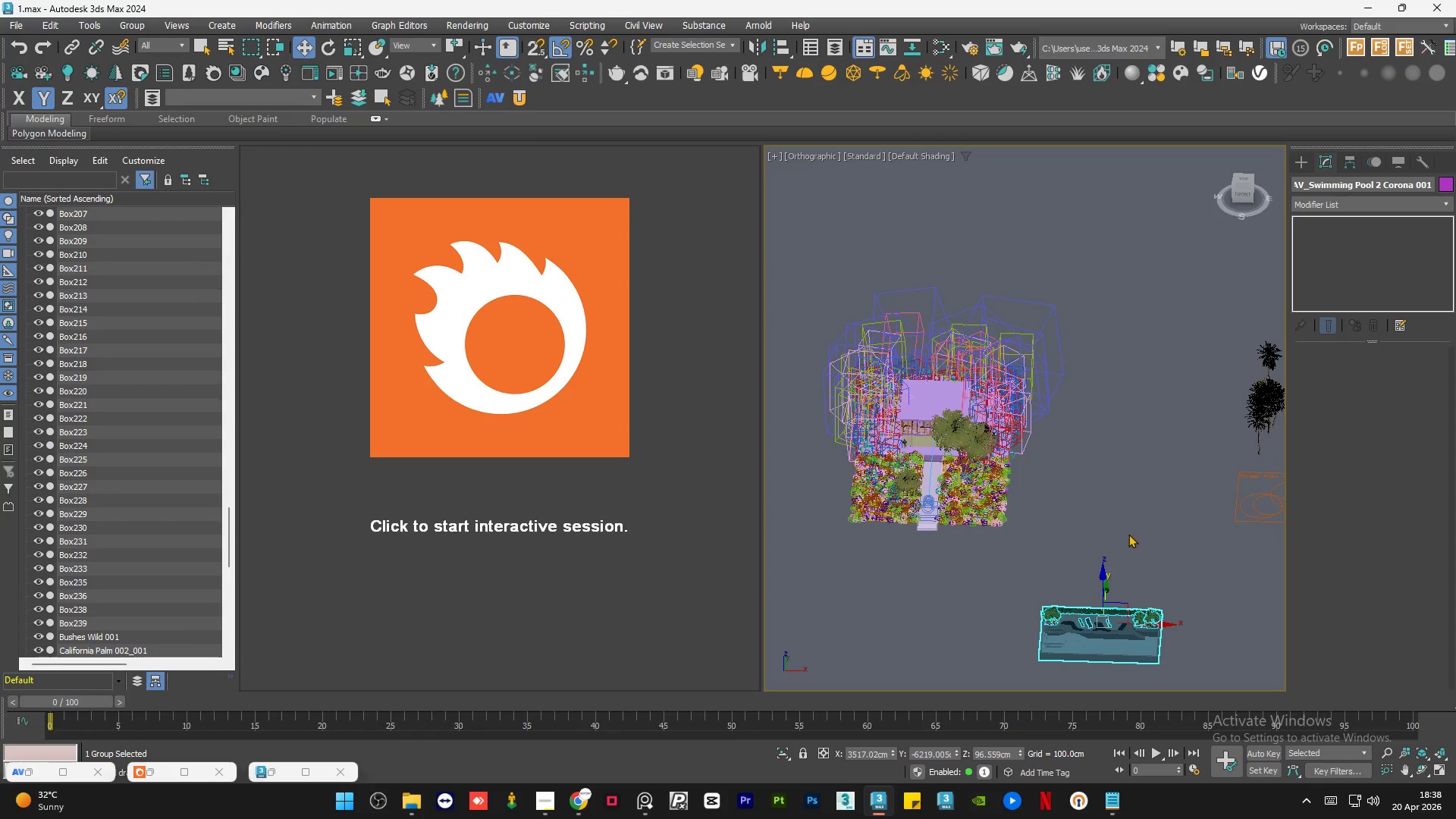 
left_click([1128, 533])
 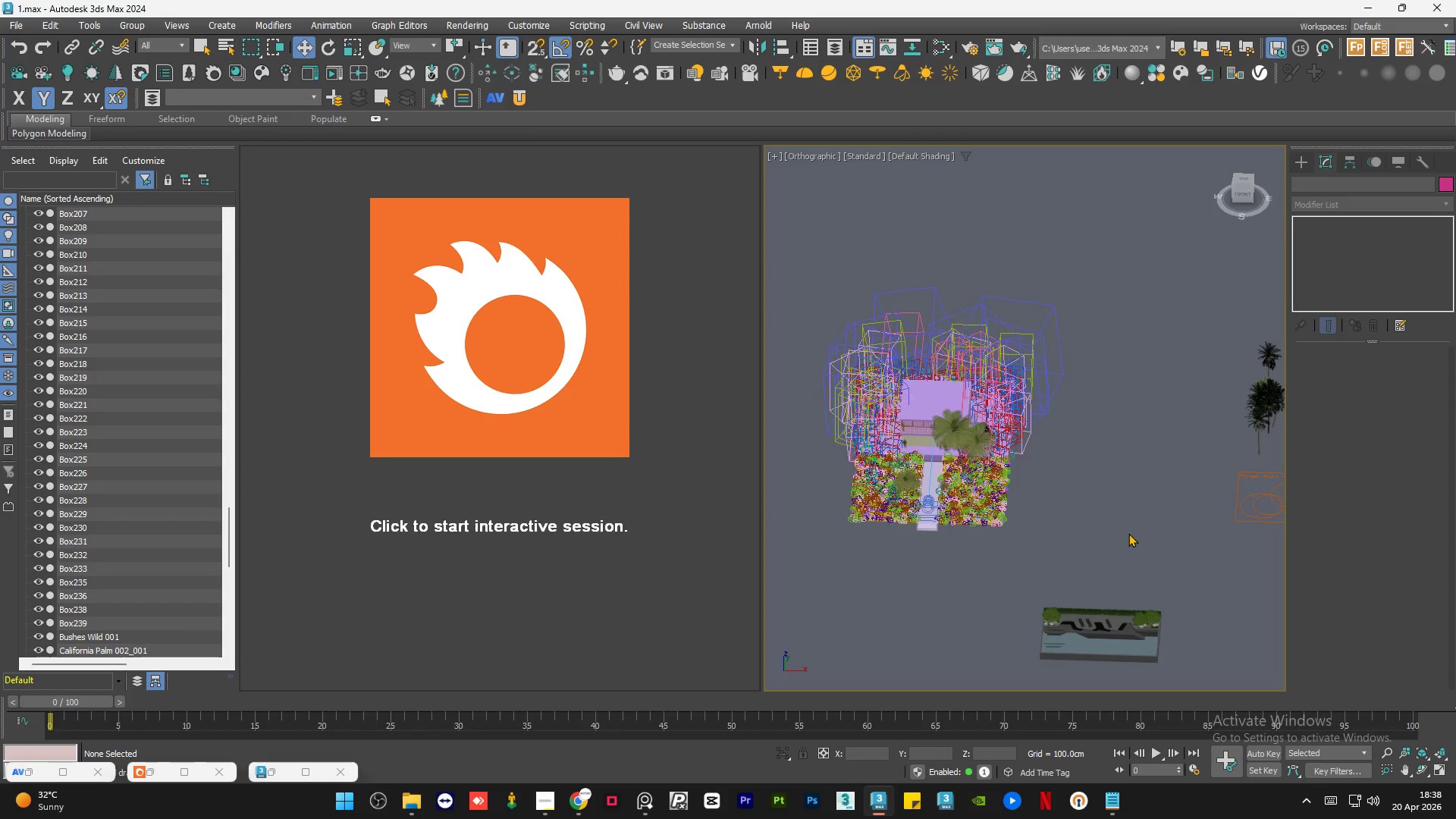 
key(MediaTrackNext)
 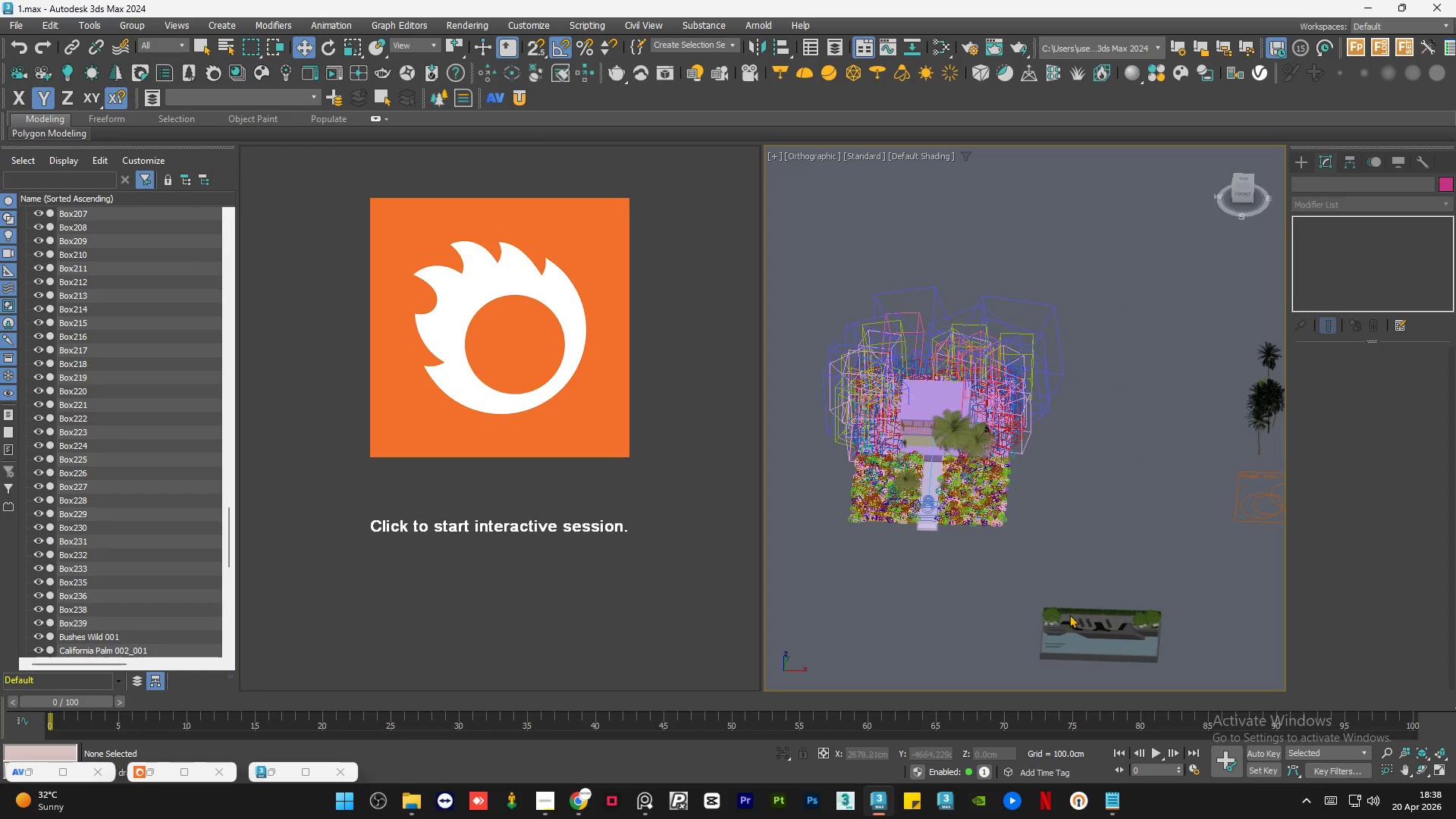 
scroll: coordinate [1078, 657], scroll_direction: up, amount: 4.0
 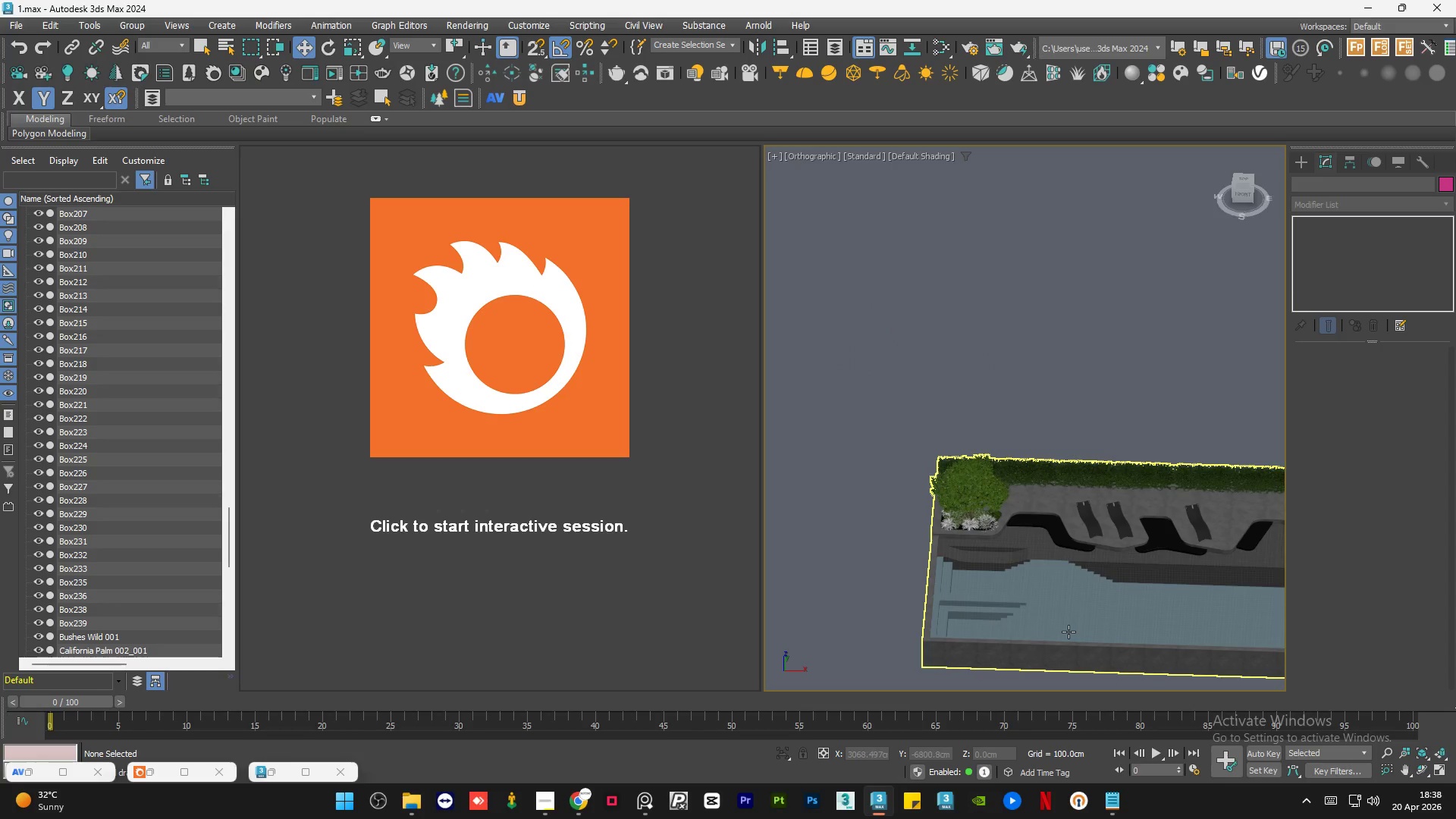 
left_click([1068, 632])
 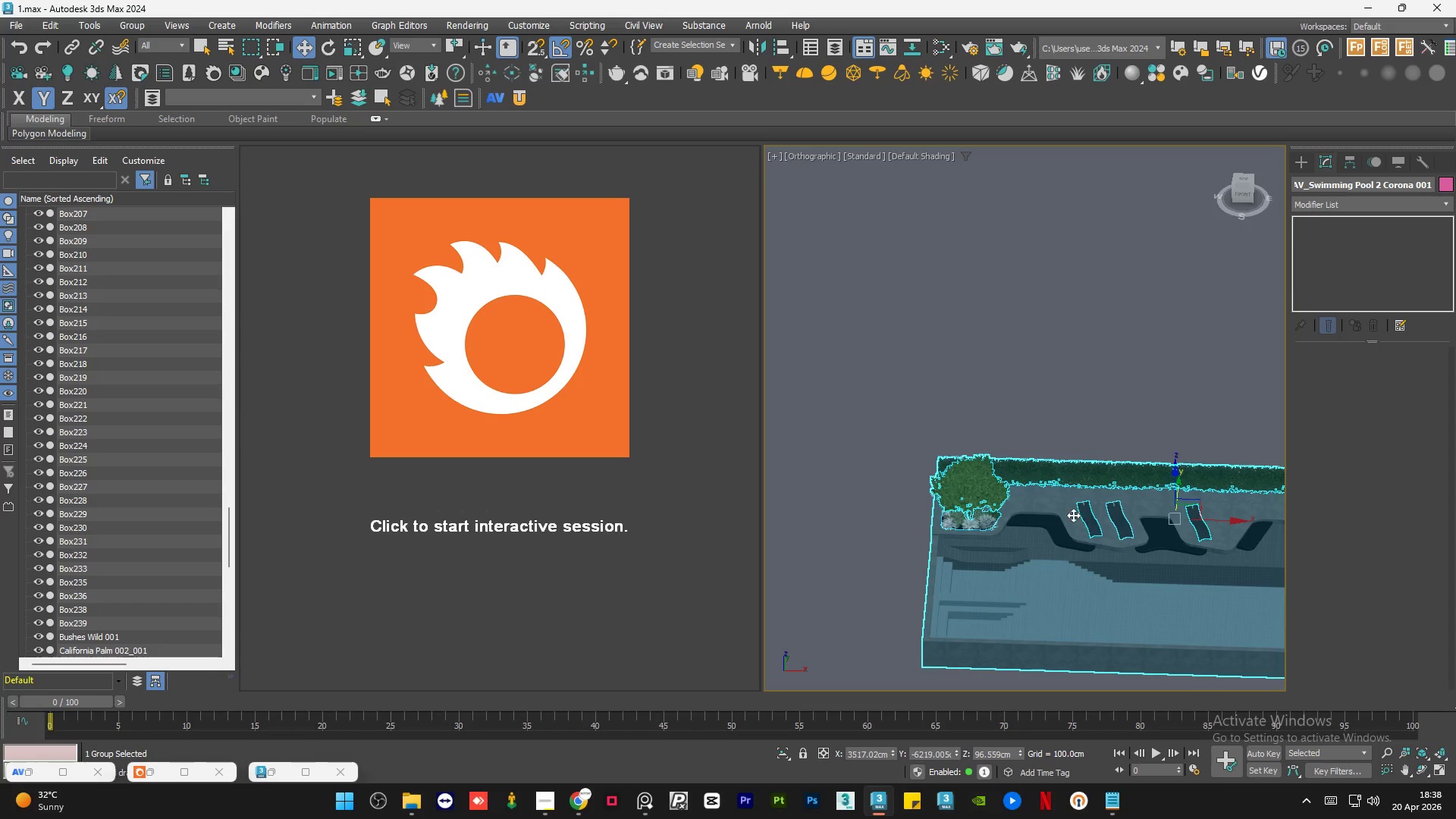 
scroll: coordinate [1003, 499], scroll_direction: down, amount: 2.0
 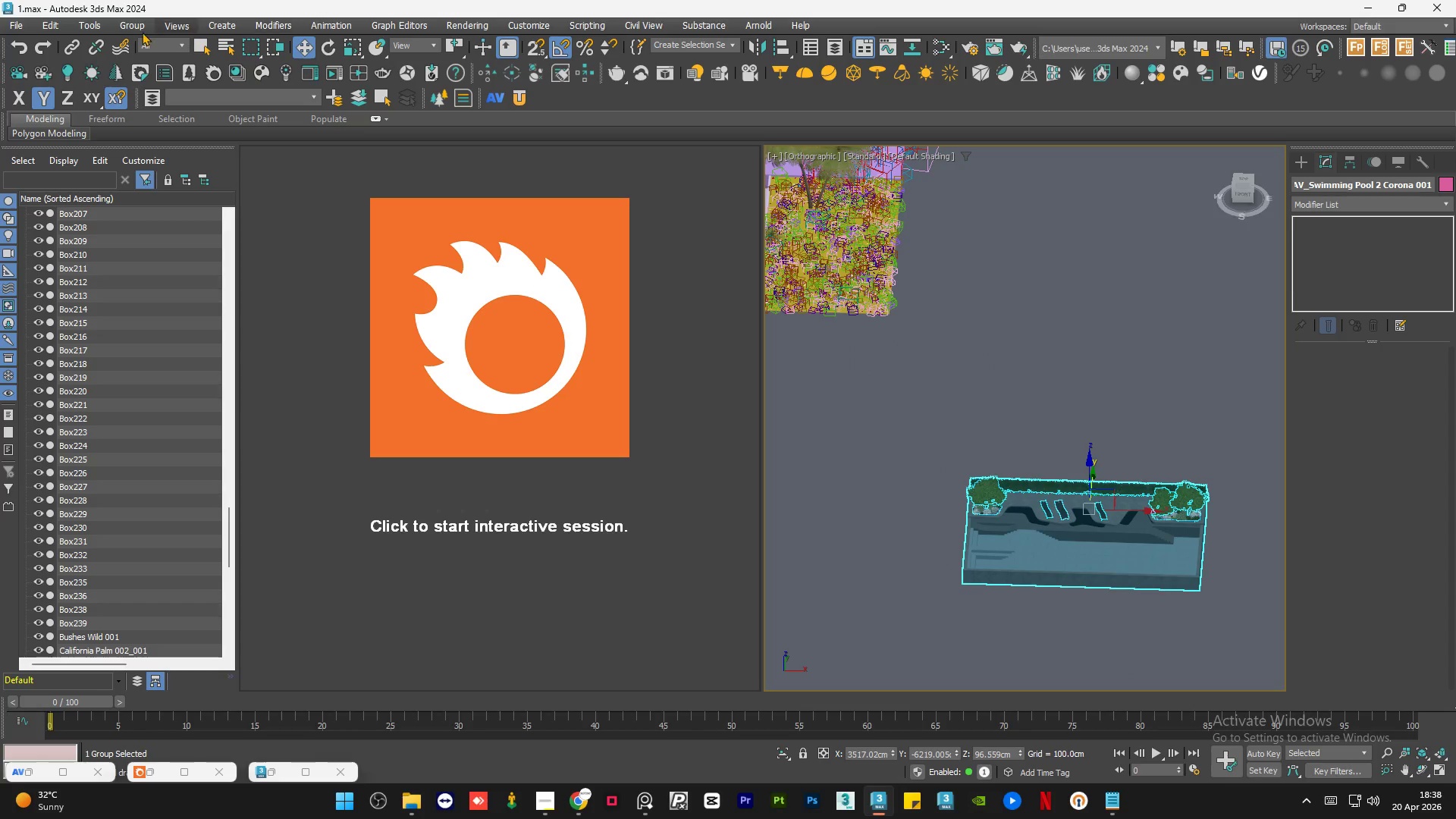 
left_click([141, 32])
 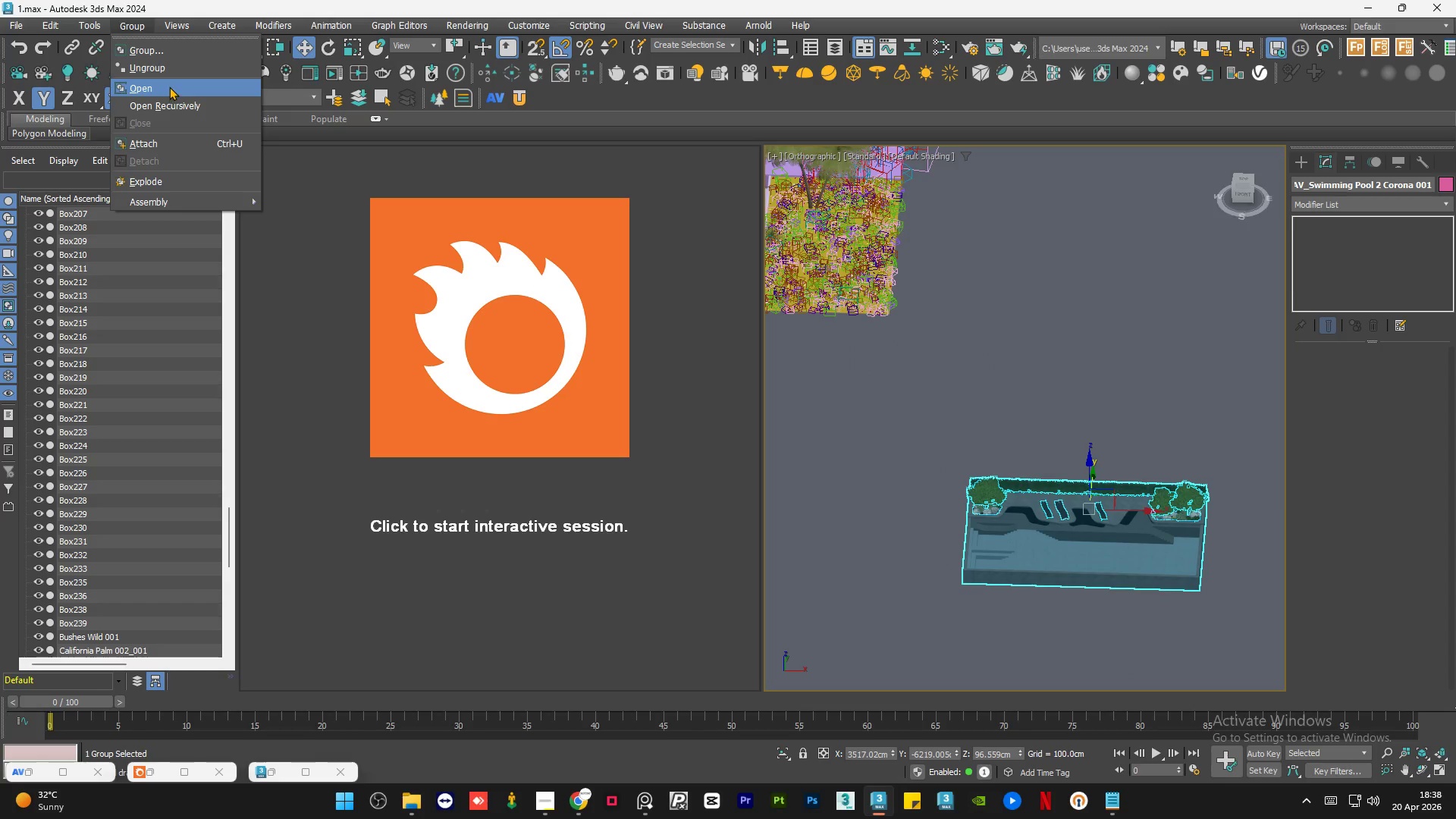 
left_click([169, 86])
 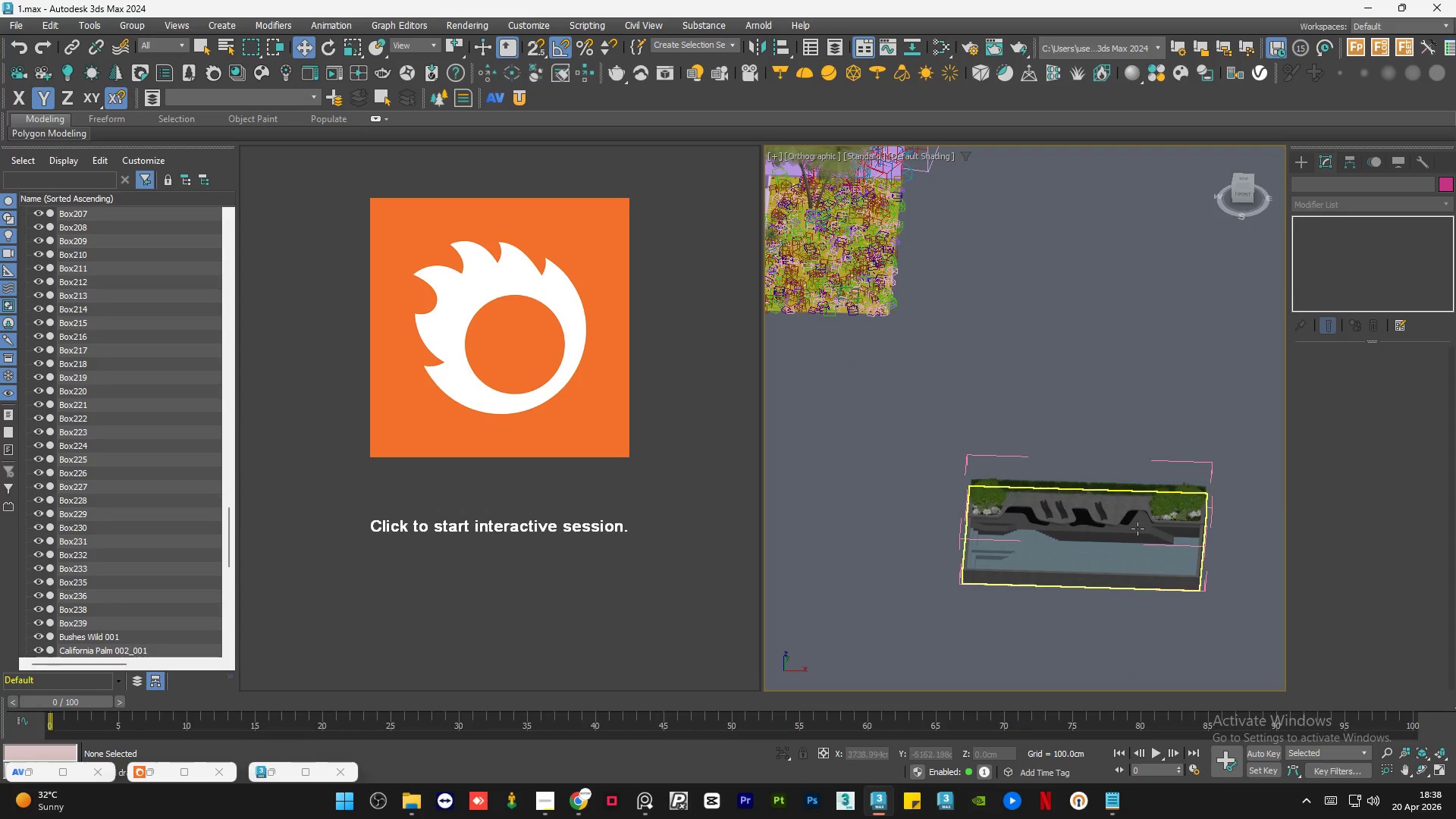 
scroll: coordinate [1172, 523], scroll_direction: up, amount: 6.0
 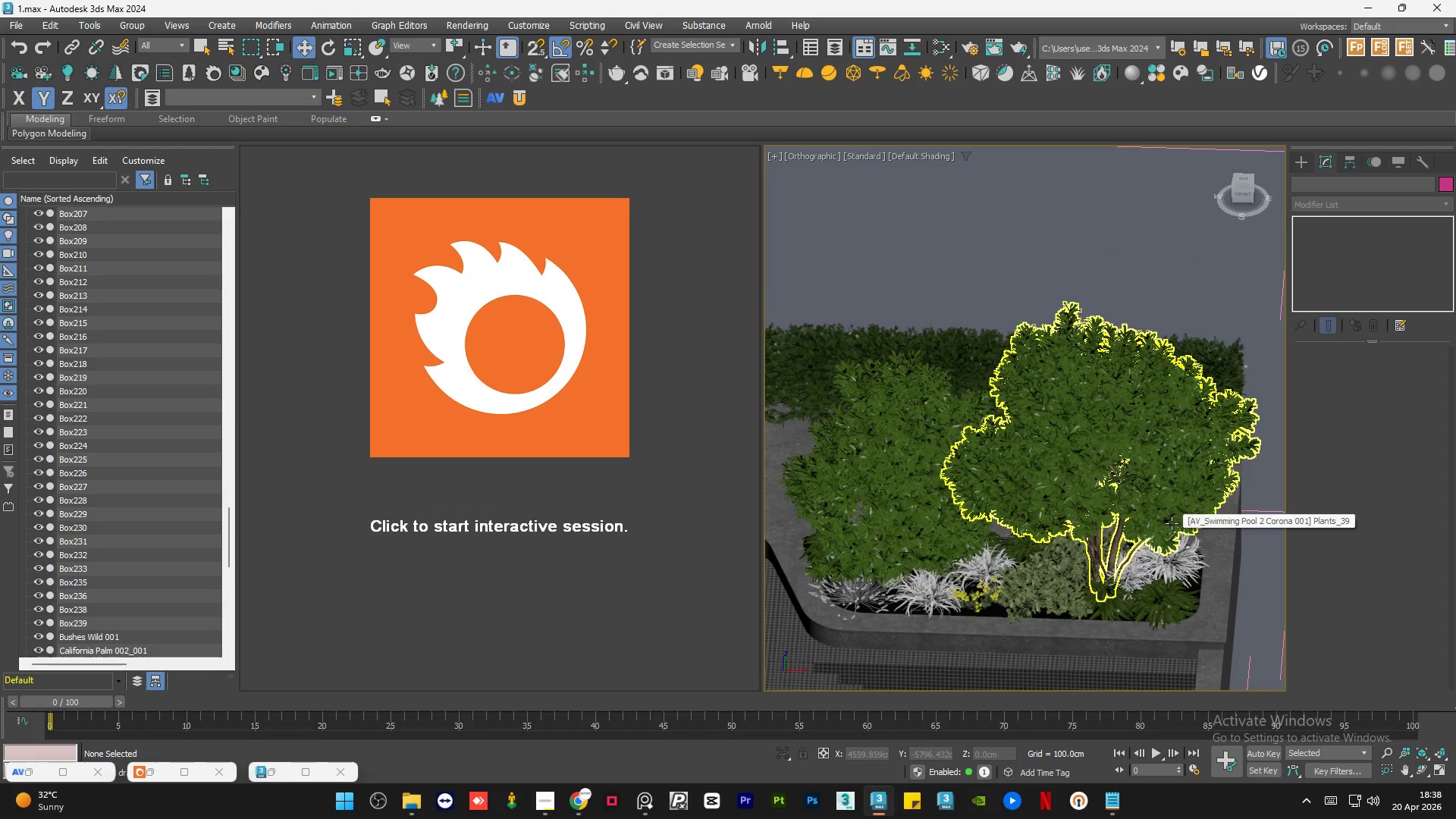 
left_click([1172, 523])
 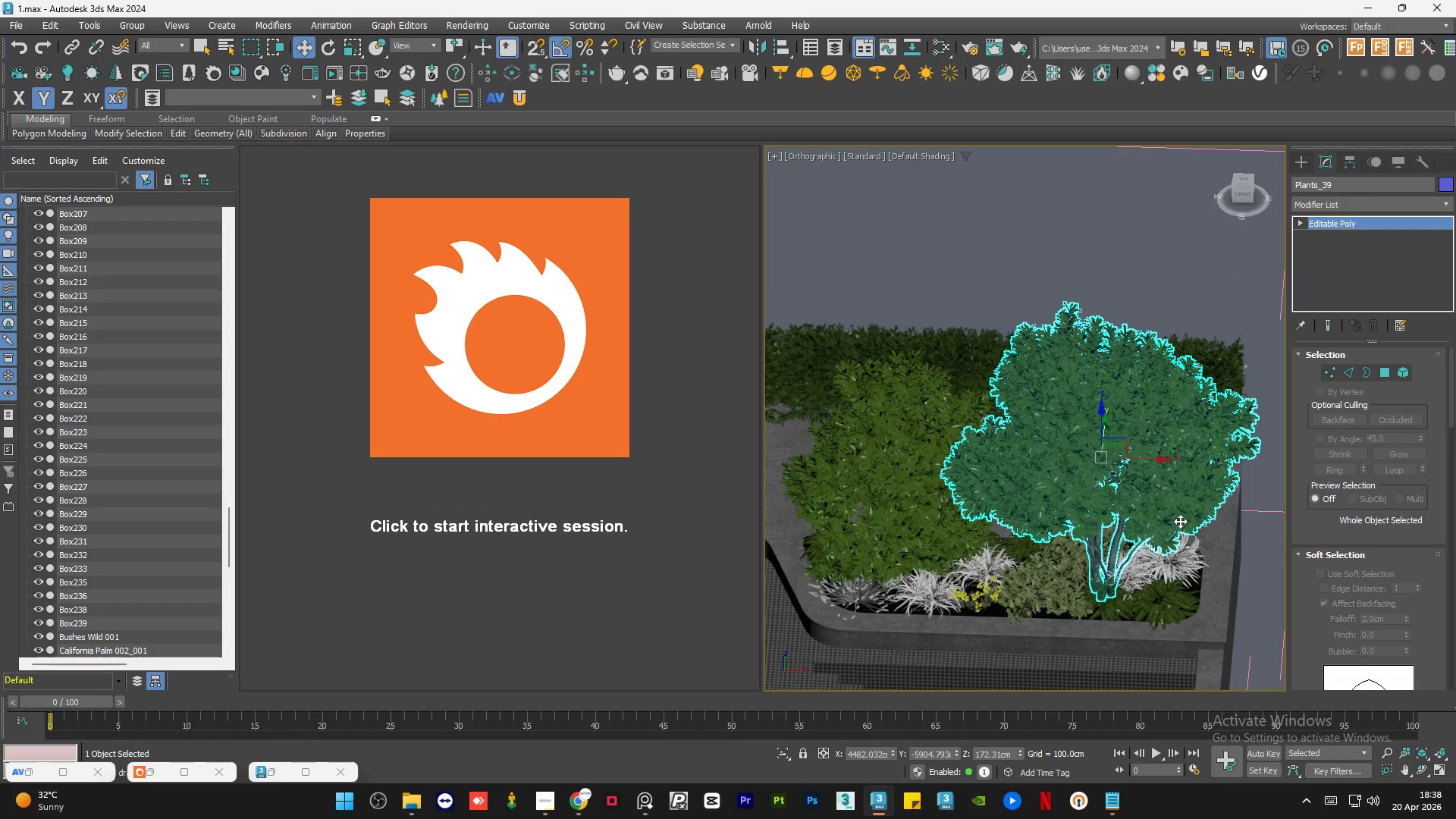 
scroll: coordinate [1192, 519], scroll_direction: down, amount: 3.0
 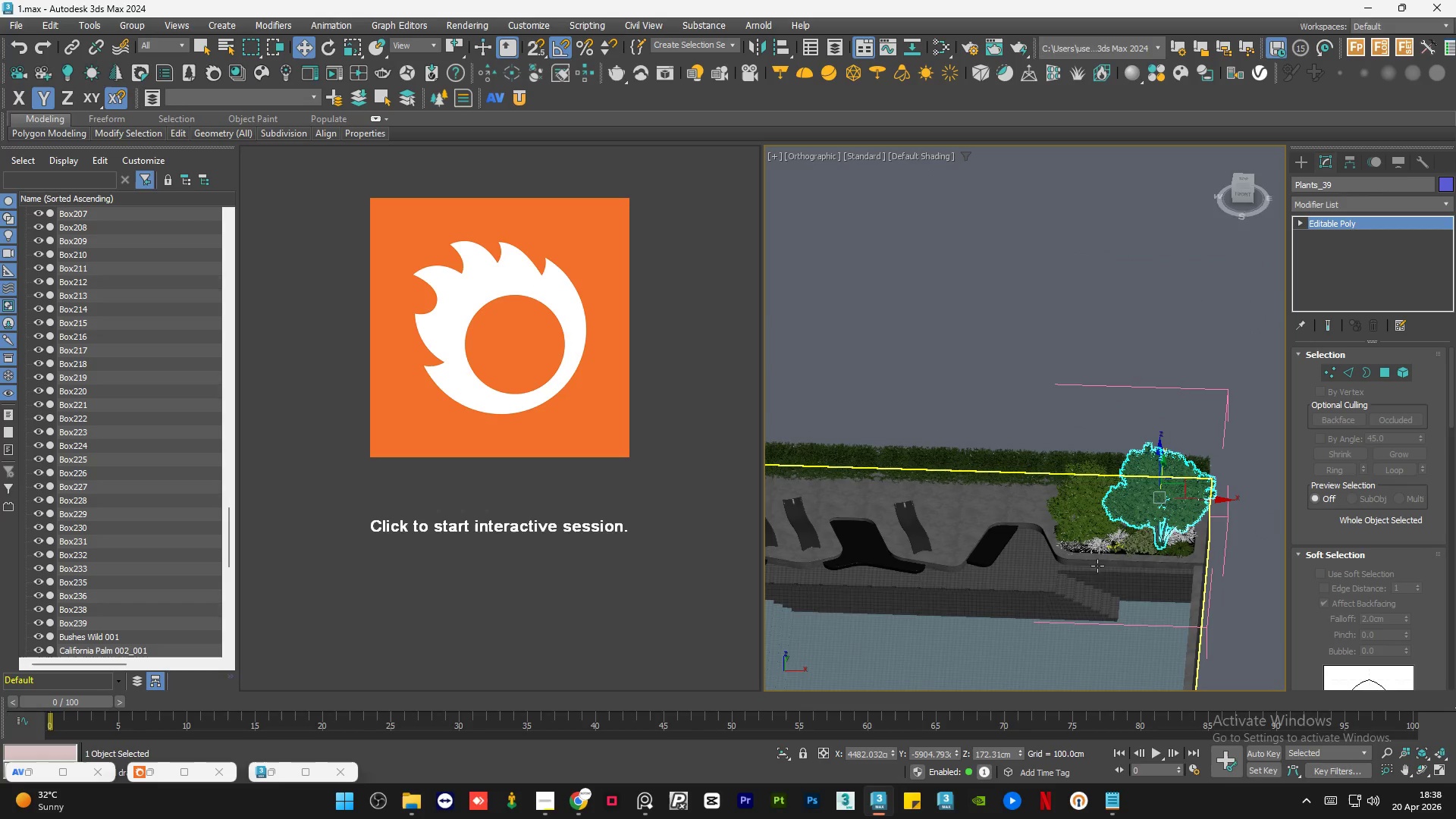 
hold_key(key=AltLeft, duration=0.72)
 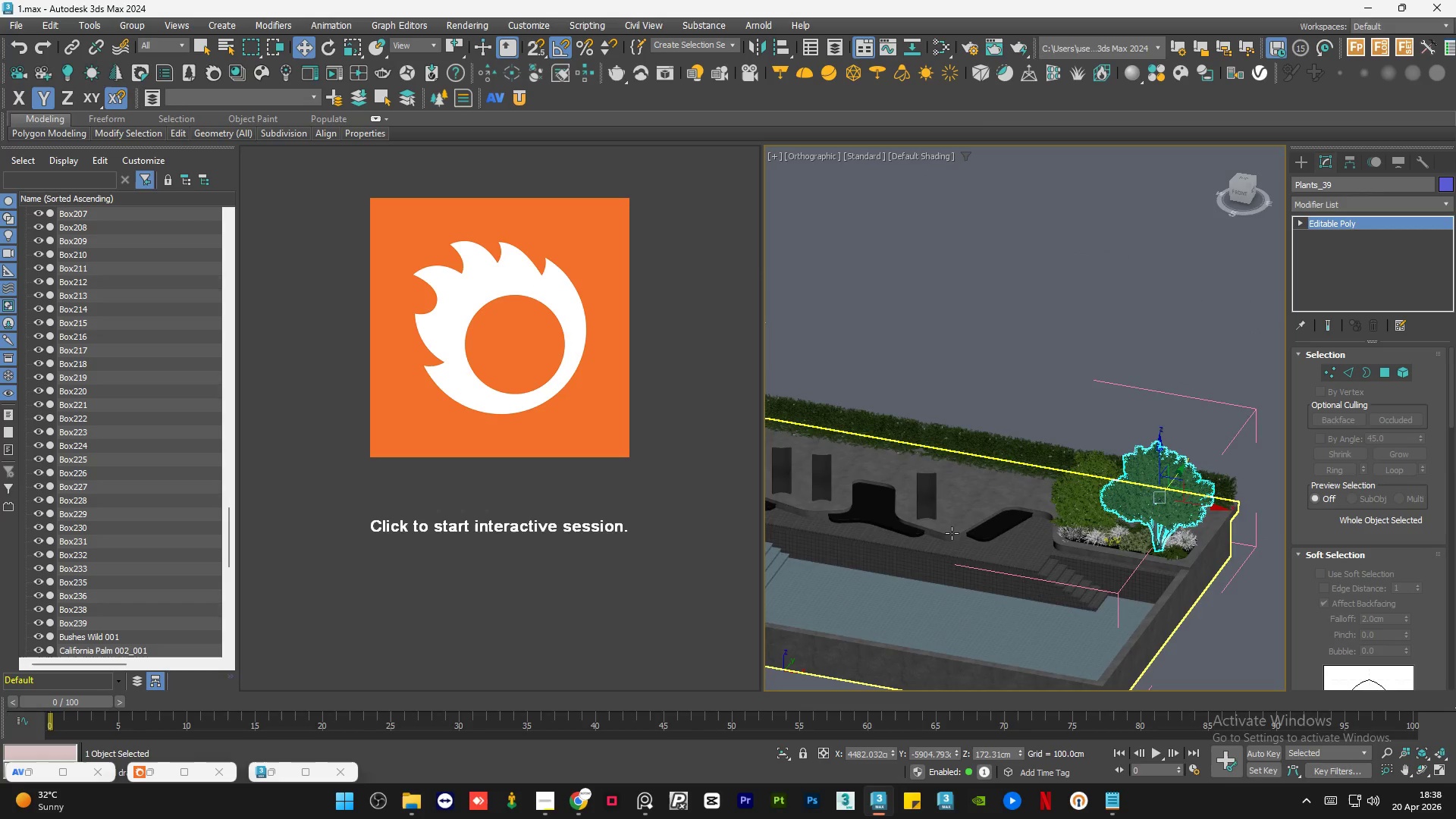 
scroll: coordinate [913, 410], scroll_direction: up, amount: 4.0
 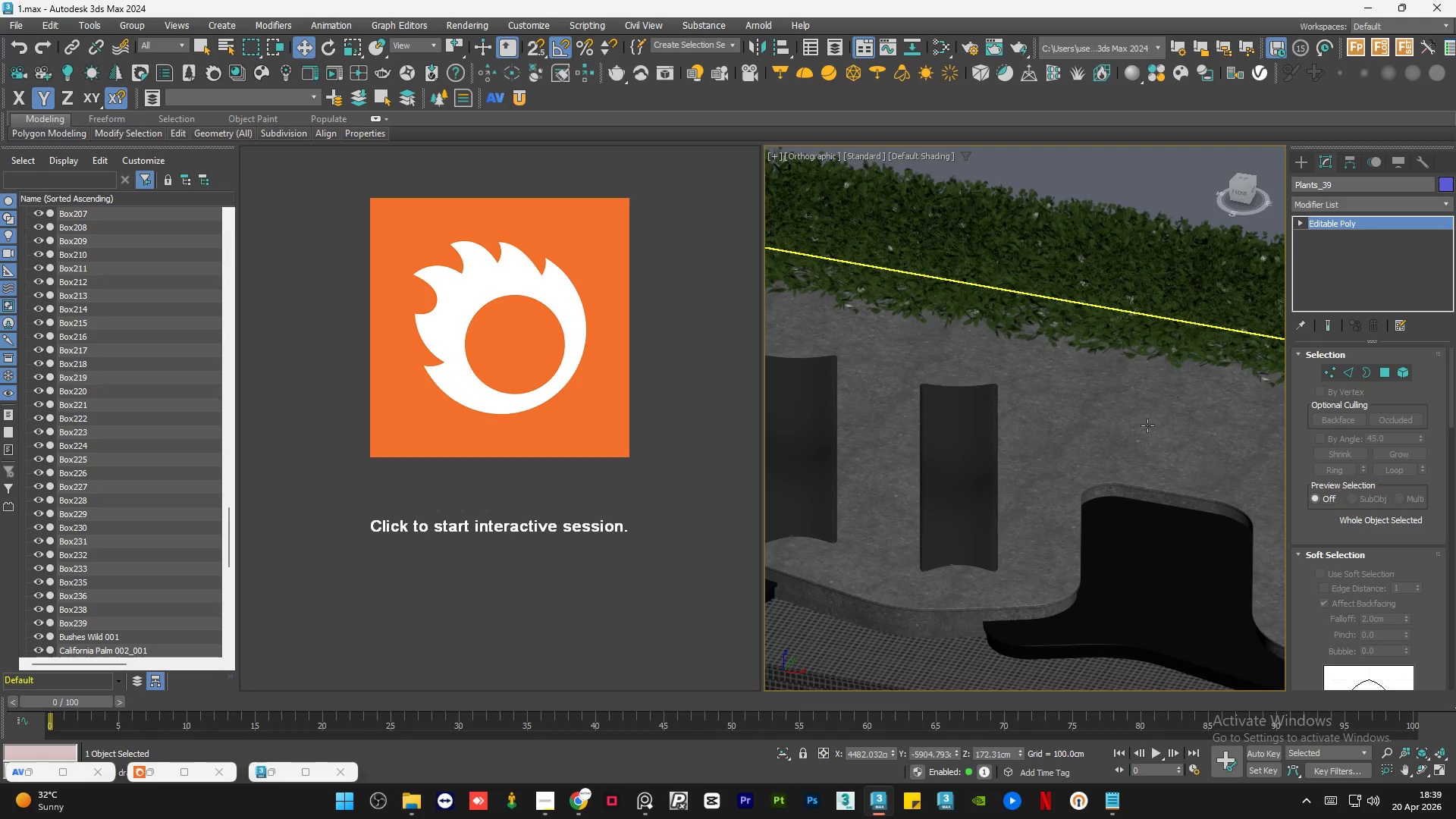 
hold_key(key=AltLeft, duration=0.53)
 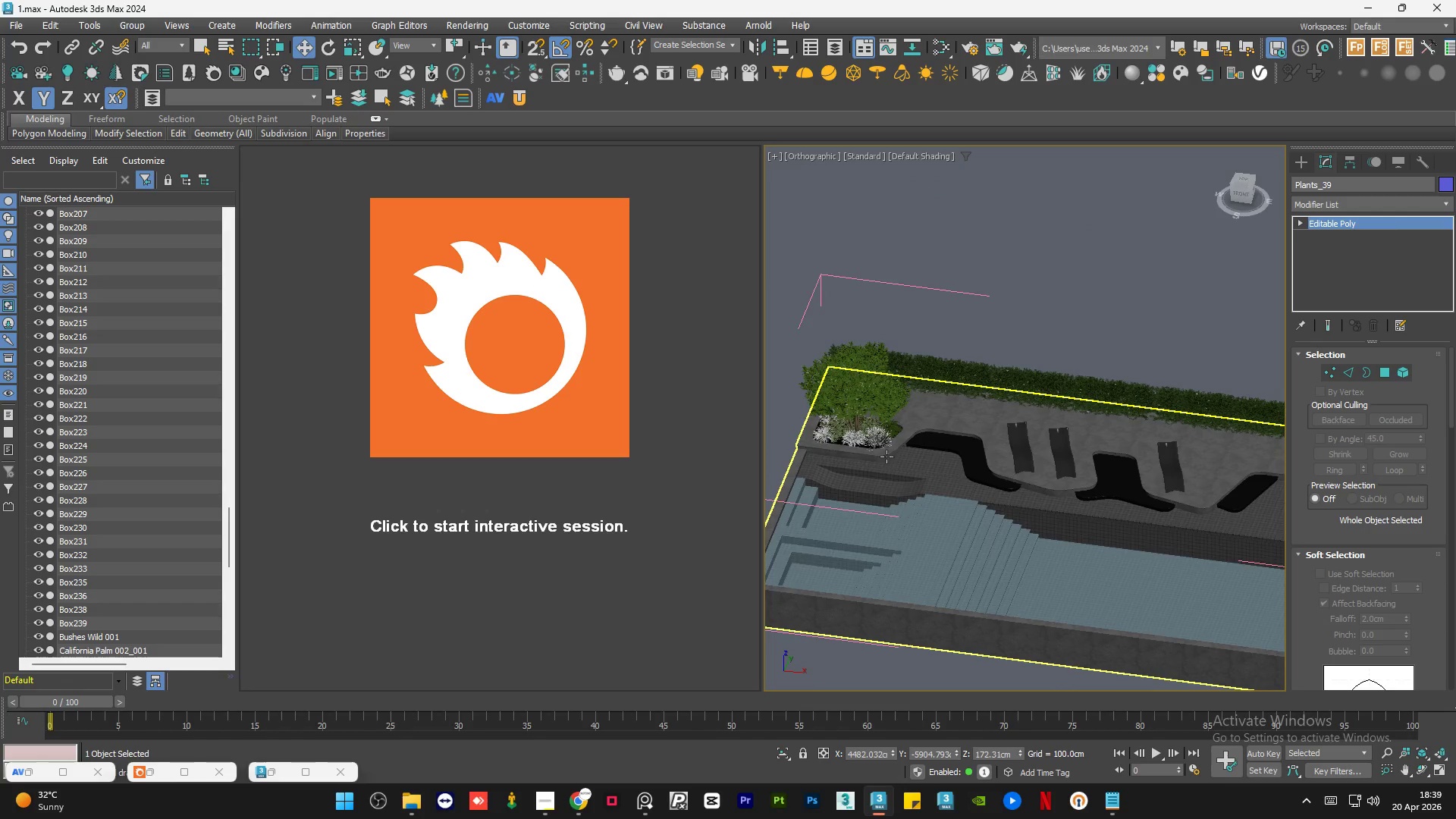 
scroll: coordinate [1097, 428], scroll_direction: down, amount: 4.0
 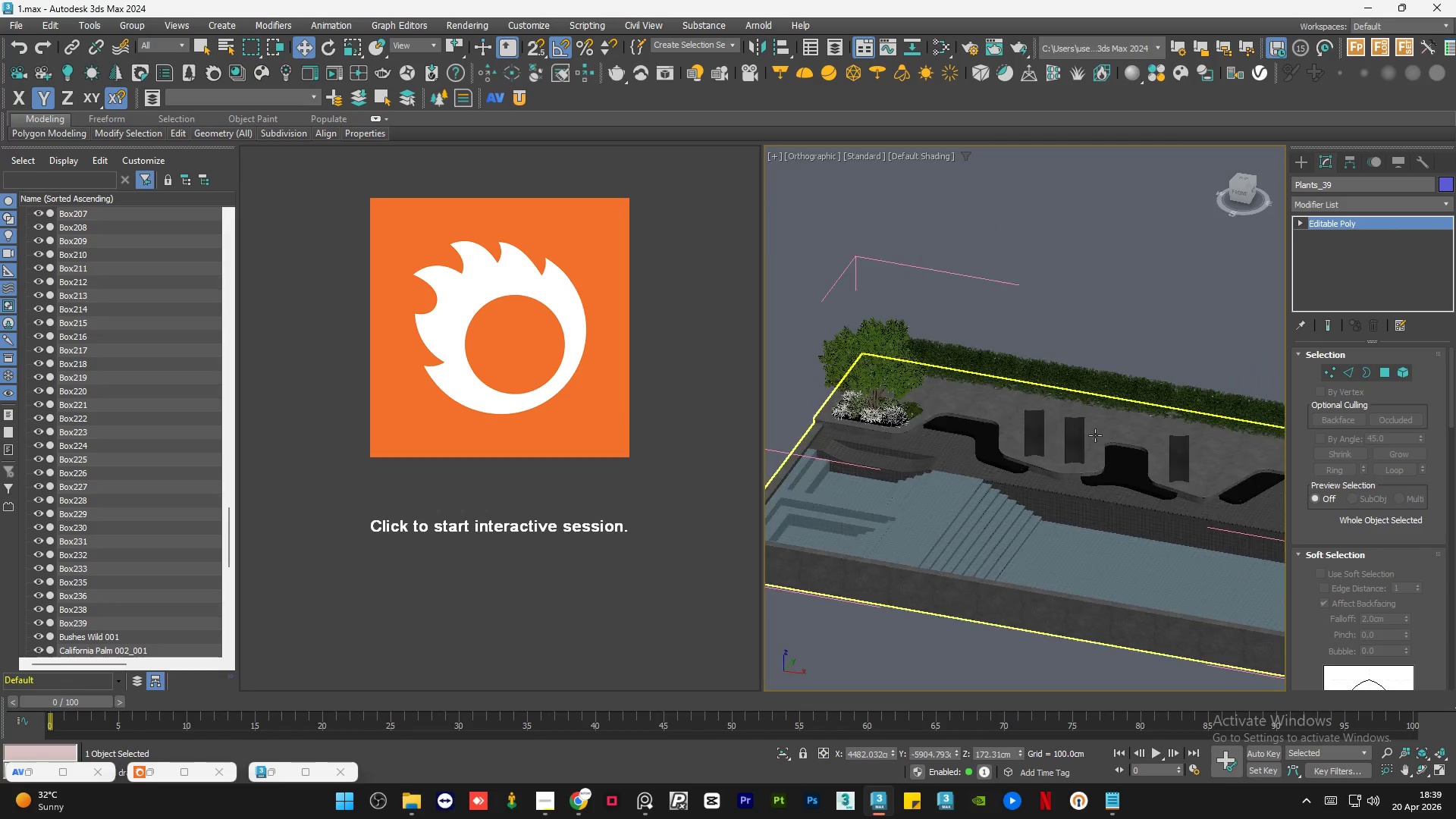 
scroll: coordinate [880, 469], scroll_direction: up, amount: 8.0
 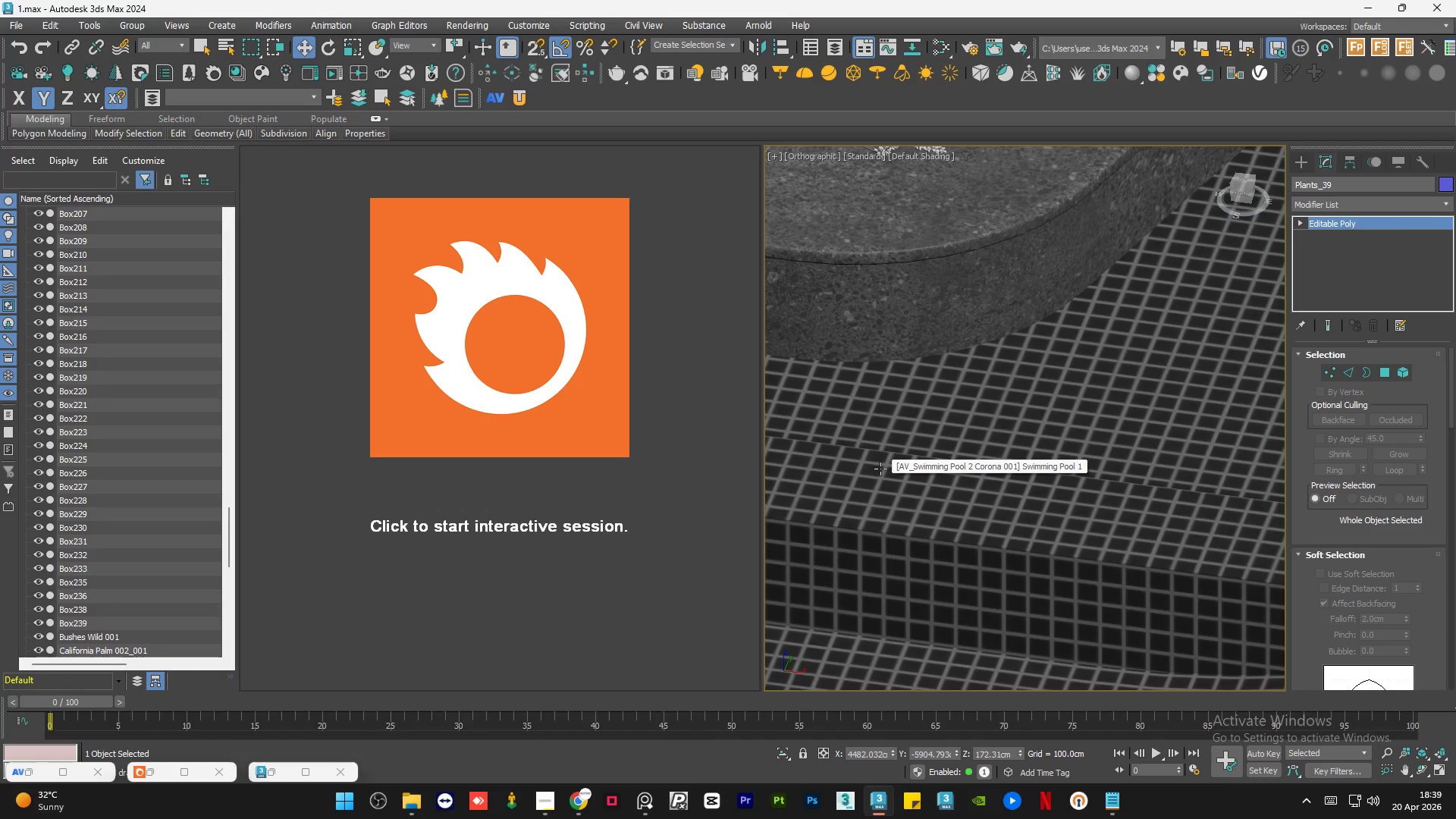 
scroll: coordinate [1049, 497], scroll_direction: down, amount: 5.0
 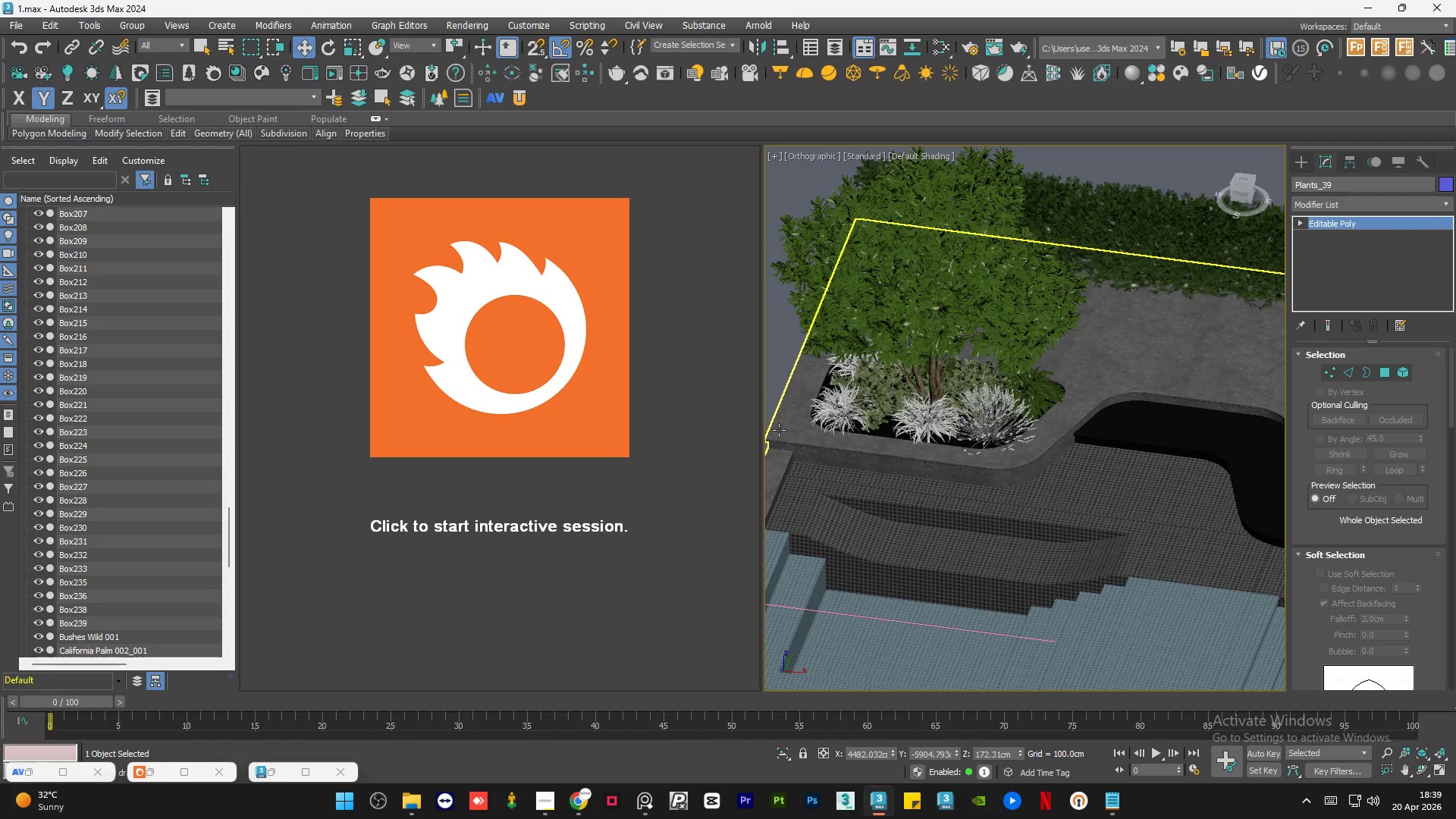 
scroll: coordinate [769, 428], scroll_direction: up, amount: 6.0
 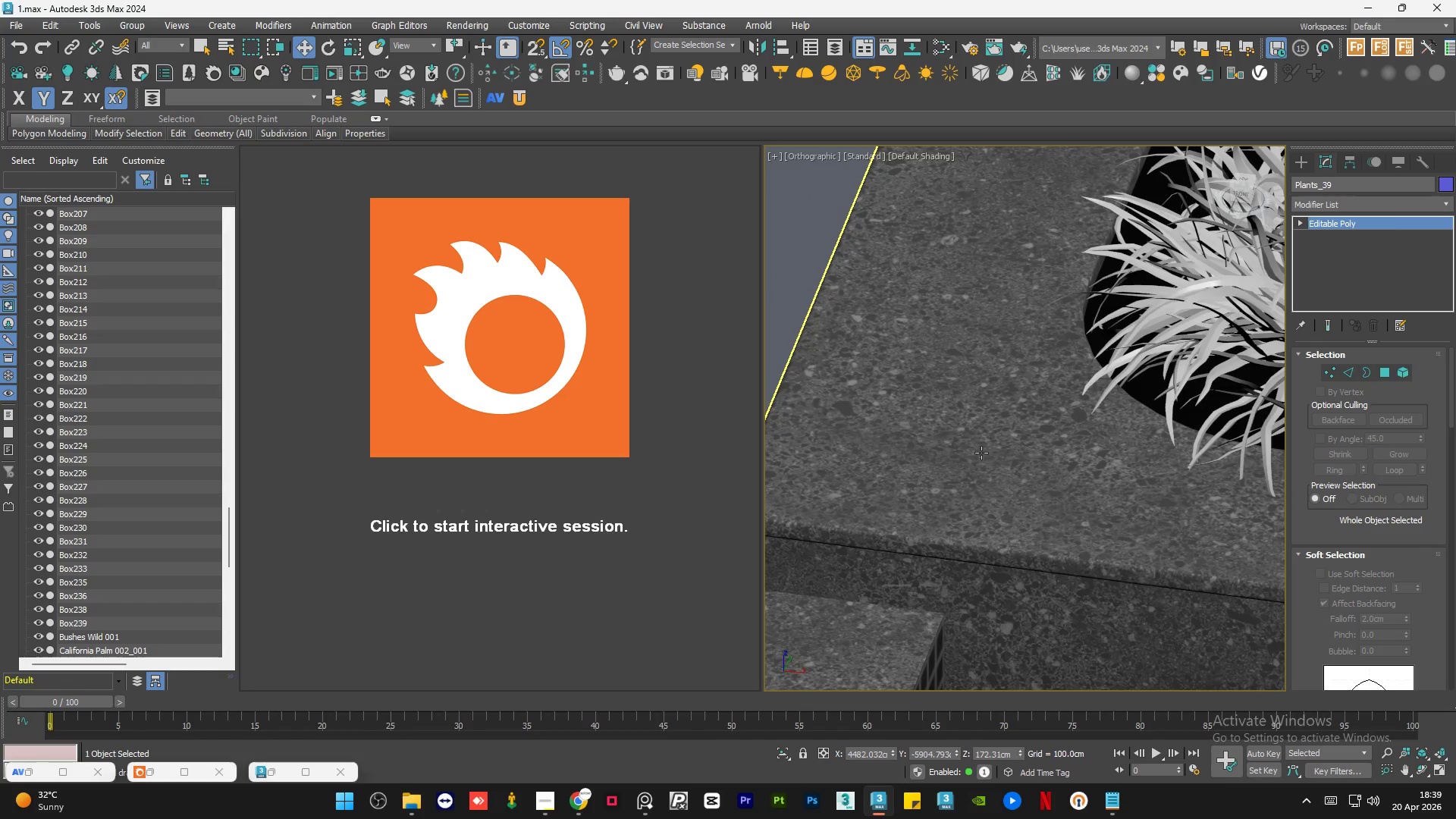 
scroll: coordinate [924, 428], scroll_direction: down, amount: 7.0
 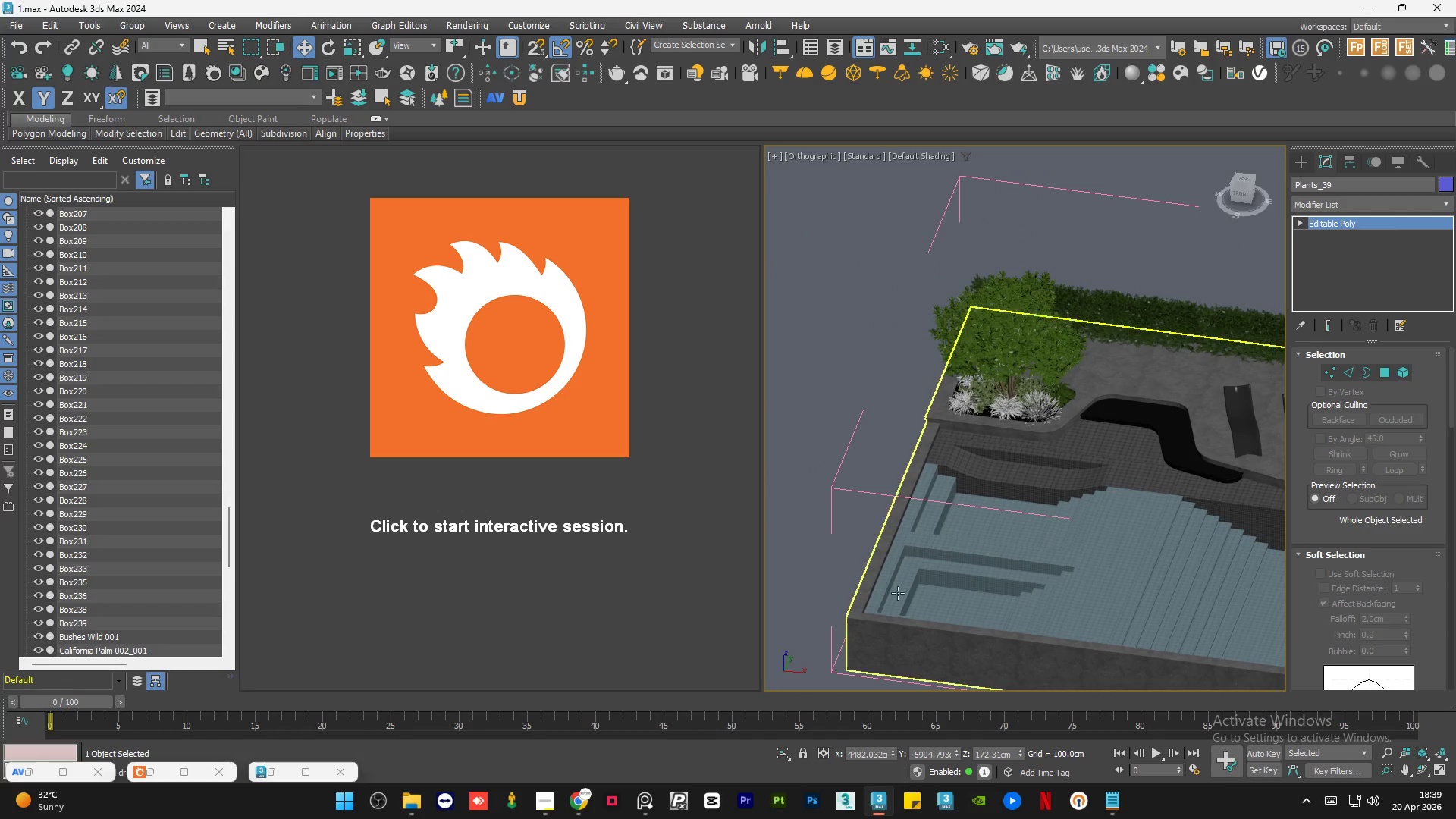 
scroll: coordinate [867, 646], scroll_direction: up, amount: 5.0
 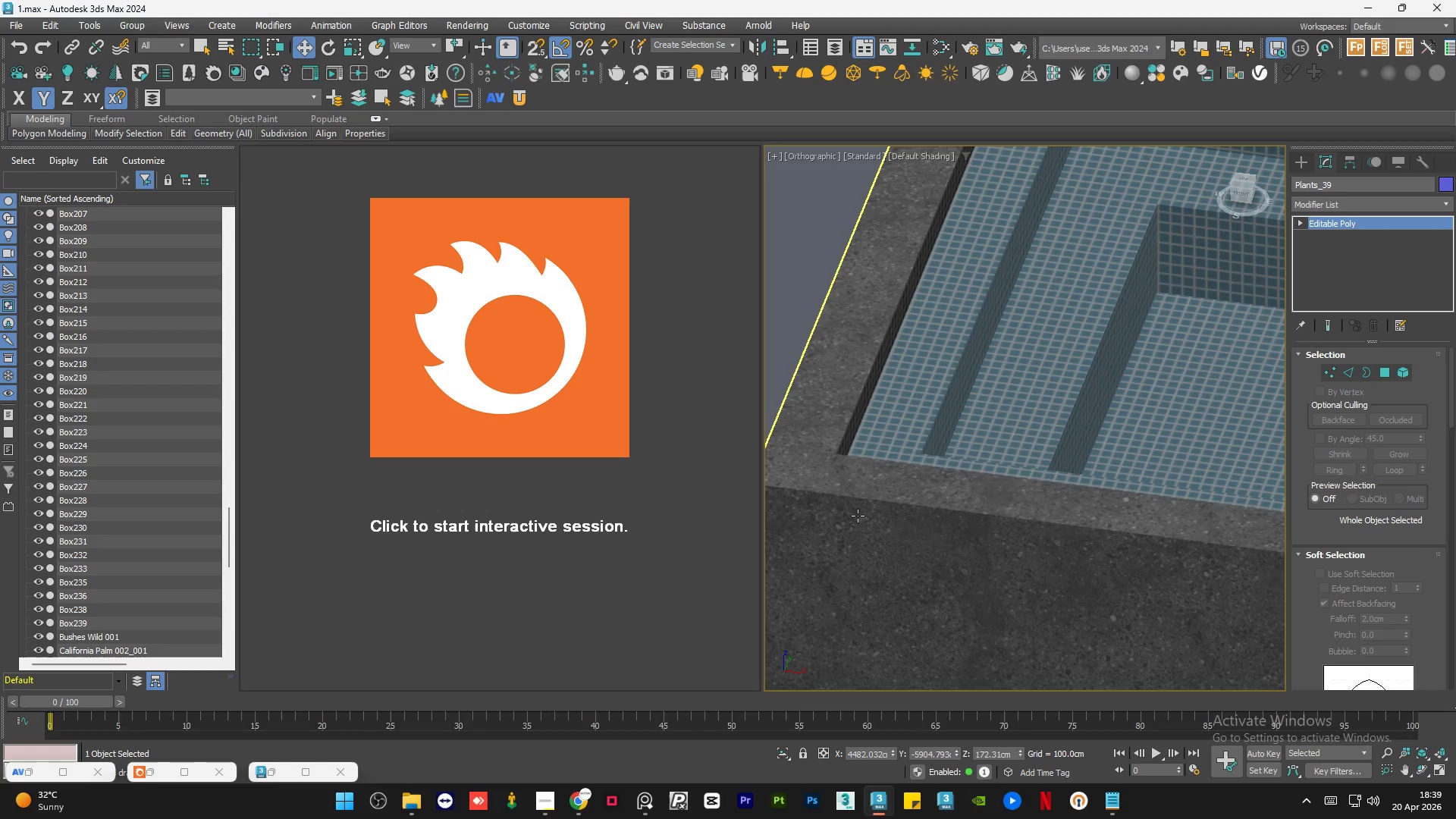 
scroll: coordinate [867, 516], scroll_direction: down, amount: 9.0
 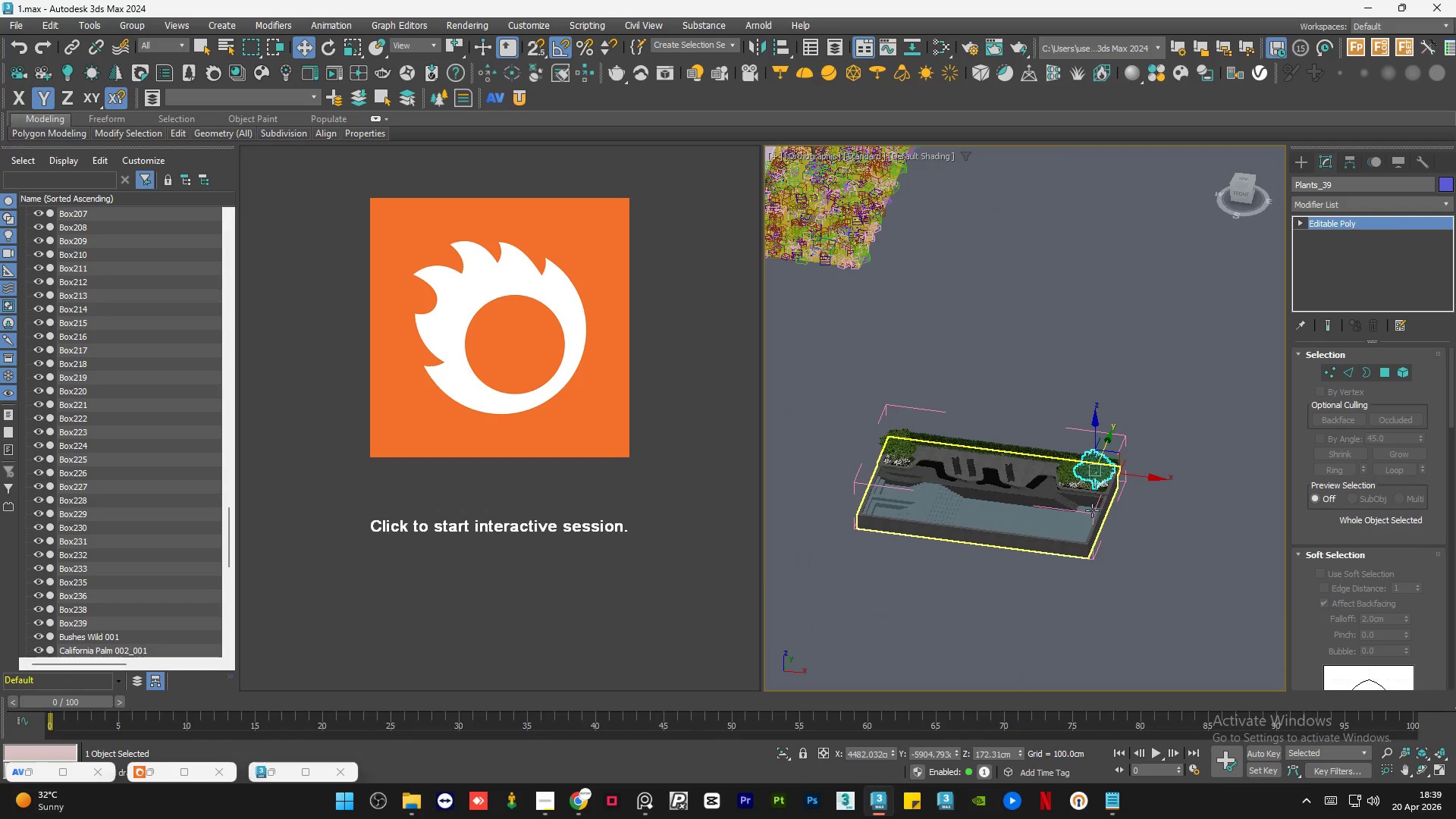 
scroll: coordinate [1121, 446], scroll_direction: up, amount: 9.0
 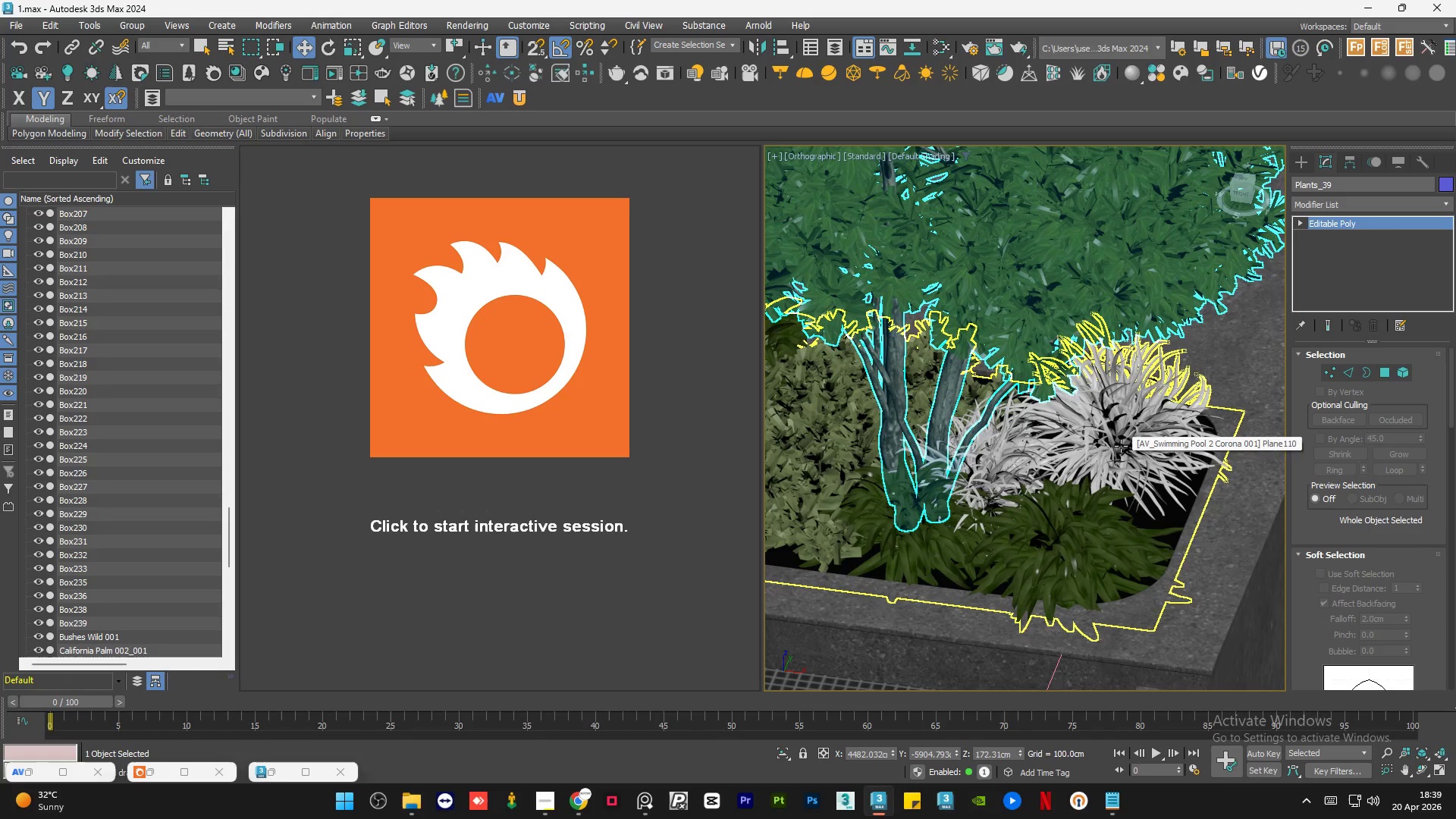 
left_click([534, 458])
 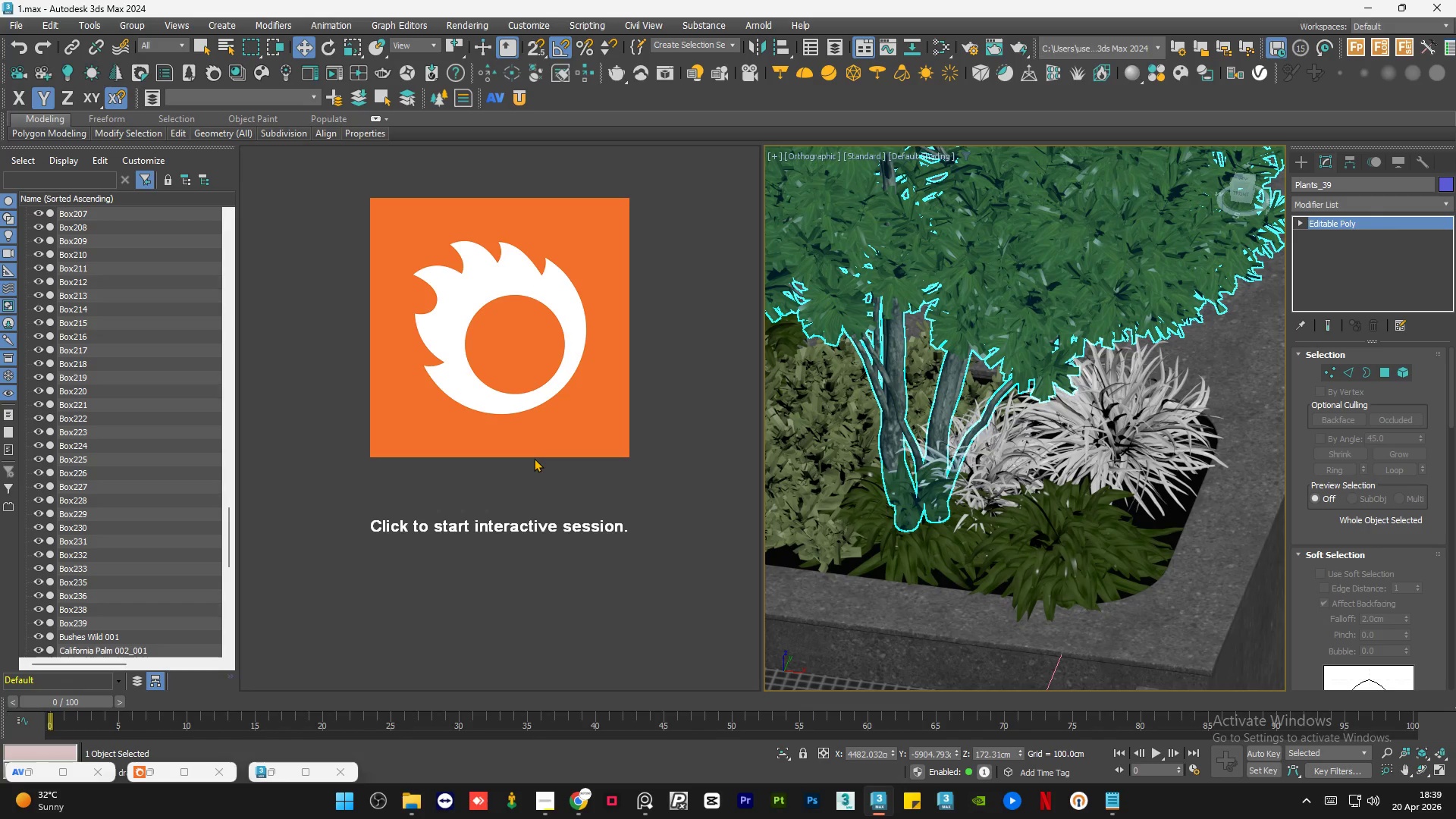 
scroll: coordinate [1140, 501], scroll_direction: down, amount: 8.0
 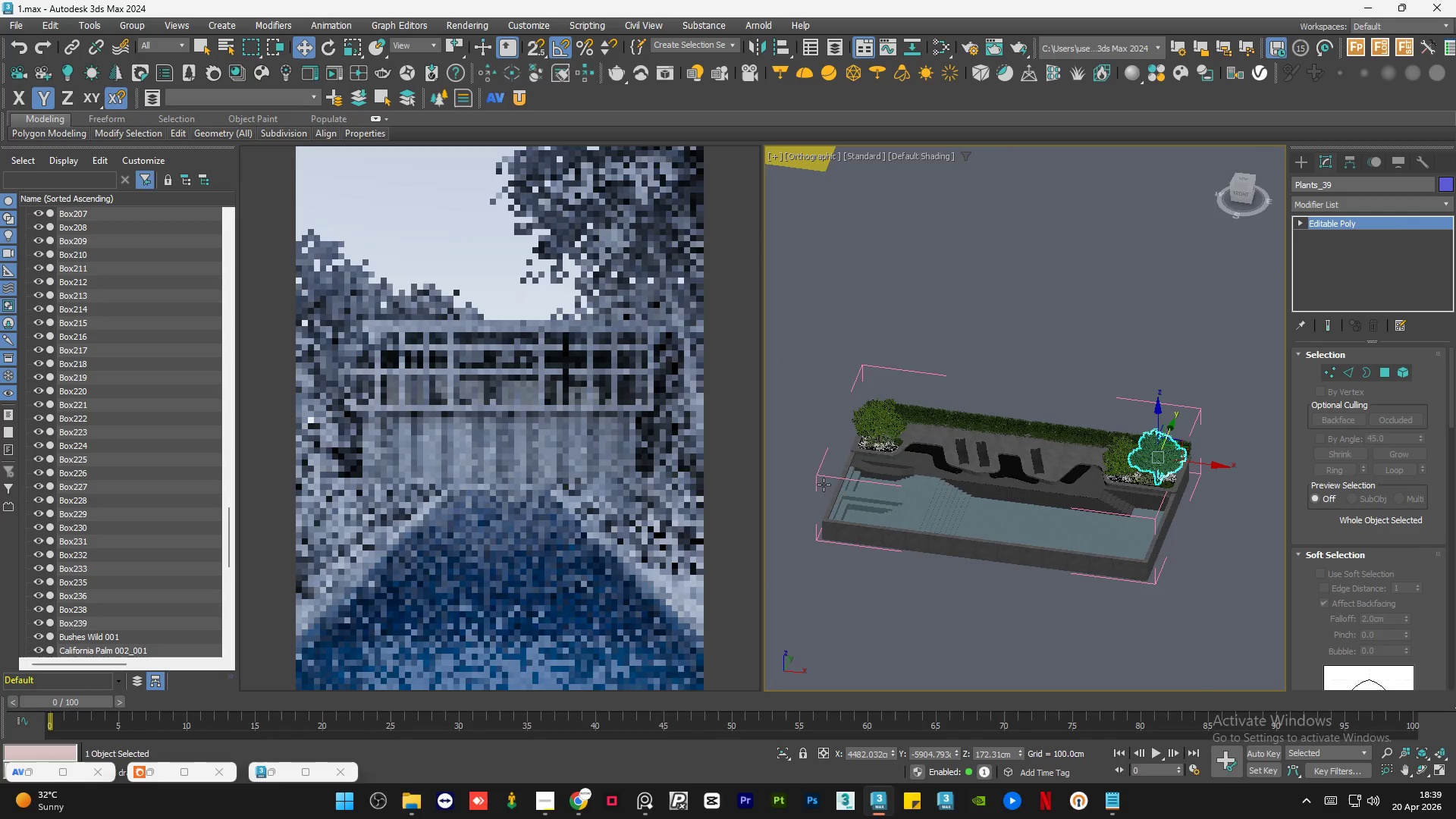 
scroll: coordinate [855, 496], scroll_direction: up, amount: 4.0
 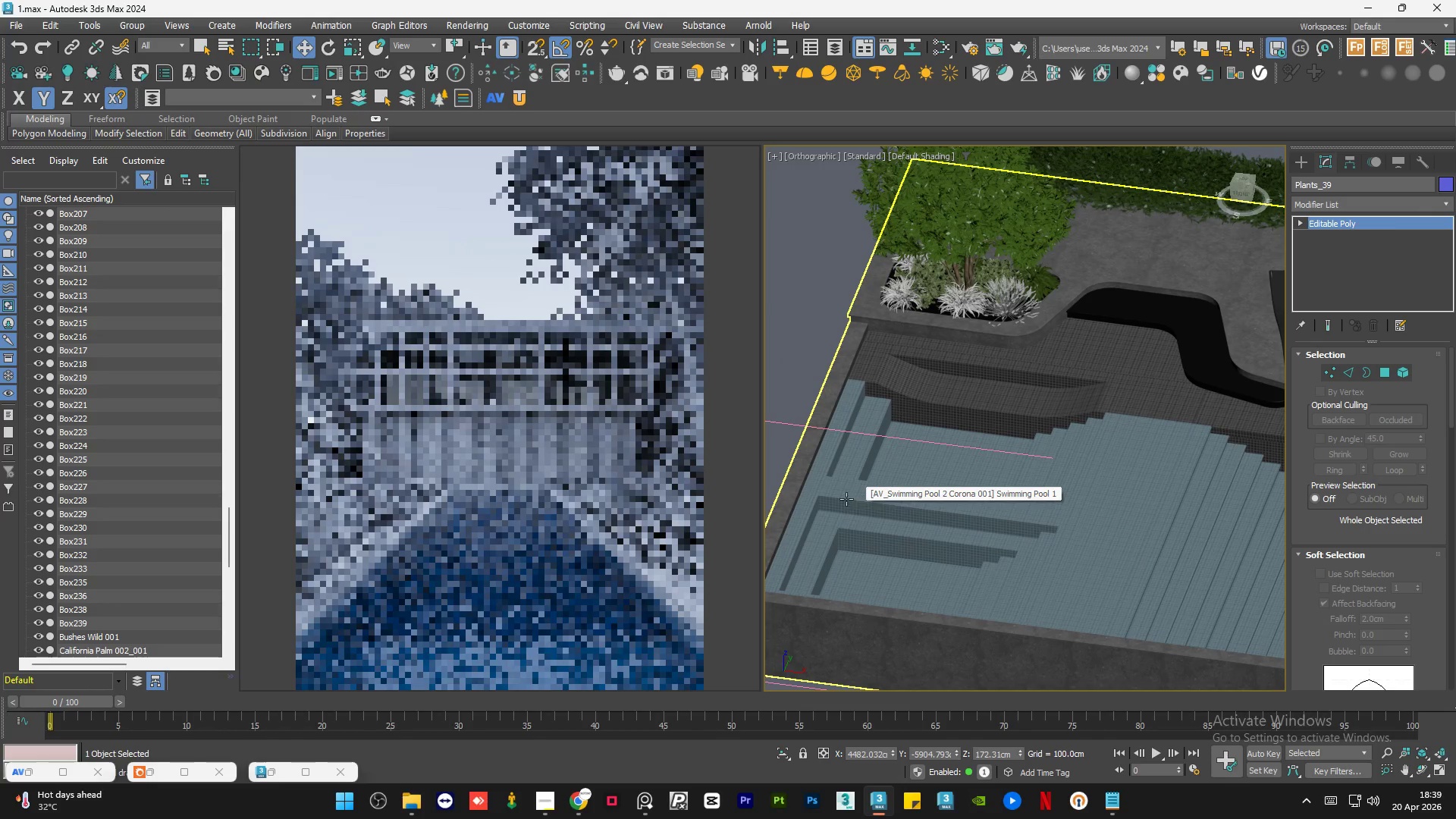 
wait(6.01)
 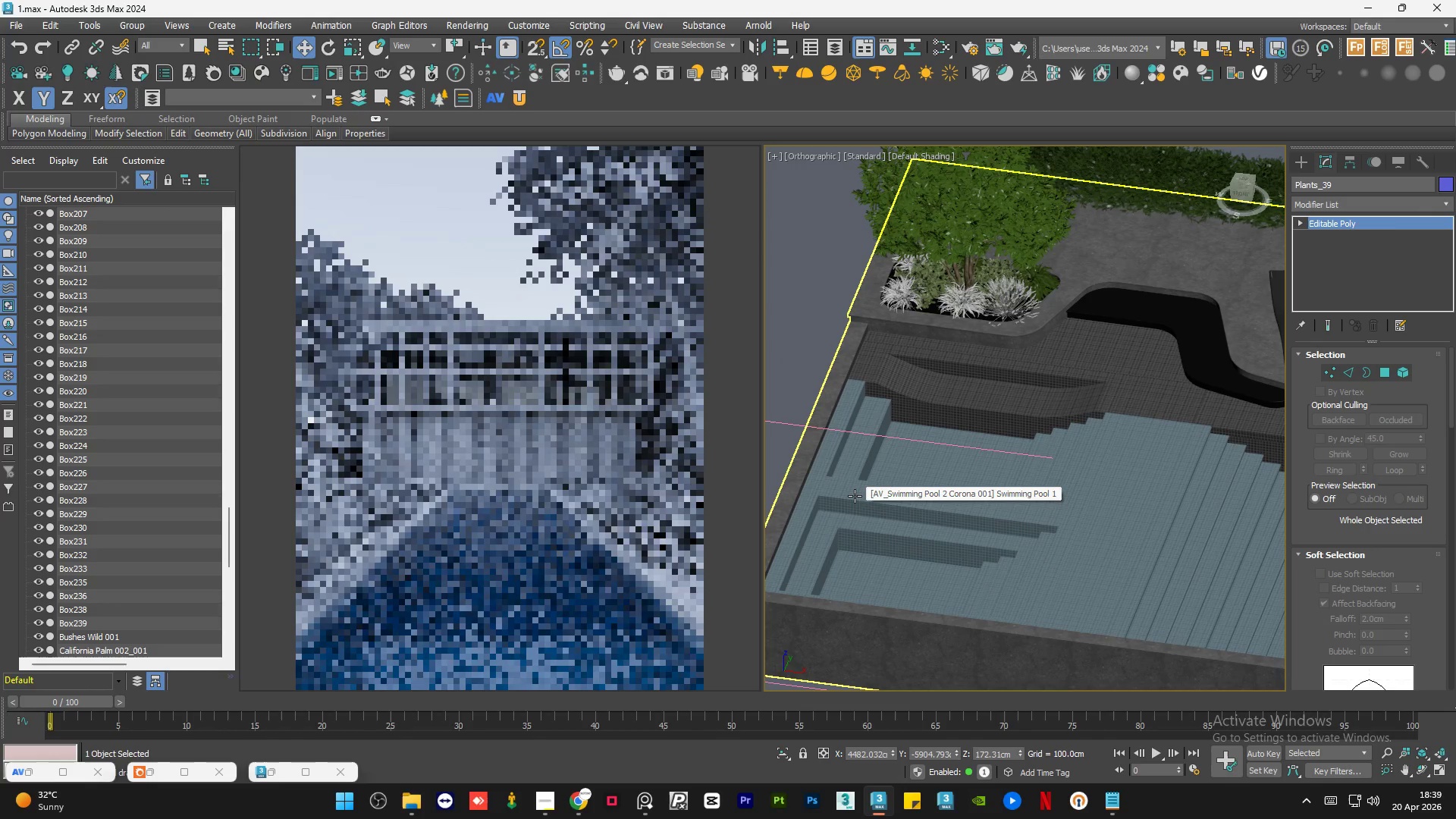 
left_click([640, 801])
 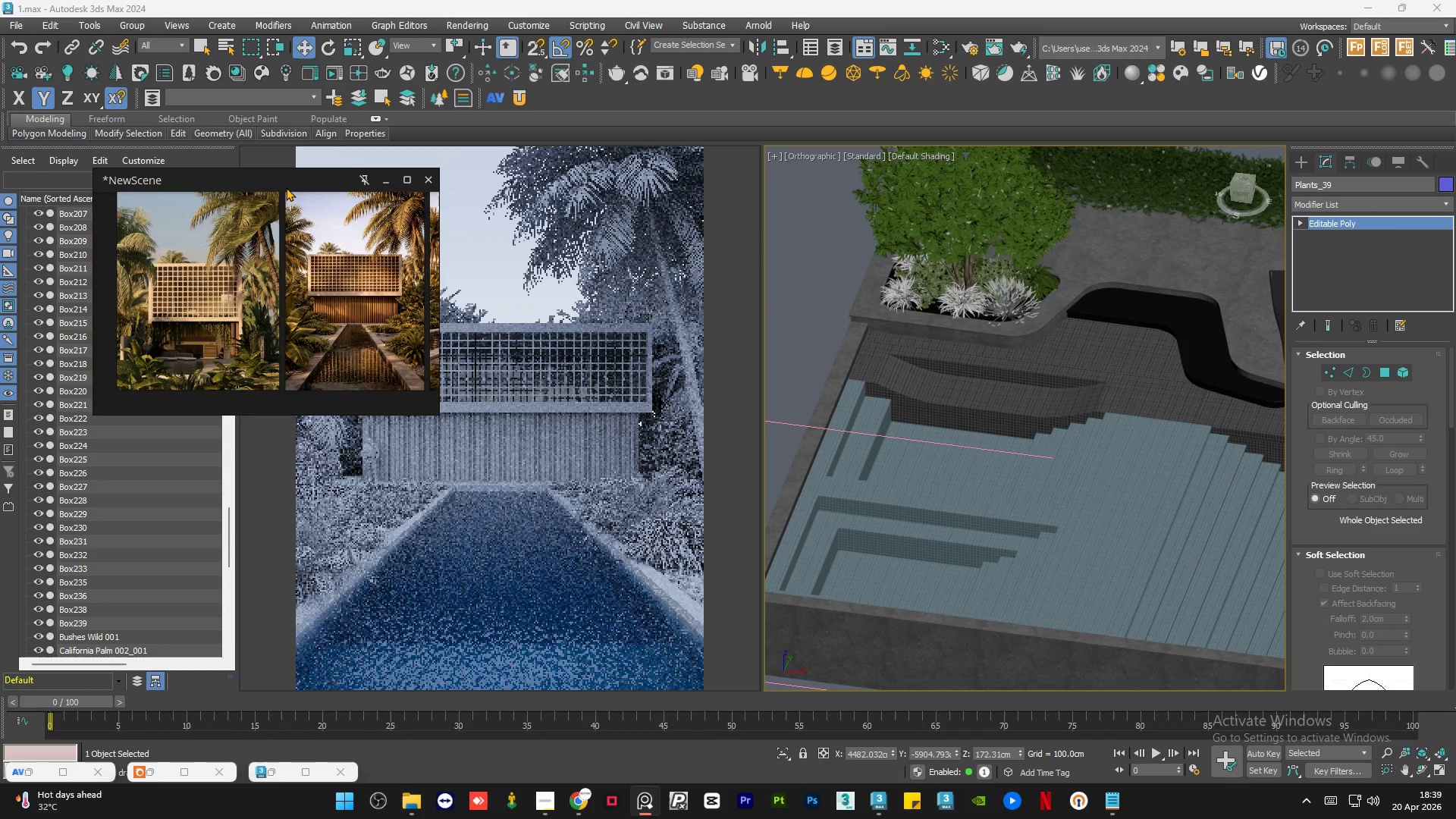 
left_click_drag(start_coordinate=[287, 184], to_coordinate=[157, 180])
 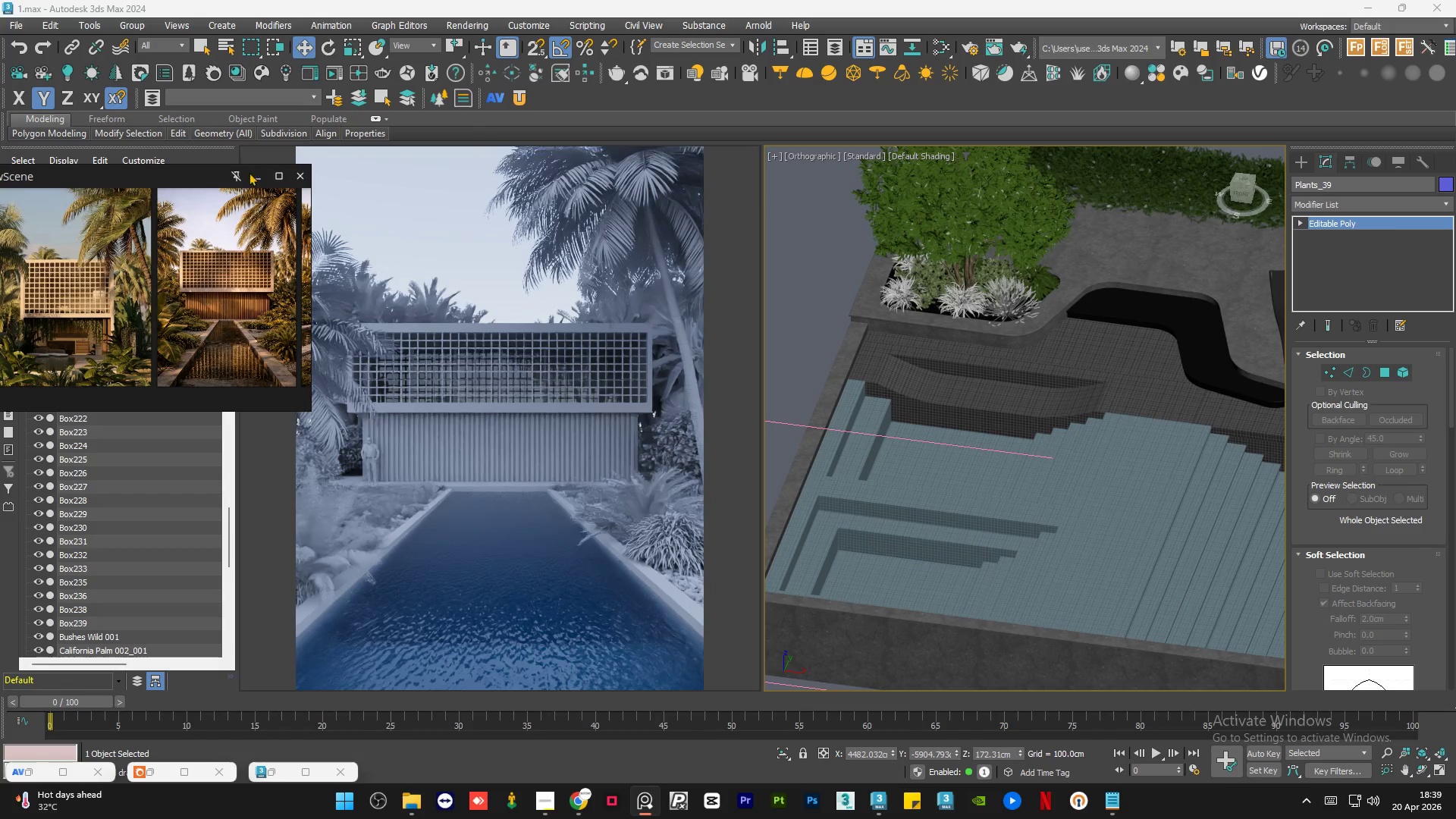 
left_click([255, 173])
 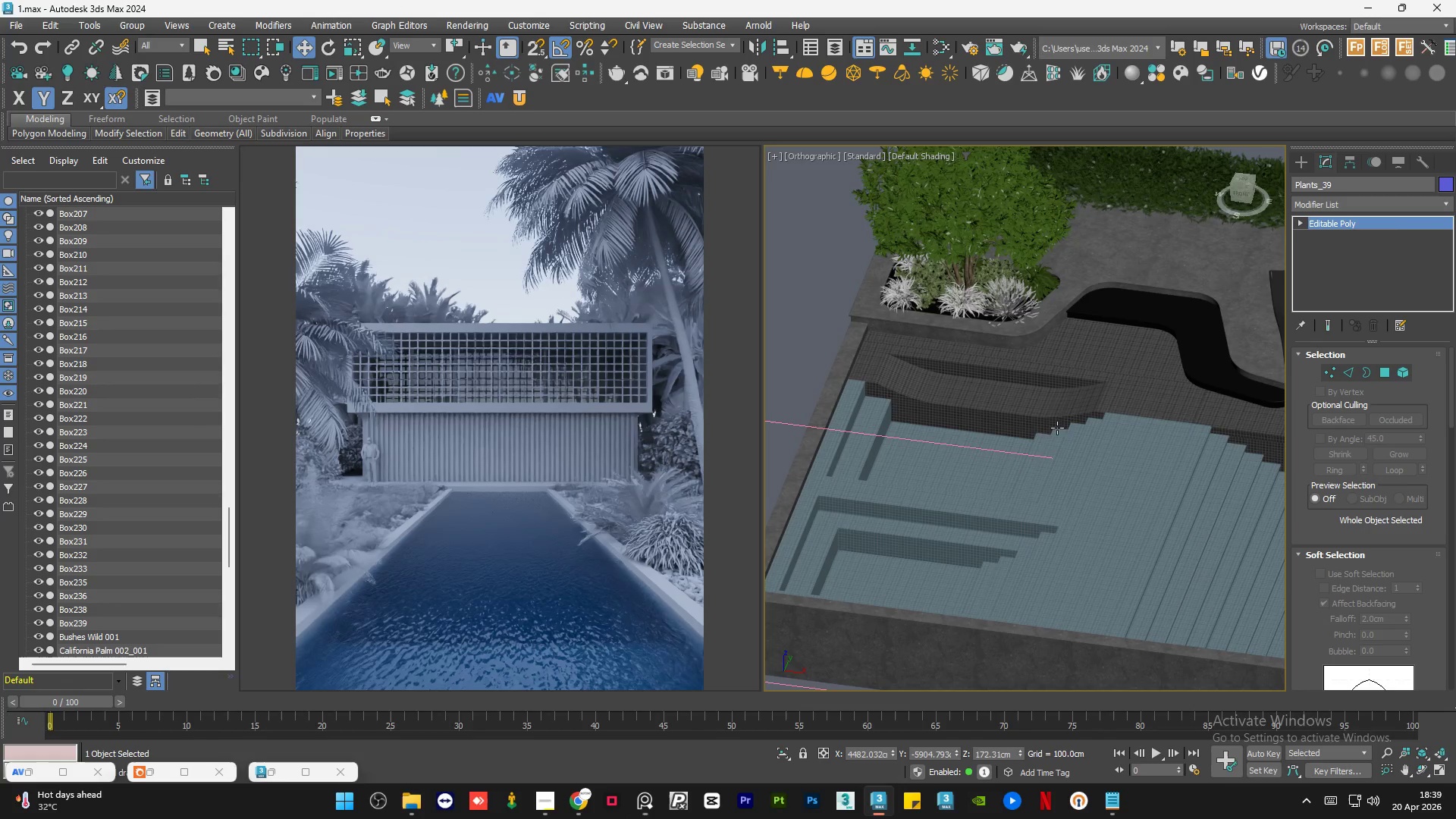 
scroll: coordinate [1212, 419], scroll_direction: down, amount: 6.0
 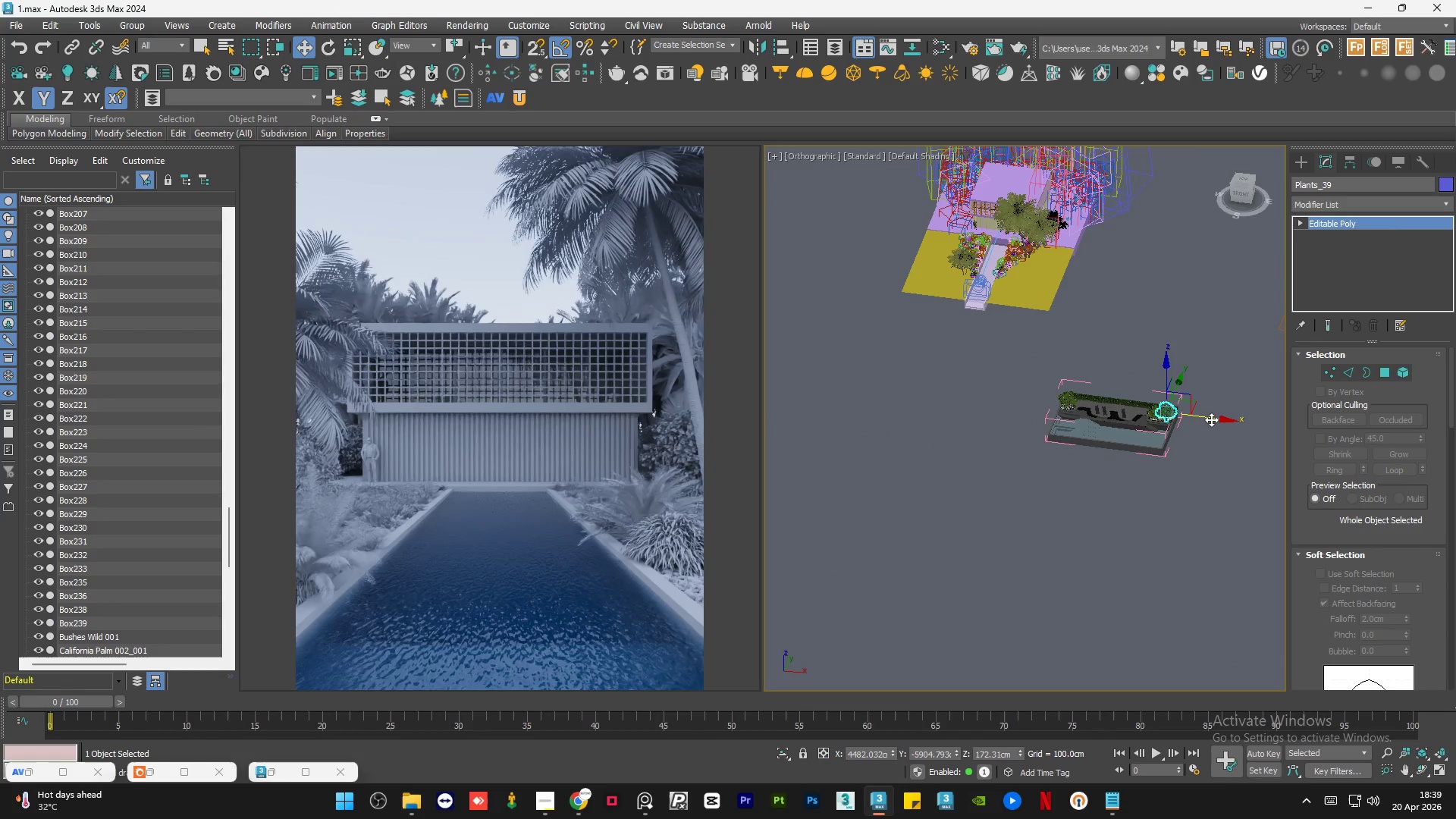 
left_click_drag(start_coordinate=[1211, 419], to_coordinate=[956, 368])
 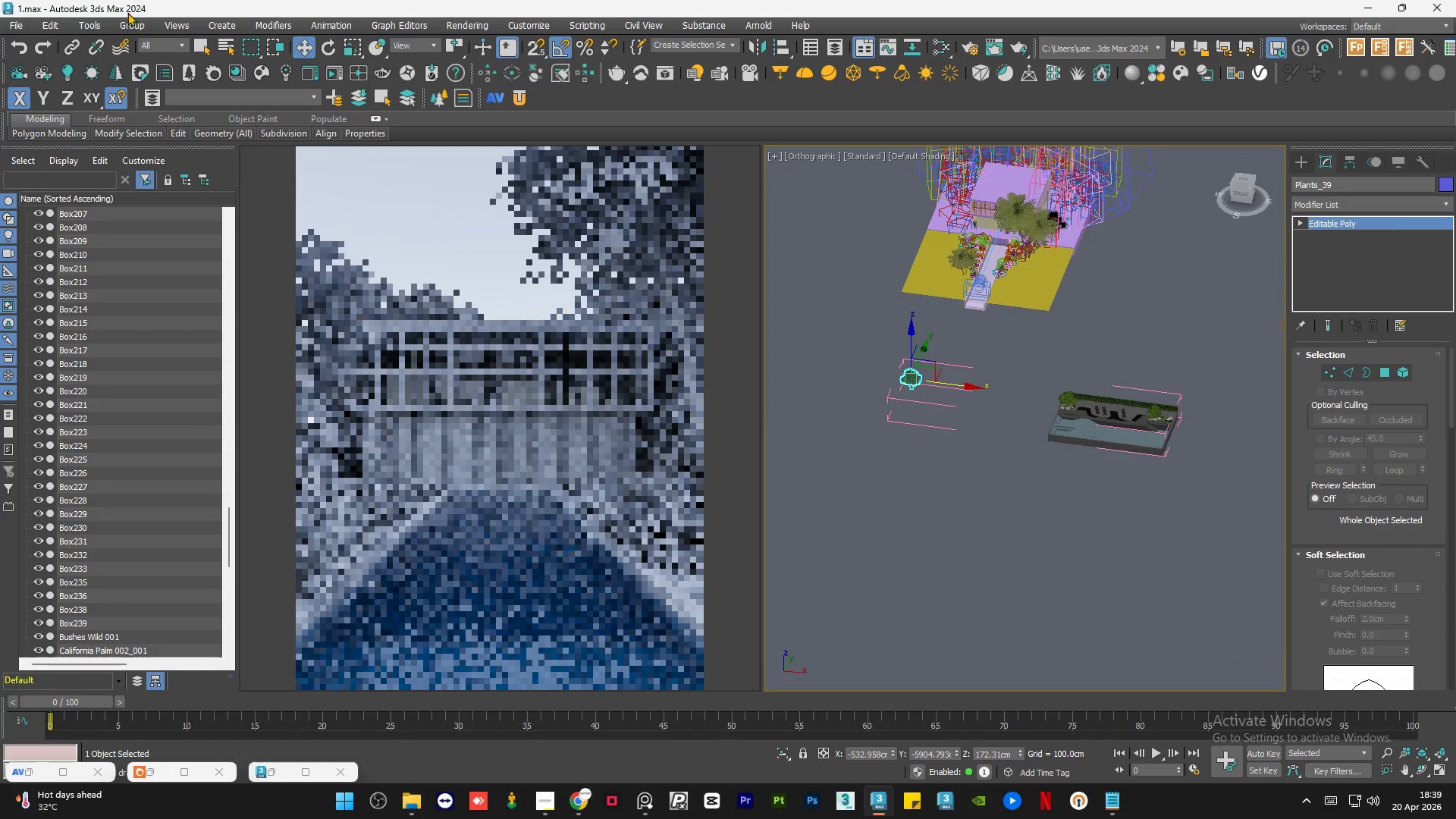 
left_click([128, 23])
 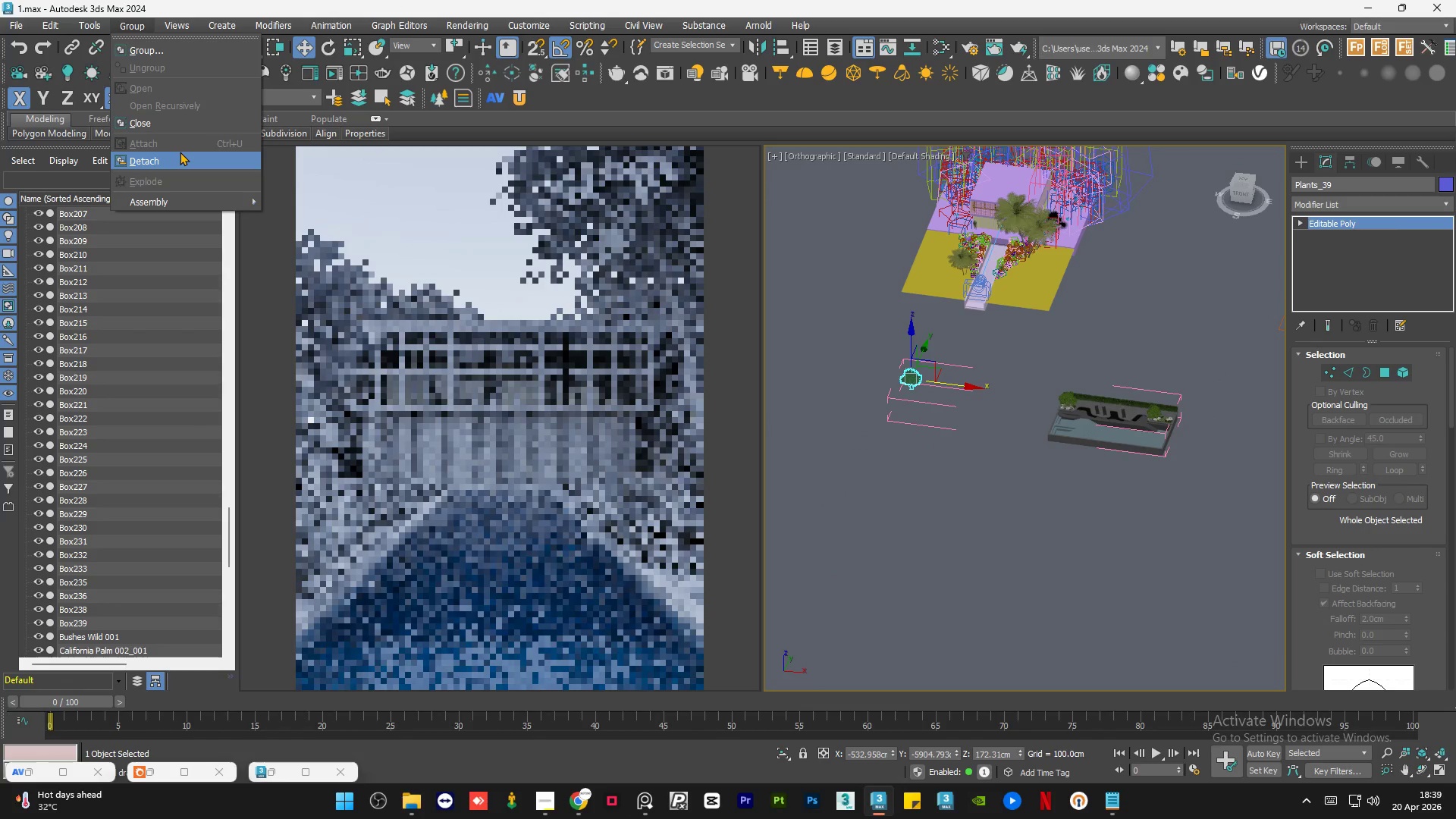 
left_click([180, 152])
 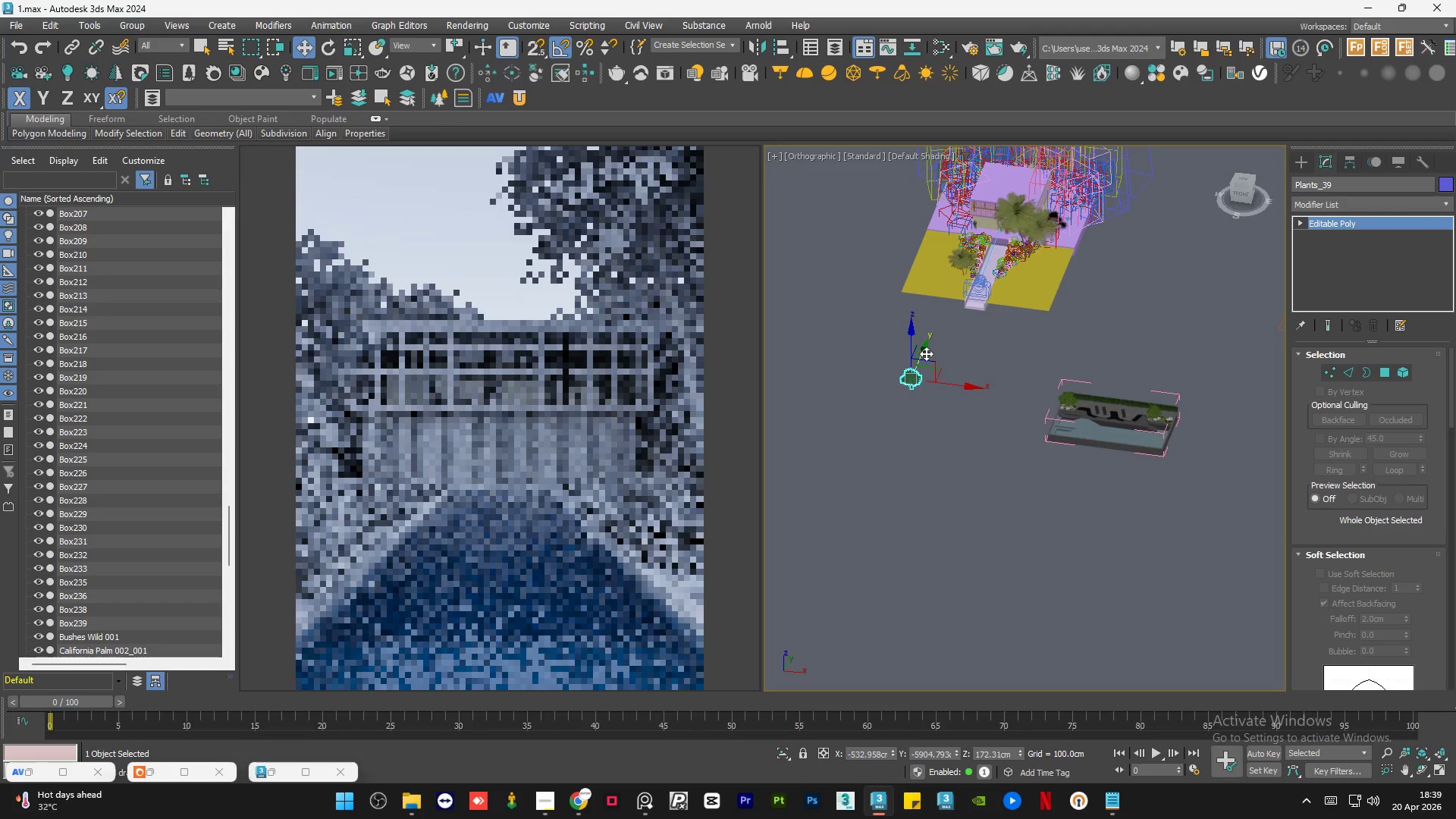 
left_click_drag(start_coordinate=[926, 353], to_coordinate=[968, 194])
 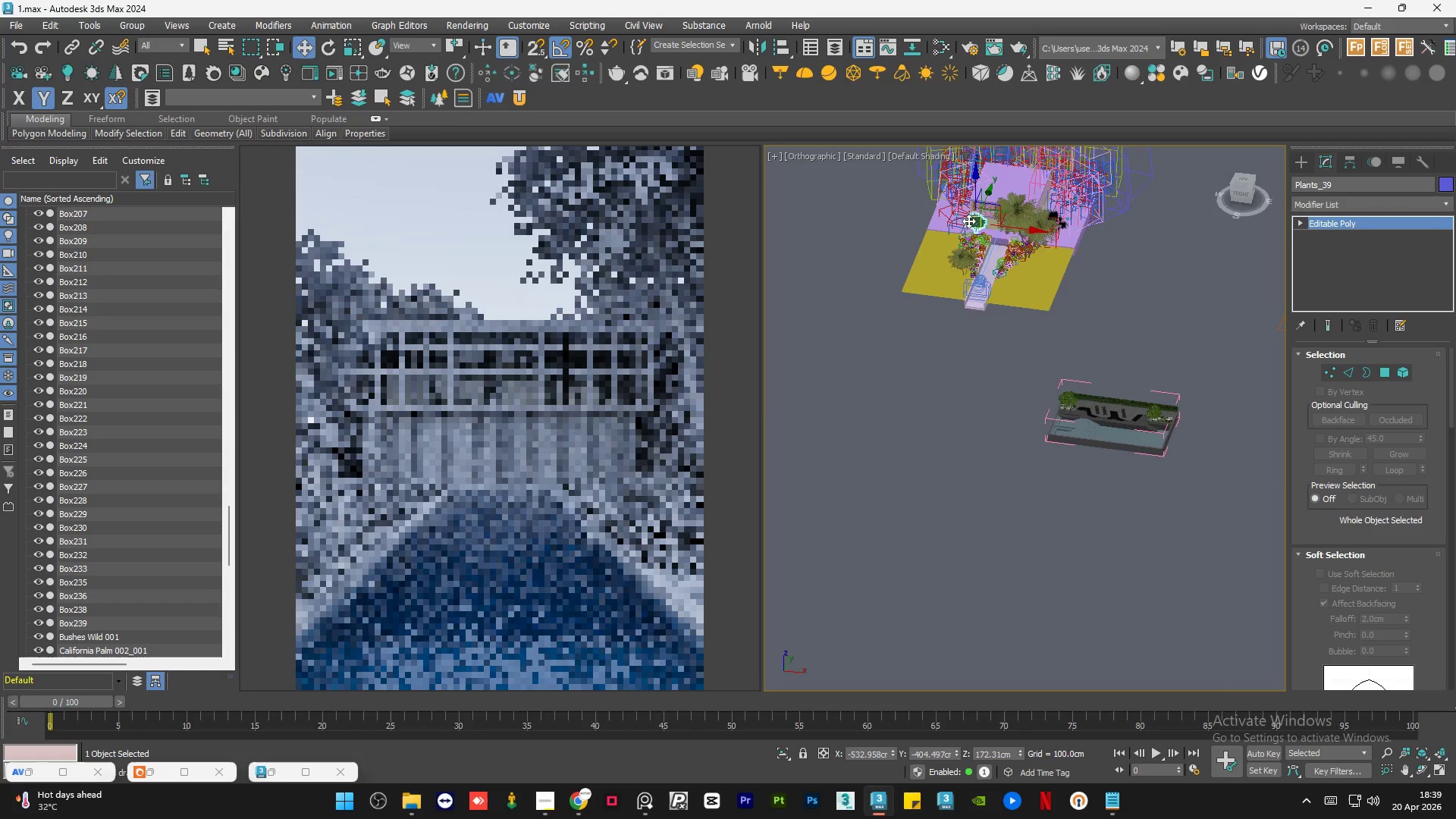 
scroll: coordinate [968, 221], scroll_direction: up, amount: 6.0
 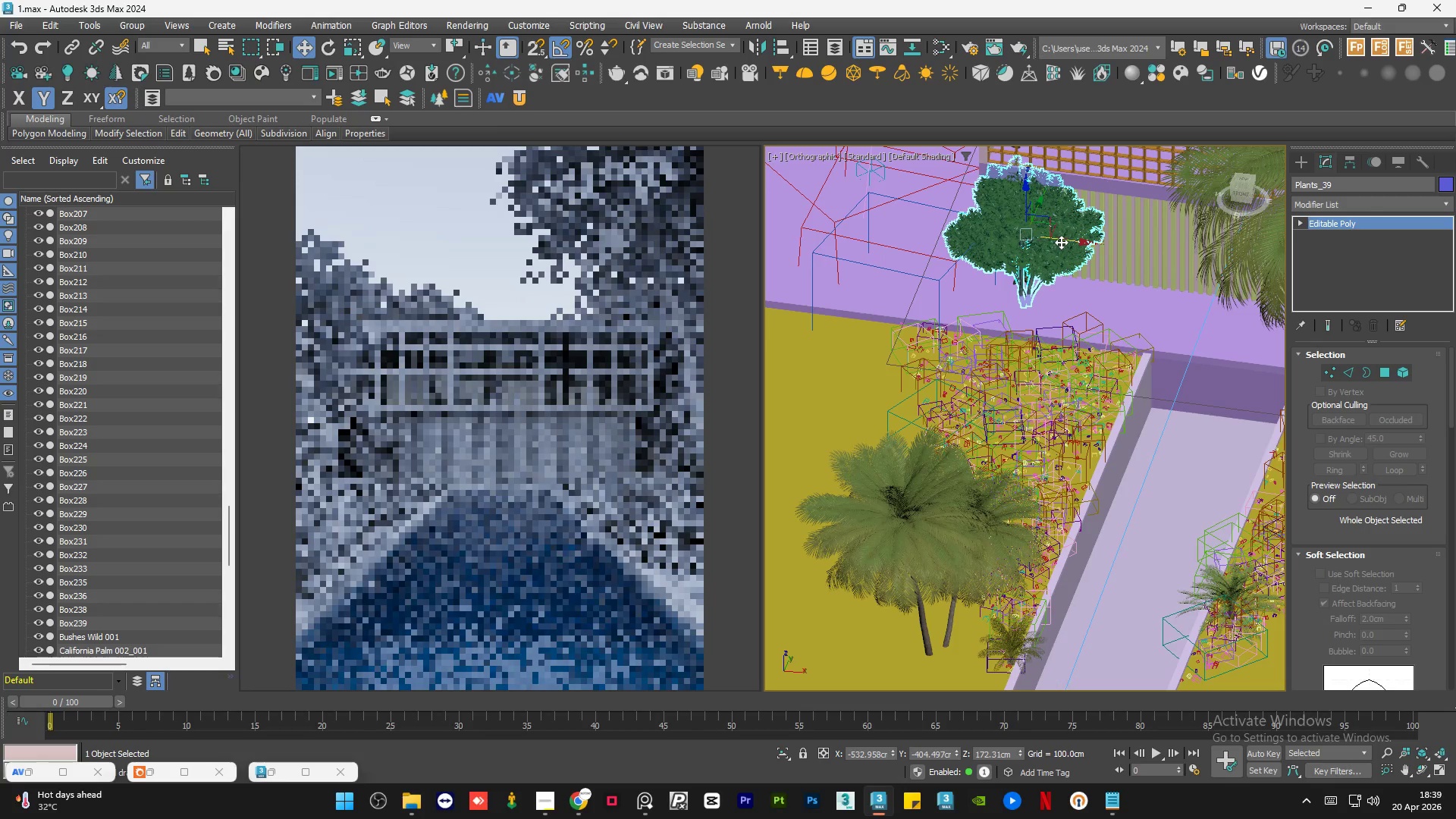 
left_click_drag(start_coordinate=[1063, 240], to_coordinate=[966, 218])
 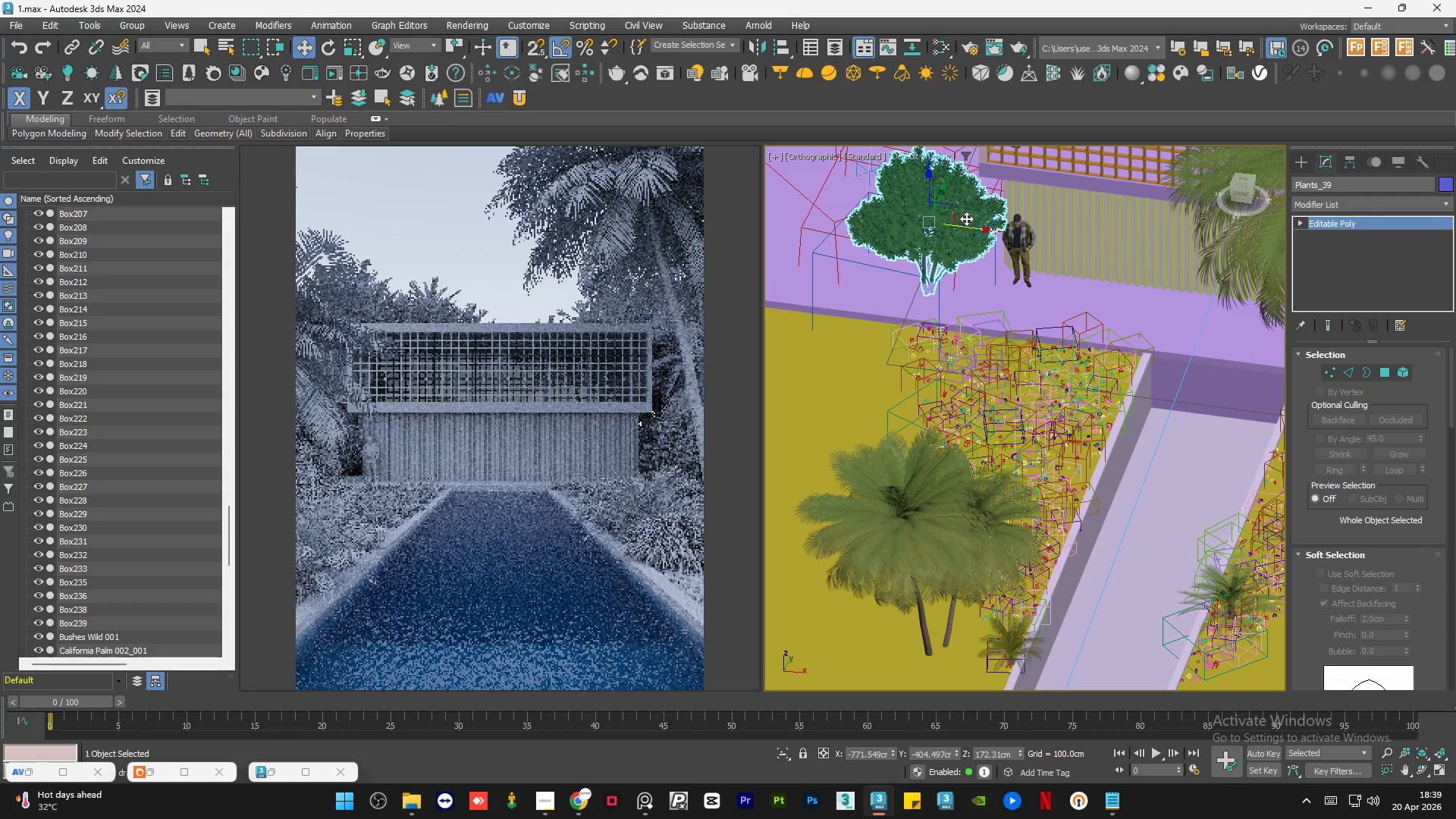 
wait(6.83)
 